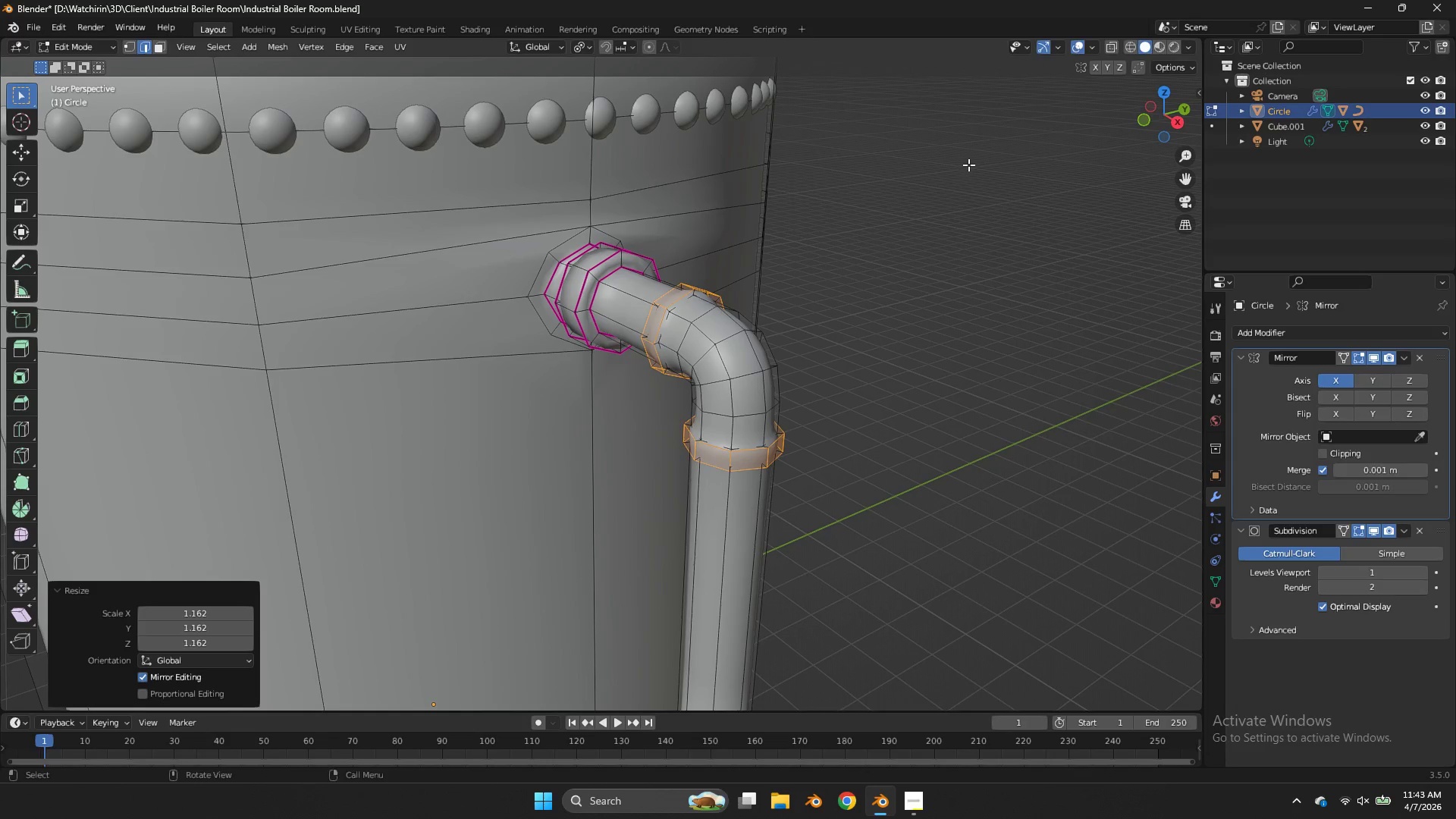 
left_click([977, 158])
 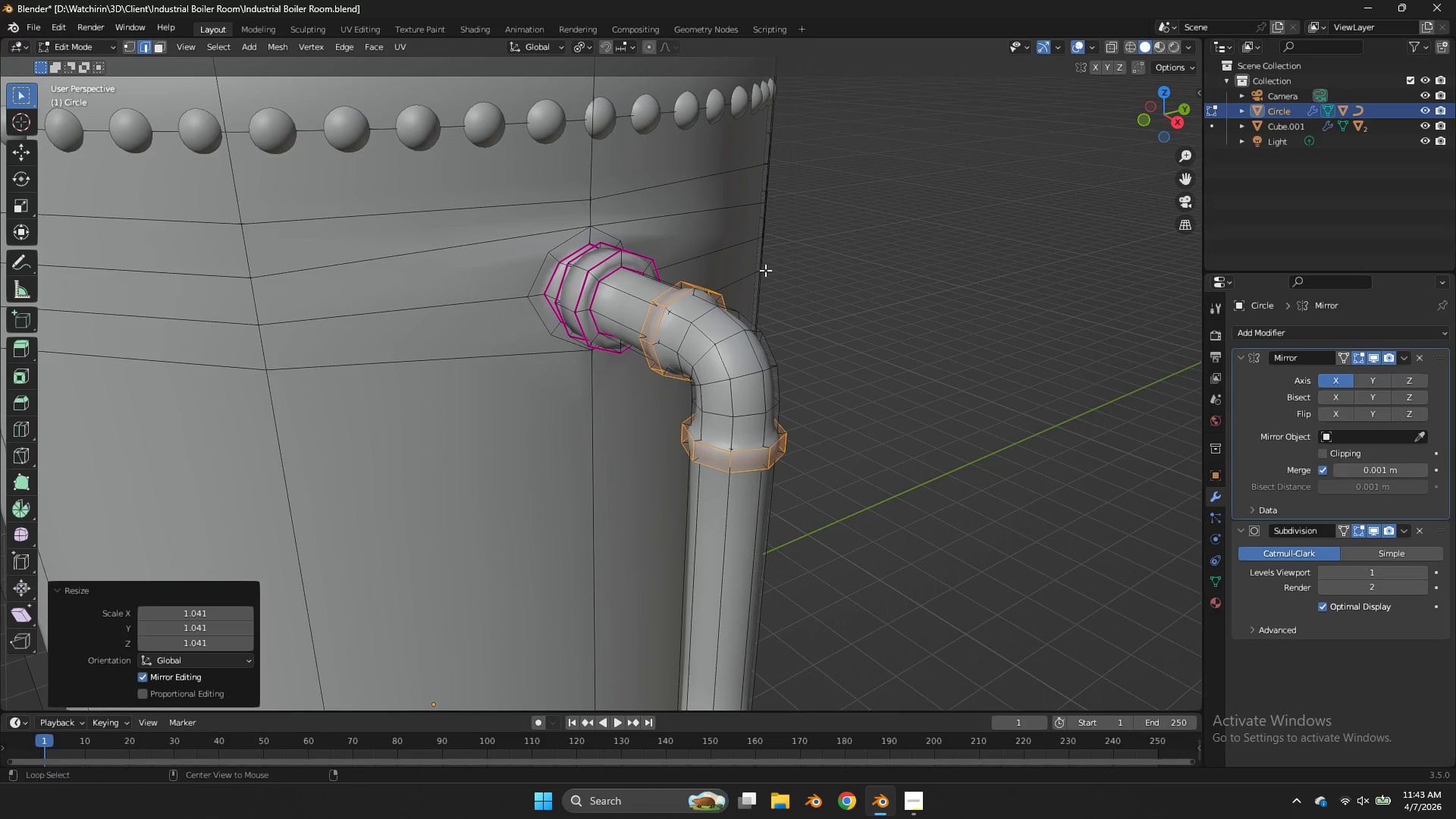 
hold_key(key=AltLeft, duration=1.0)
left_click([687, 309])
 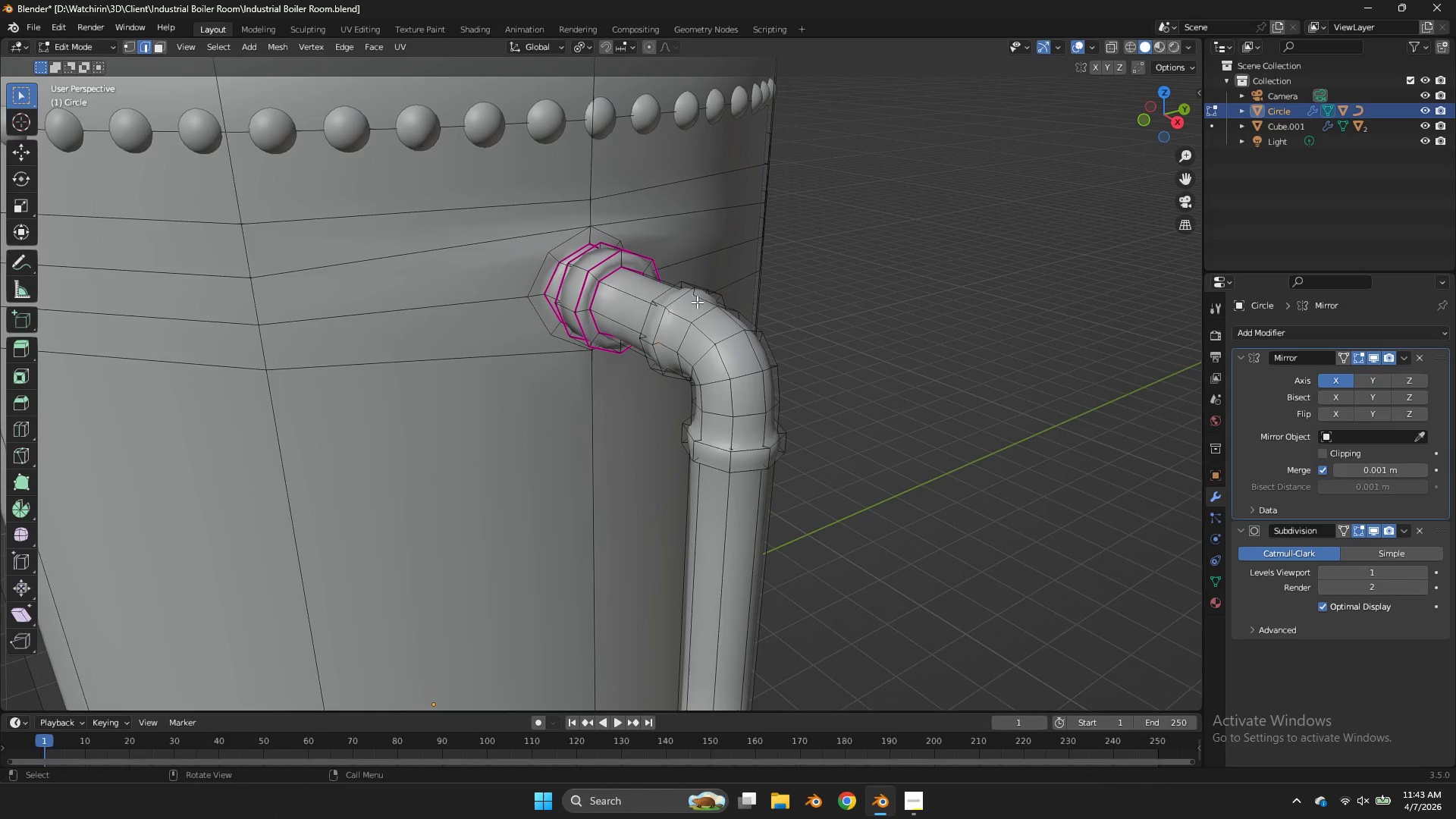 
key(Z)
 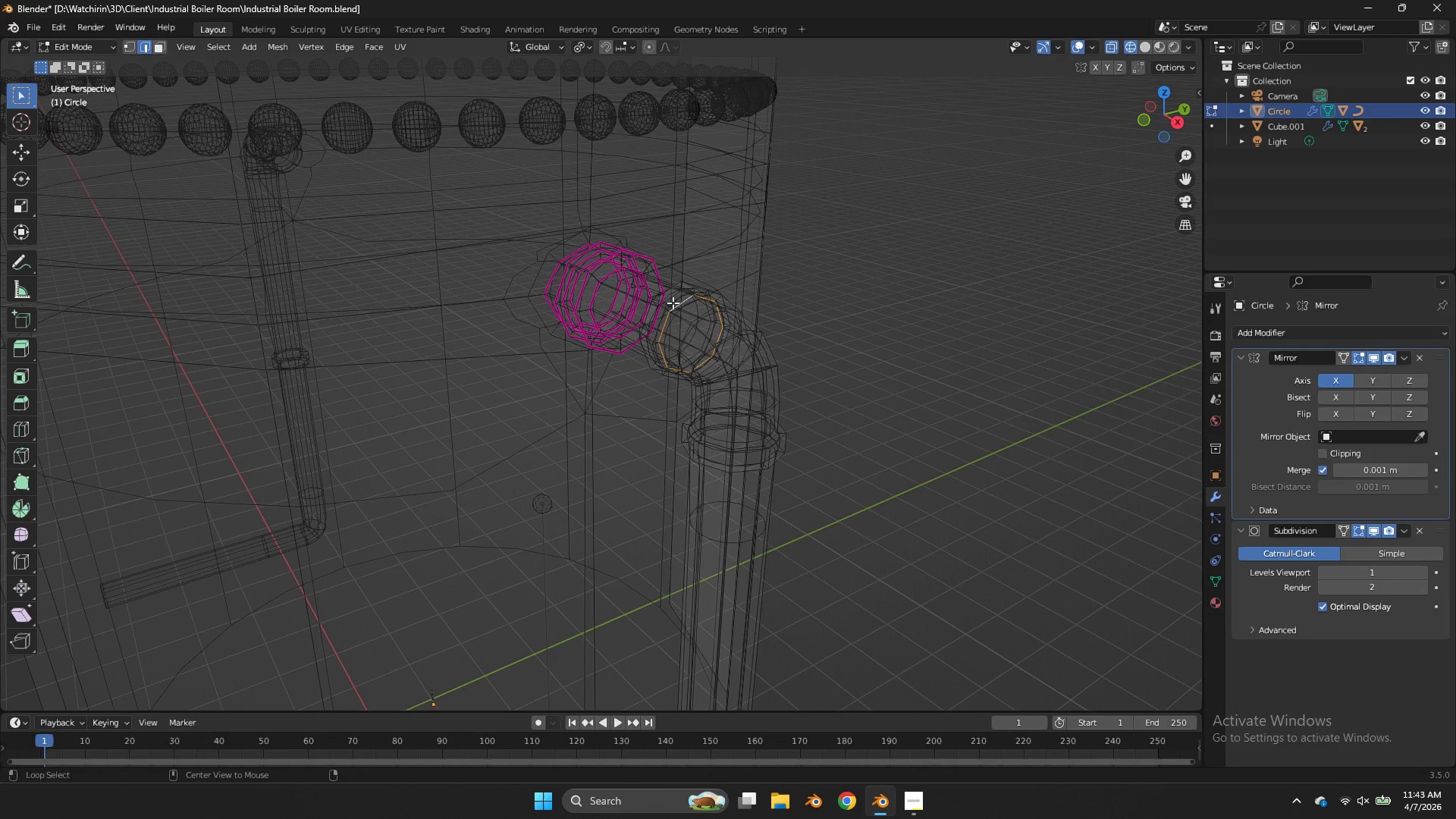 
hold_key(key=AltLeft, duration=0.91)
 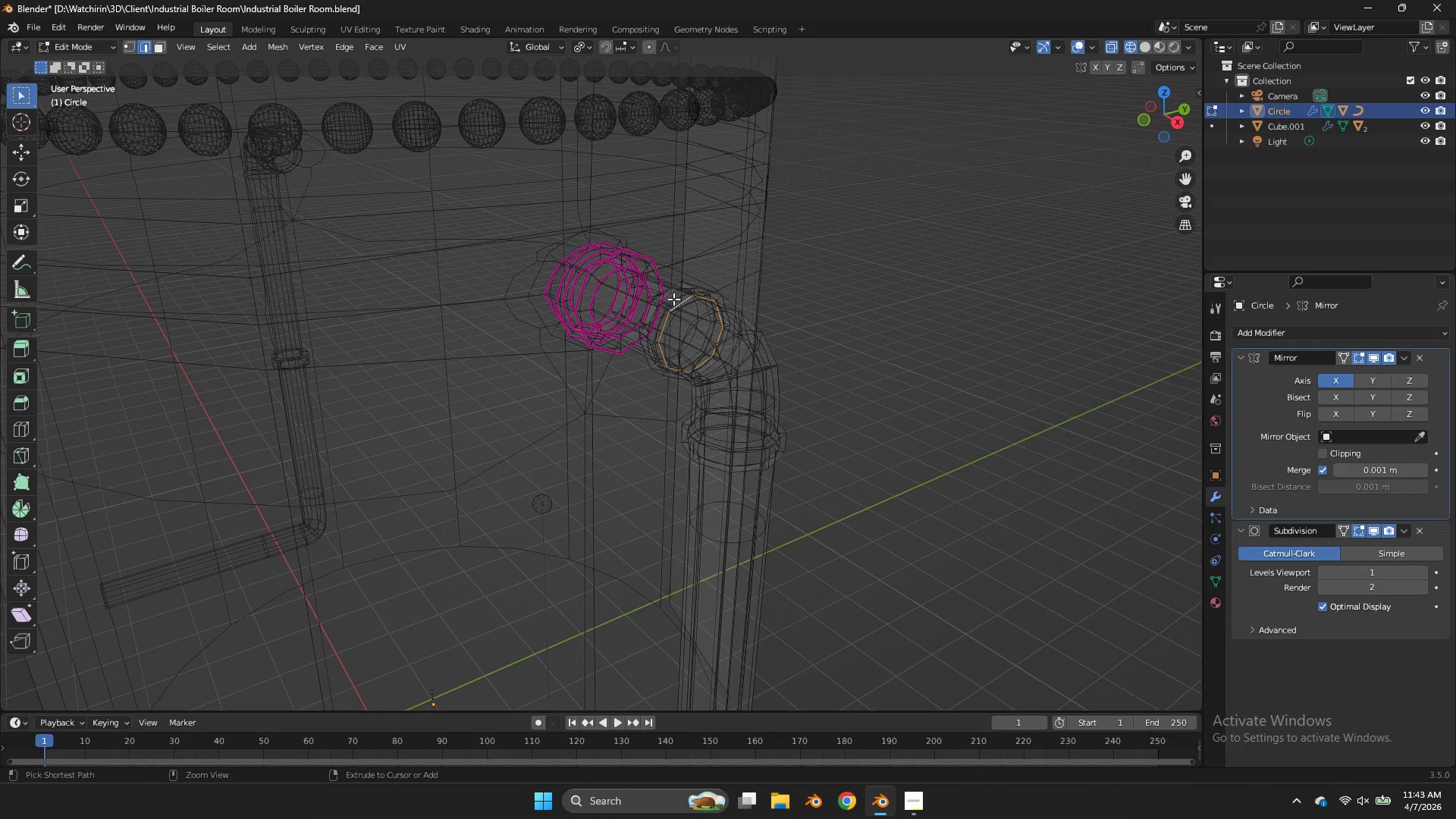 
hold_key(key=ShiftLeft, duration=0.7)
 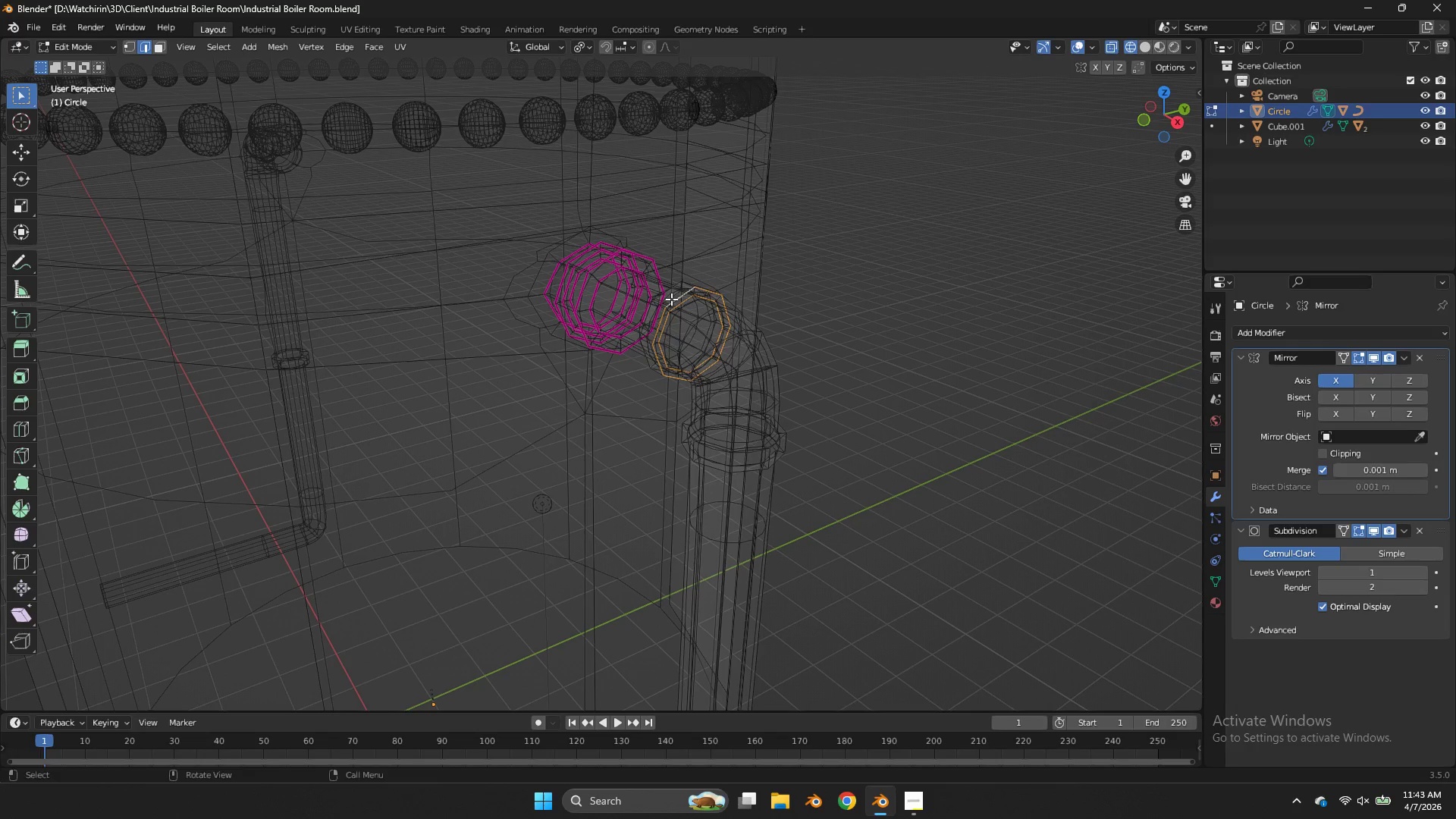 
key(Control+ControlLeft)
 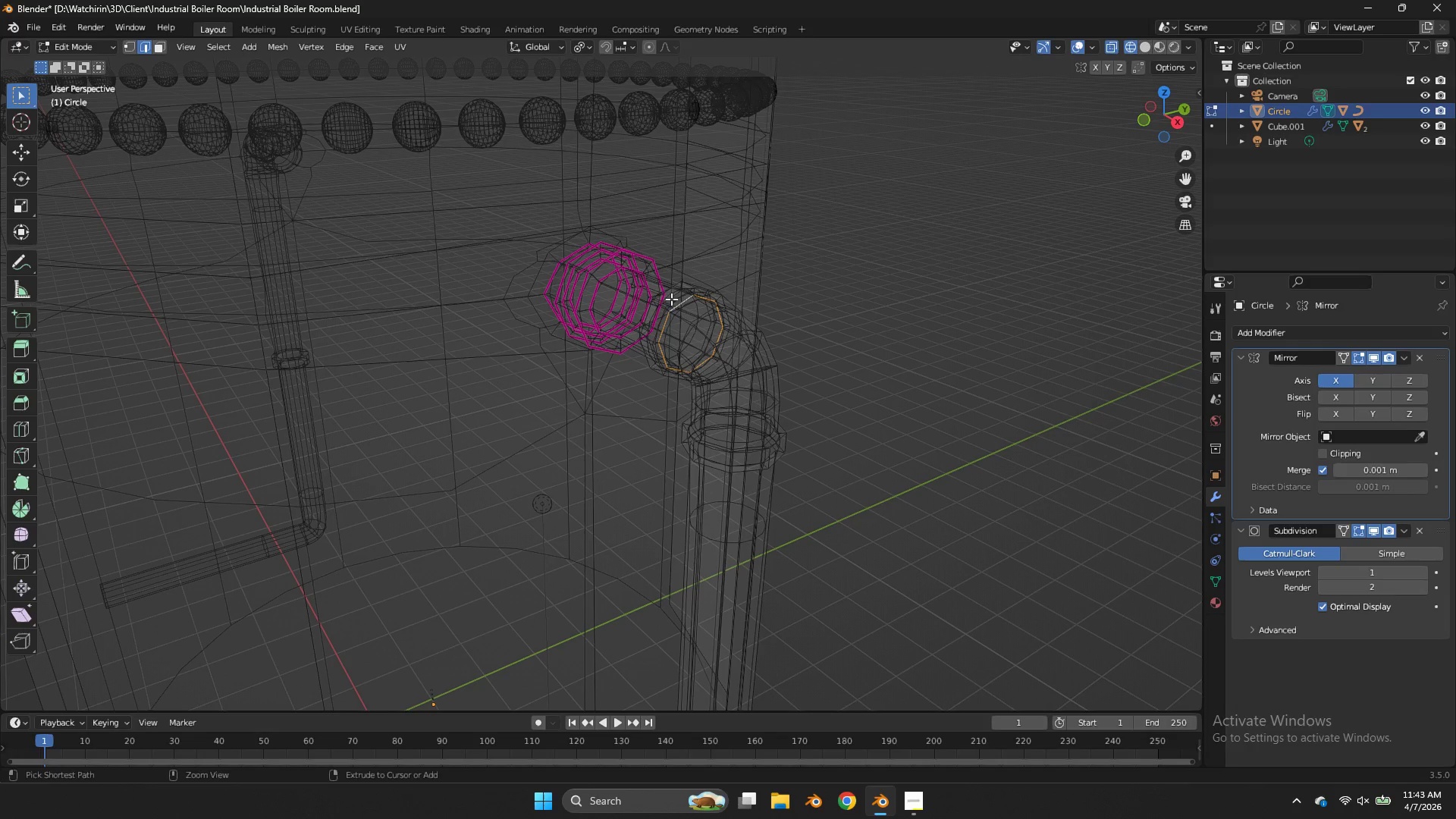 
key(Control+Z)
 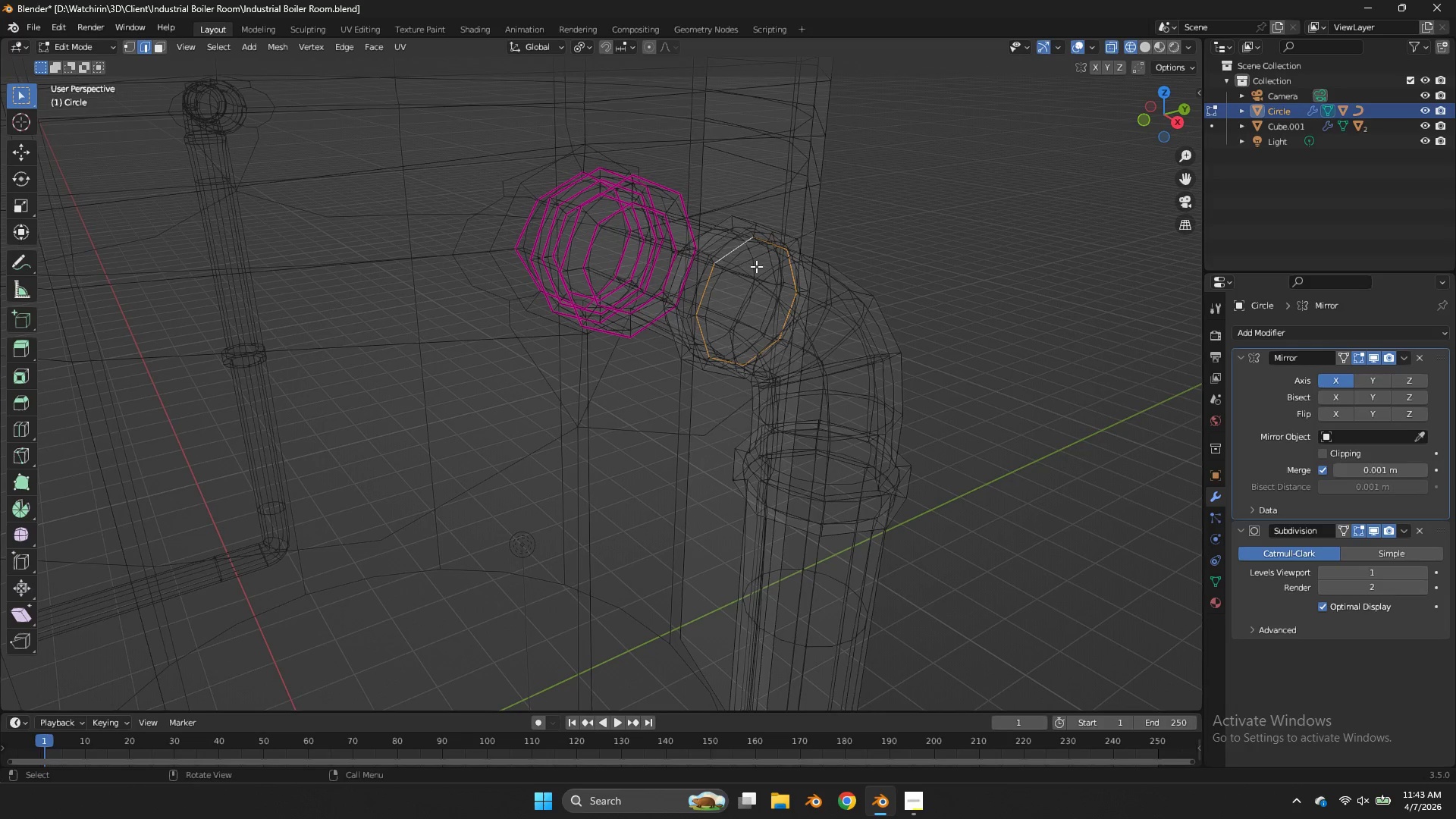 
scroll: coordinate [757, 273], scroll_direction: up, amount: 2.0
 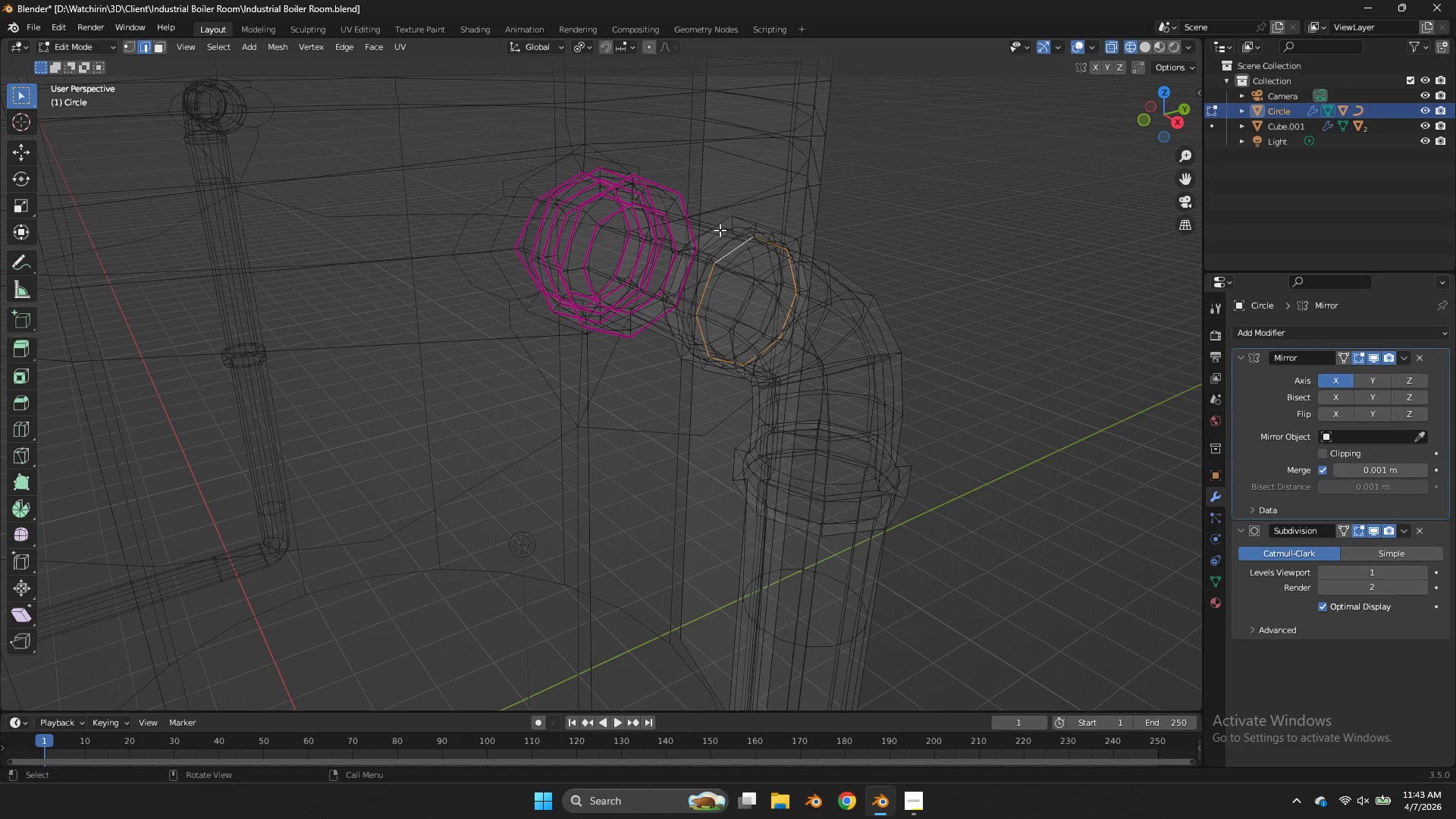 
key(Shift+ShiftLeft)
 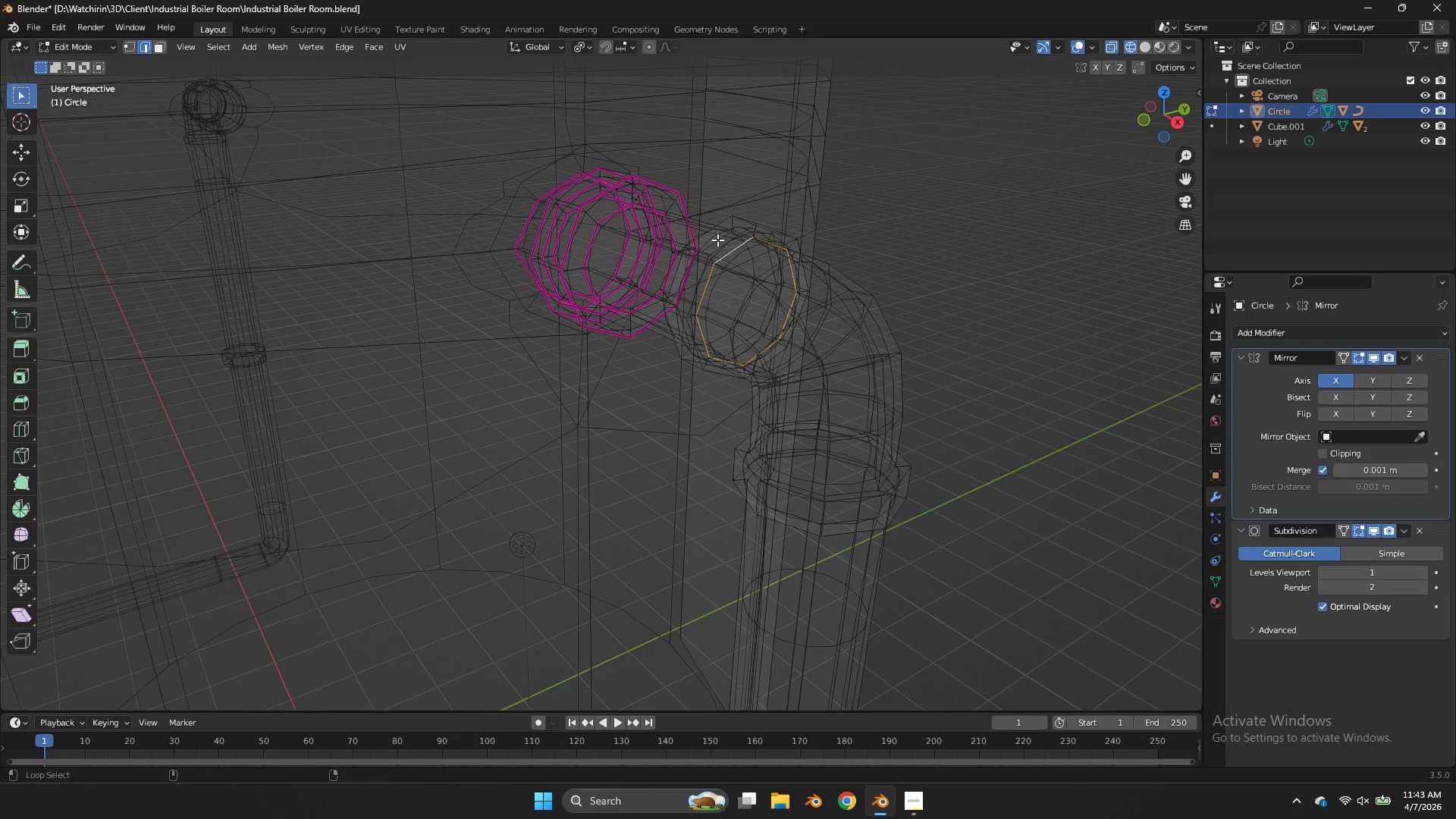 
key(Alt+Shift+AltLeft)
 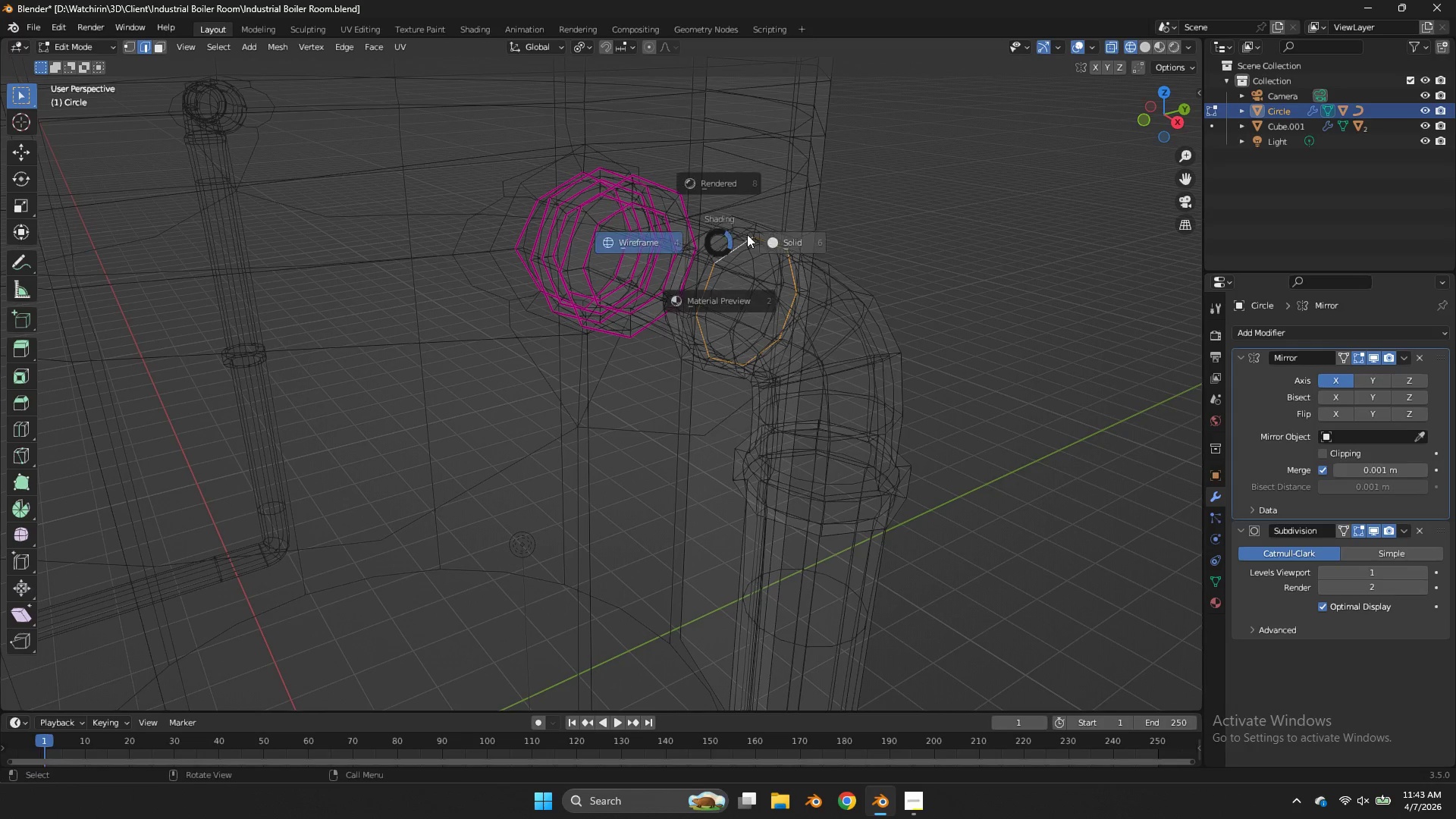 
type(zz)
 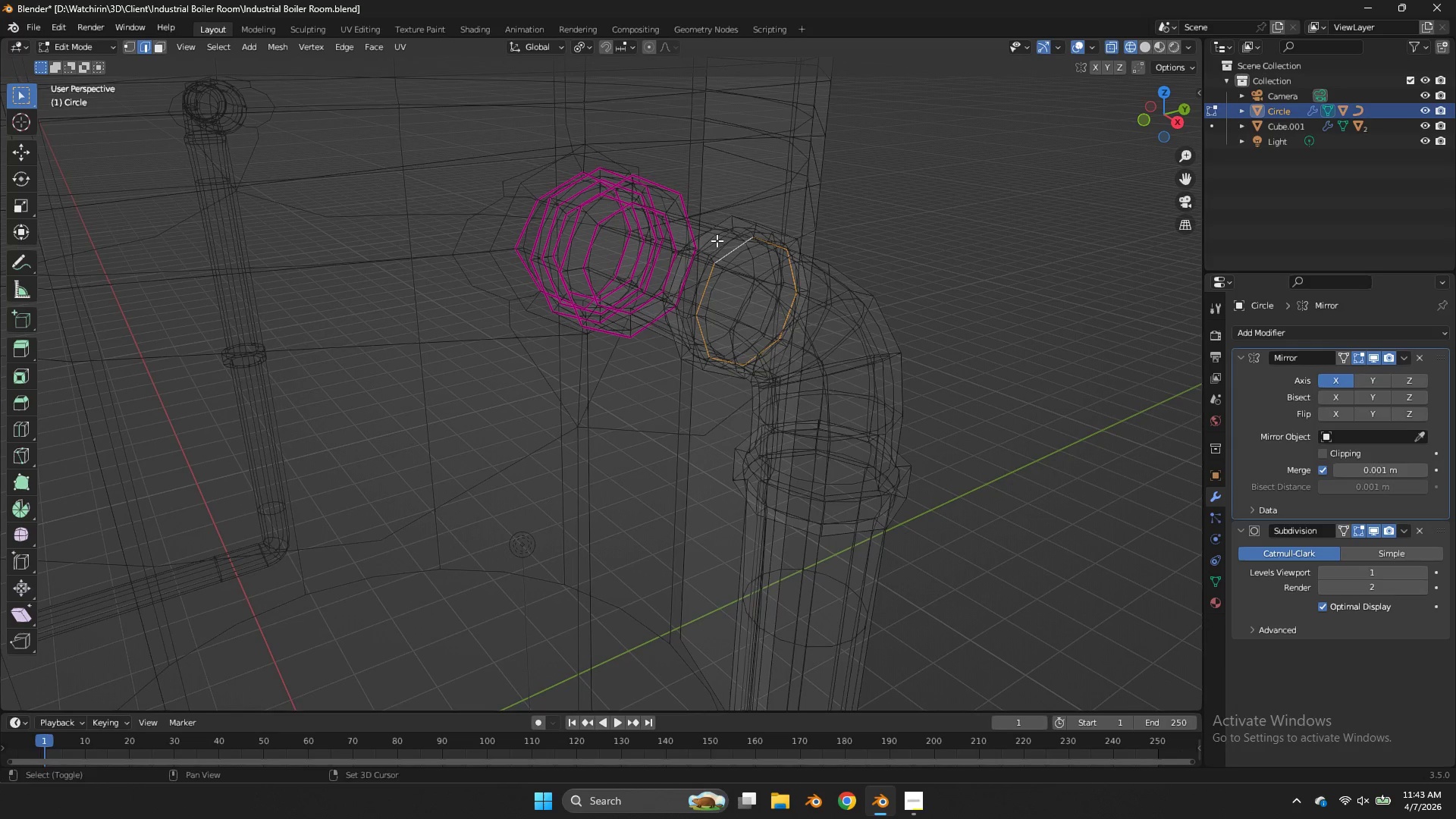 
hold_key(key=ShiftLeft, duration=0.66)
hold_key(key=AltLeft, duration=0.66)
left_click([712, 241])
 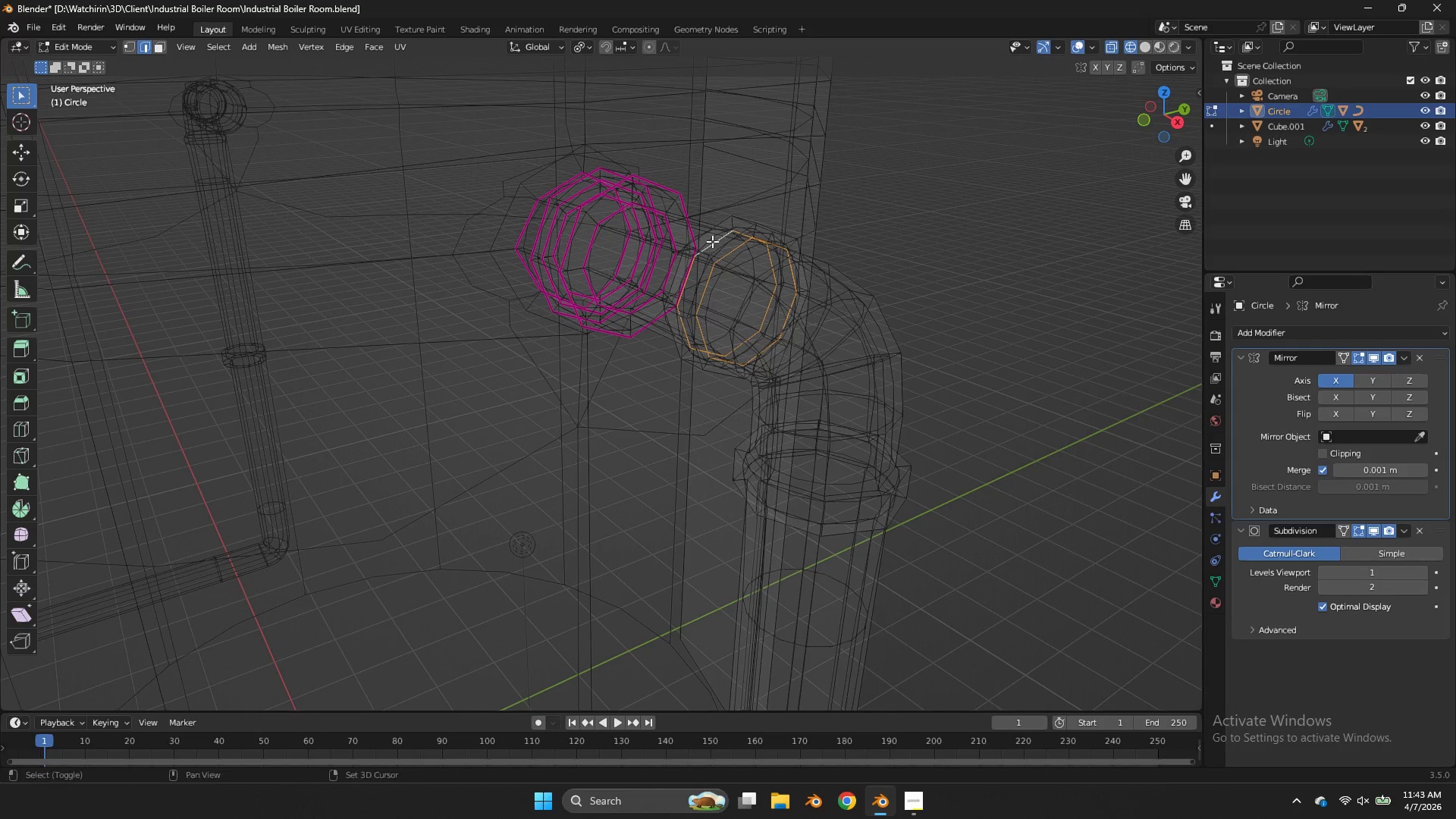 
key(Shift+E)
 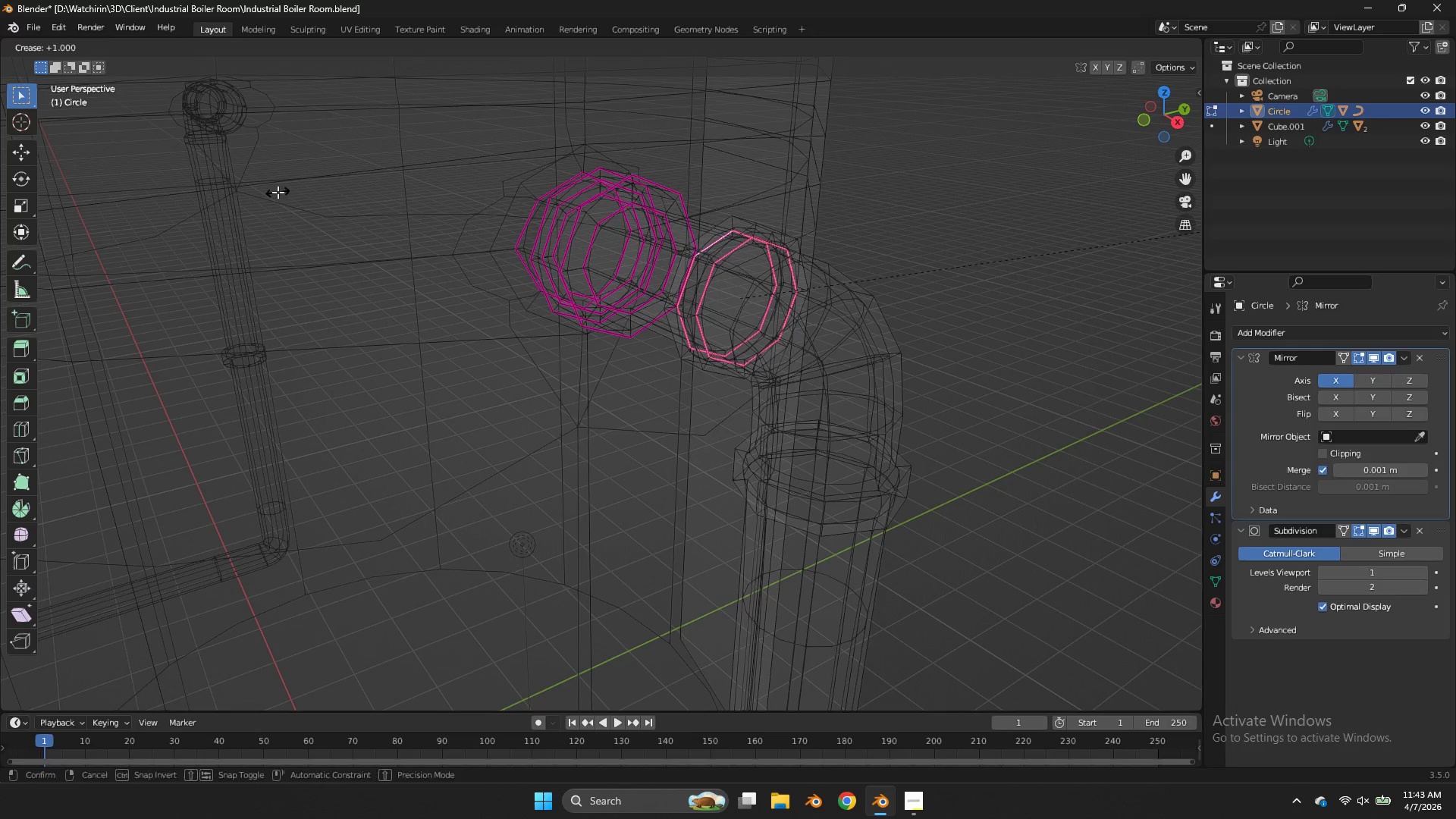 
left_click([278, 192])
 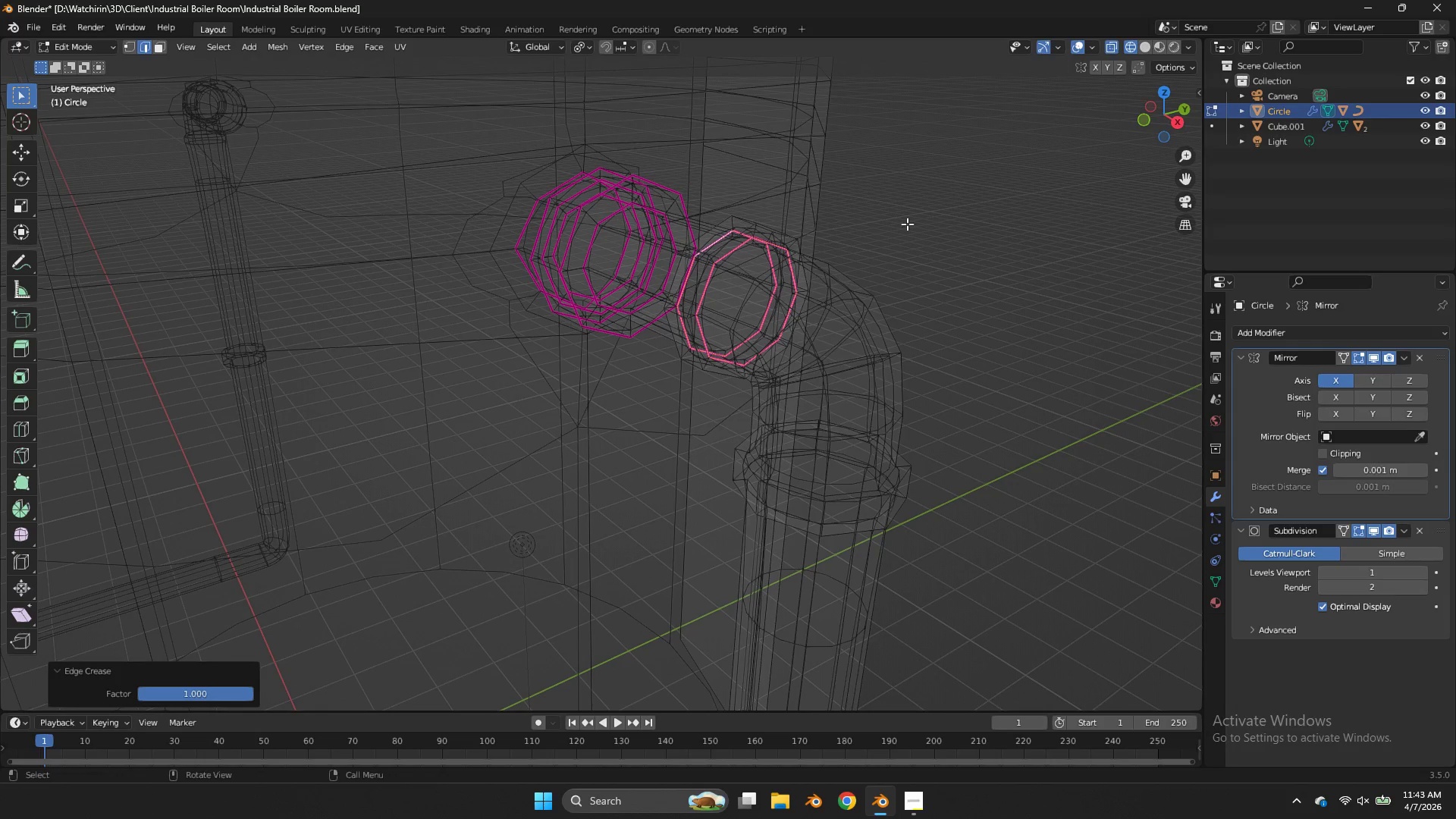 
type(zz)
 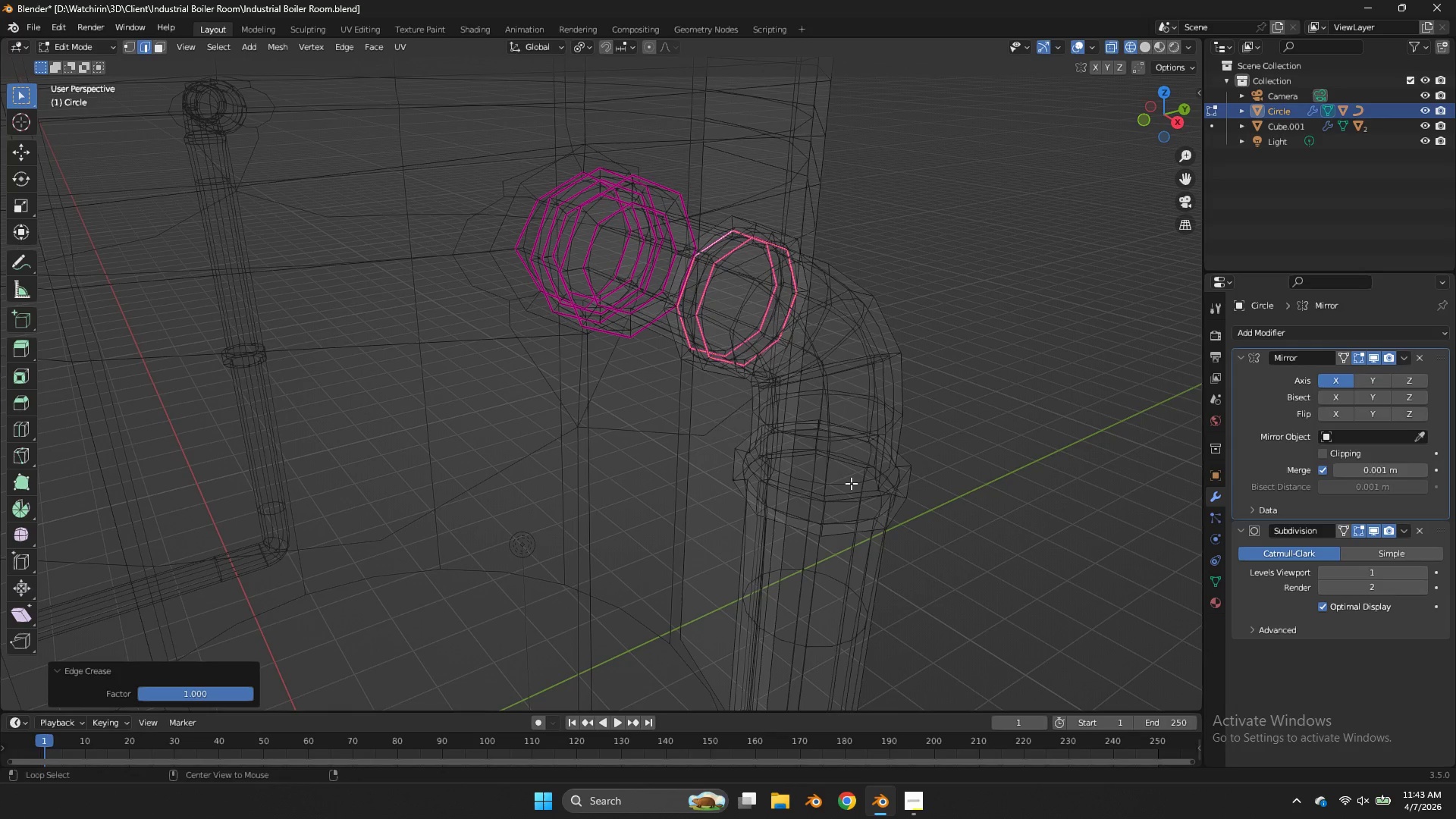 
hold_key(key=AltLeft, duration=1.7)
left_click([851, 483])
 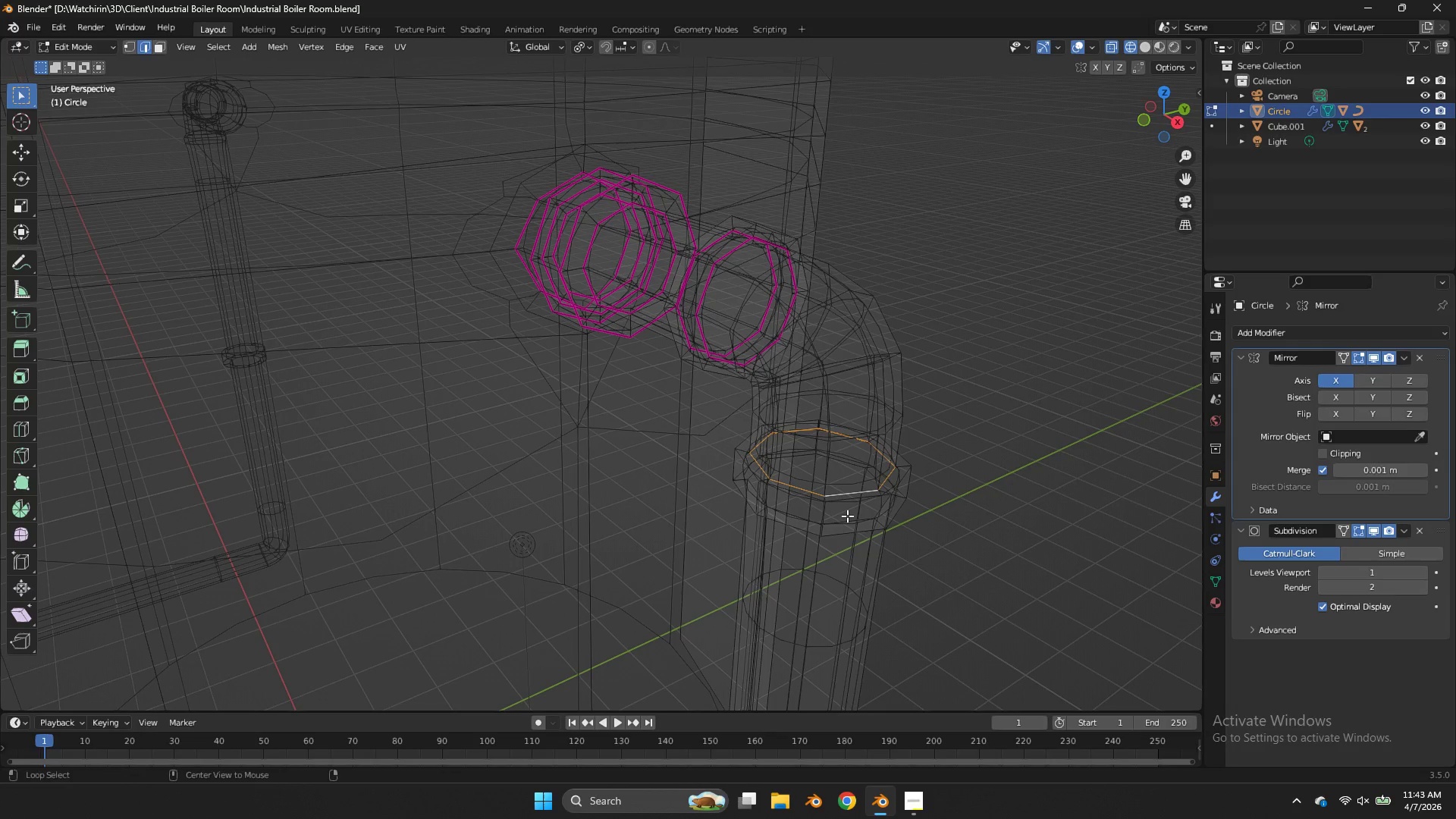 
left_click([847, 516])
 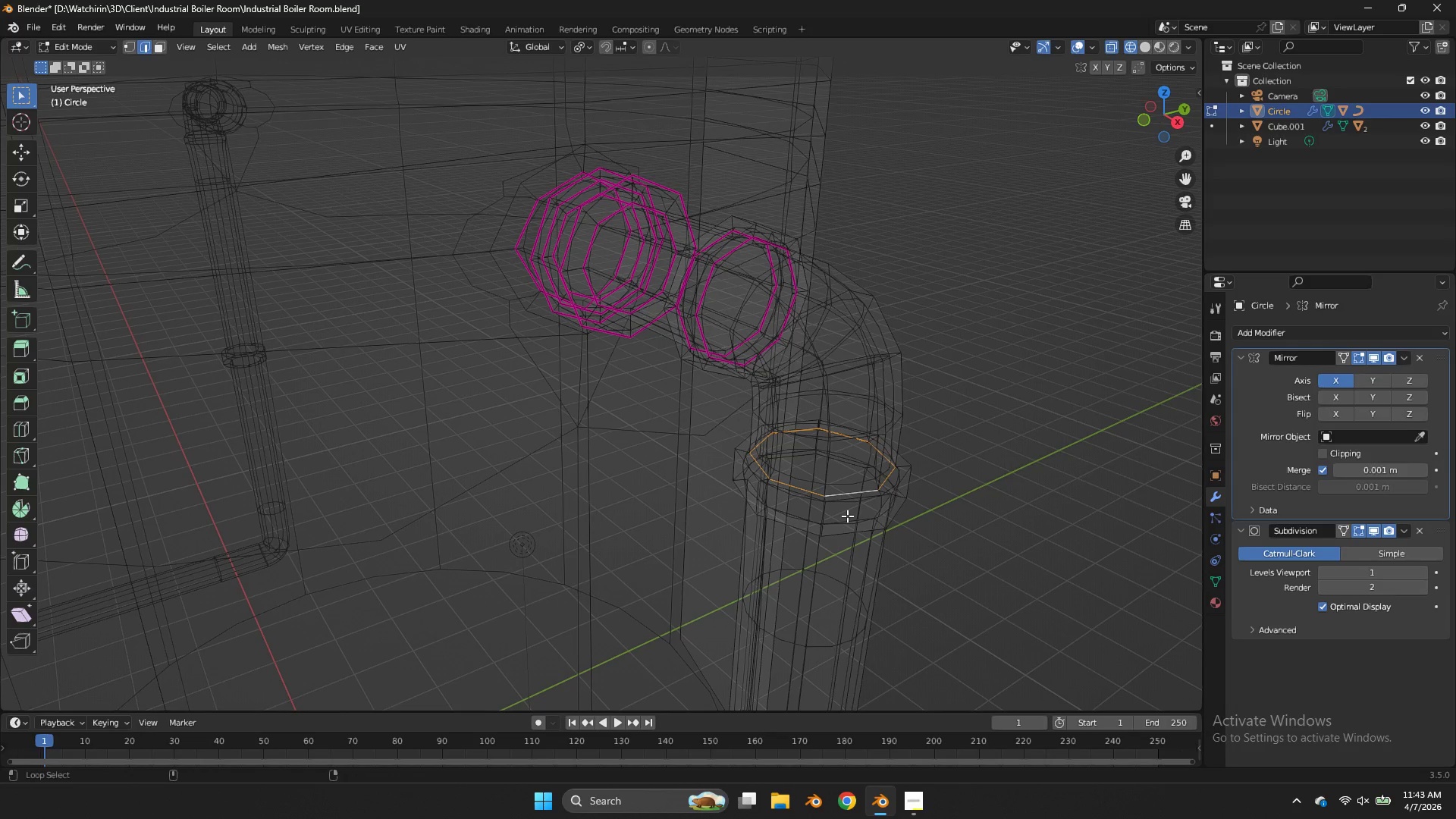 
left_click([847, 516])
 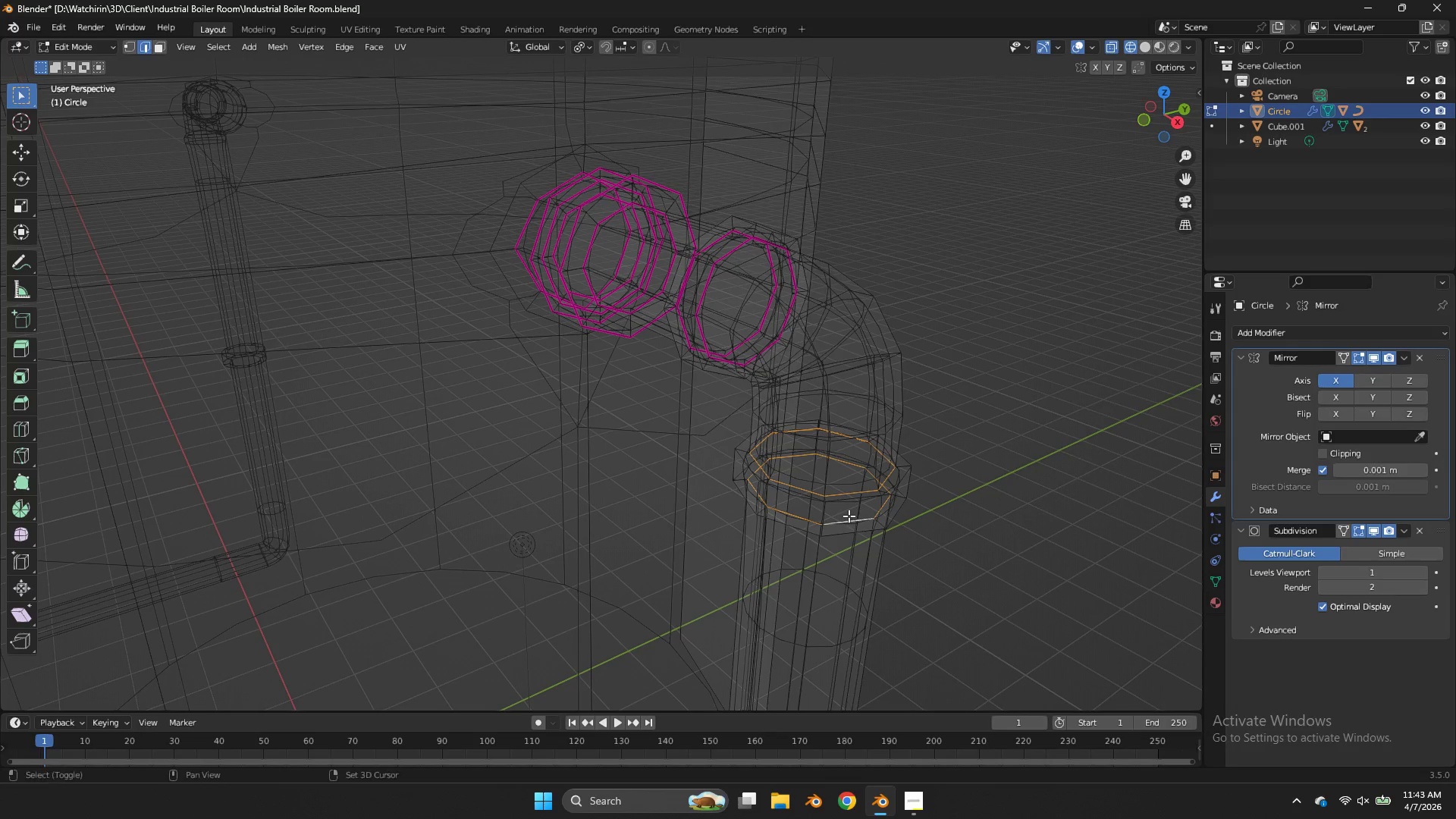 
key(Shift+E)
 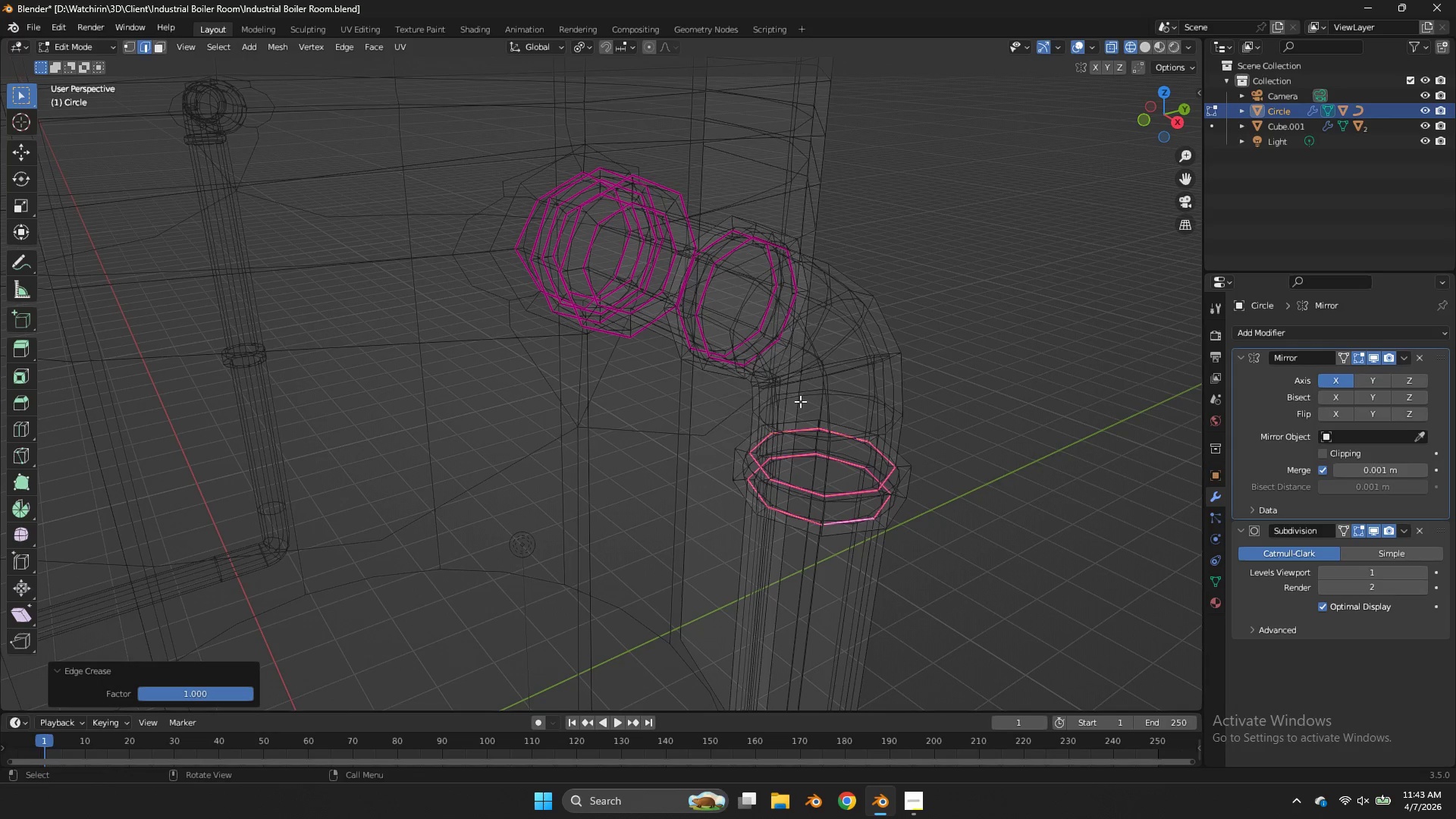 
key(Z)
 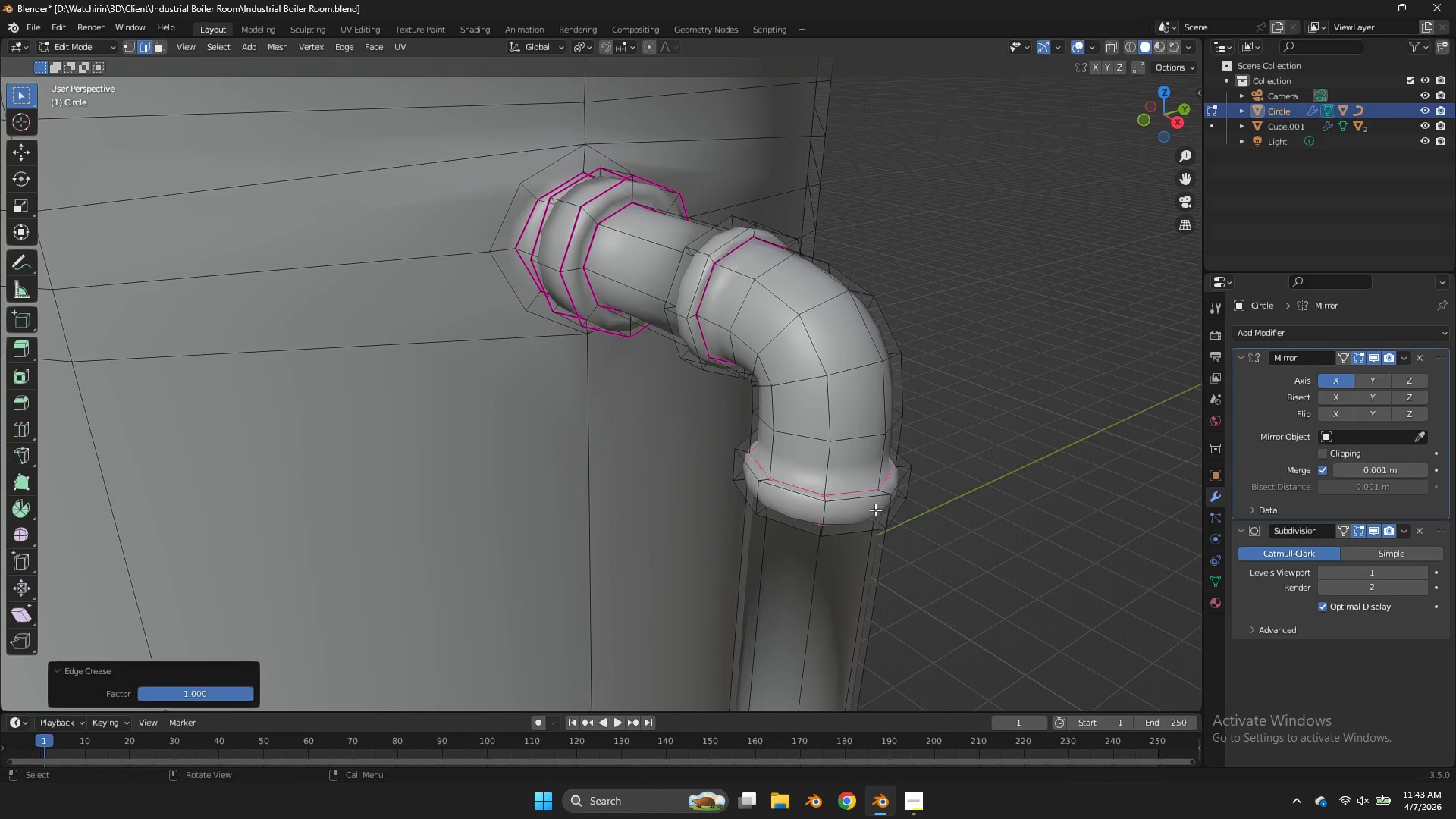 
hold_key(key=AltLeft, duration=1.5)
left_click_drag(start_coordinate=[852, 511], to_coordinate=[850, 507])
 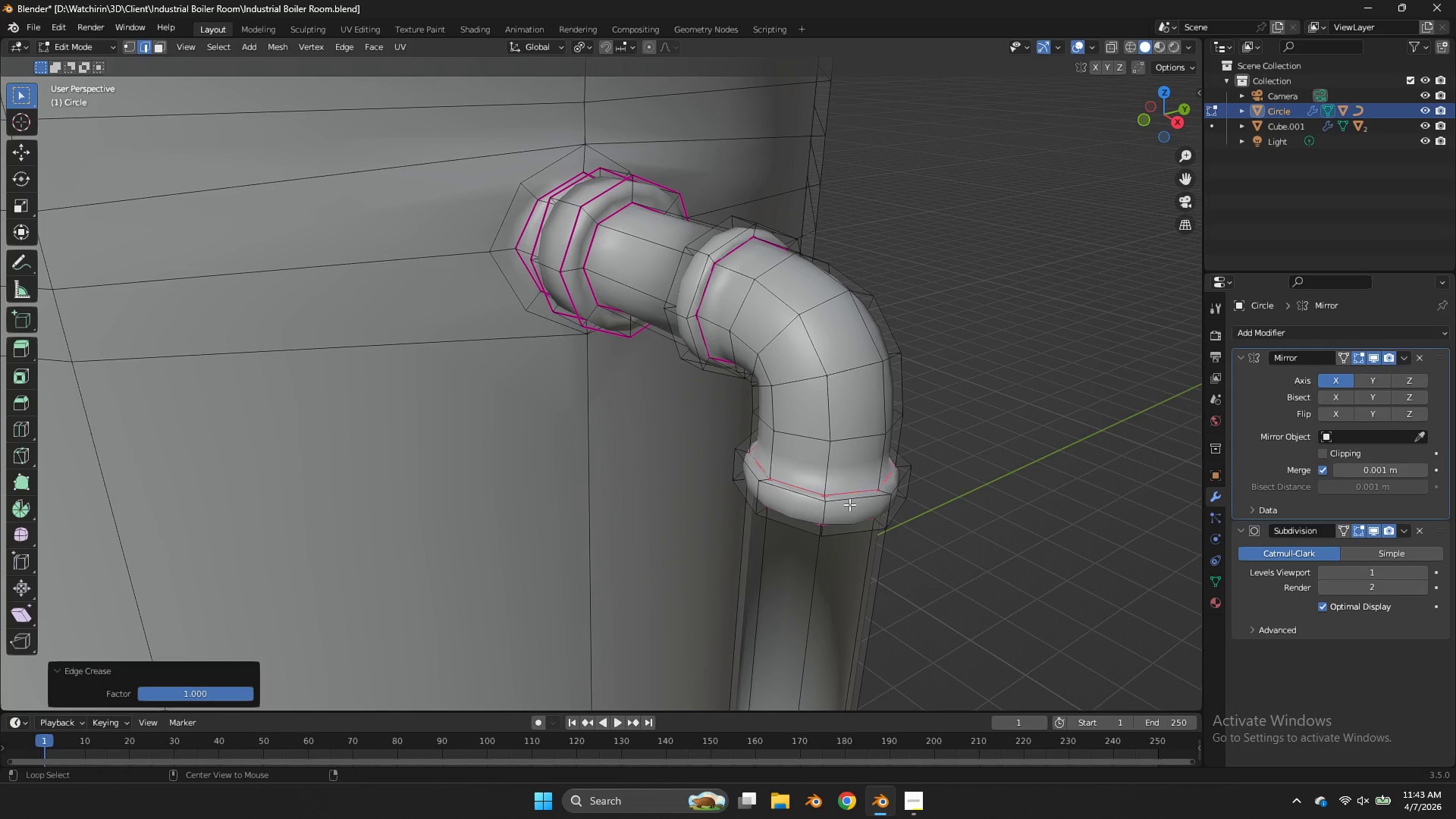 
double_click([849, 504])
 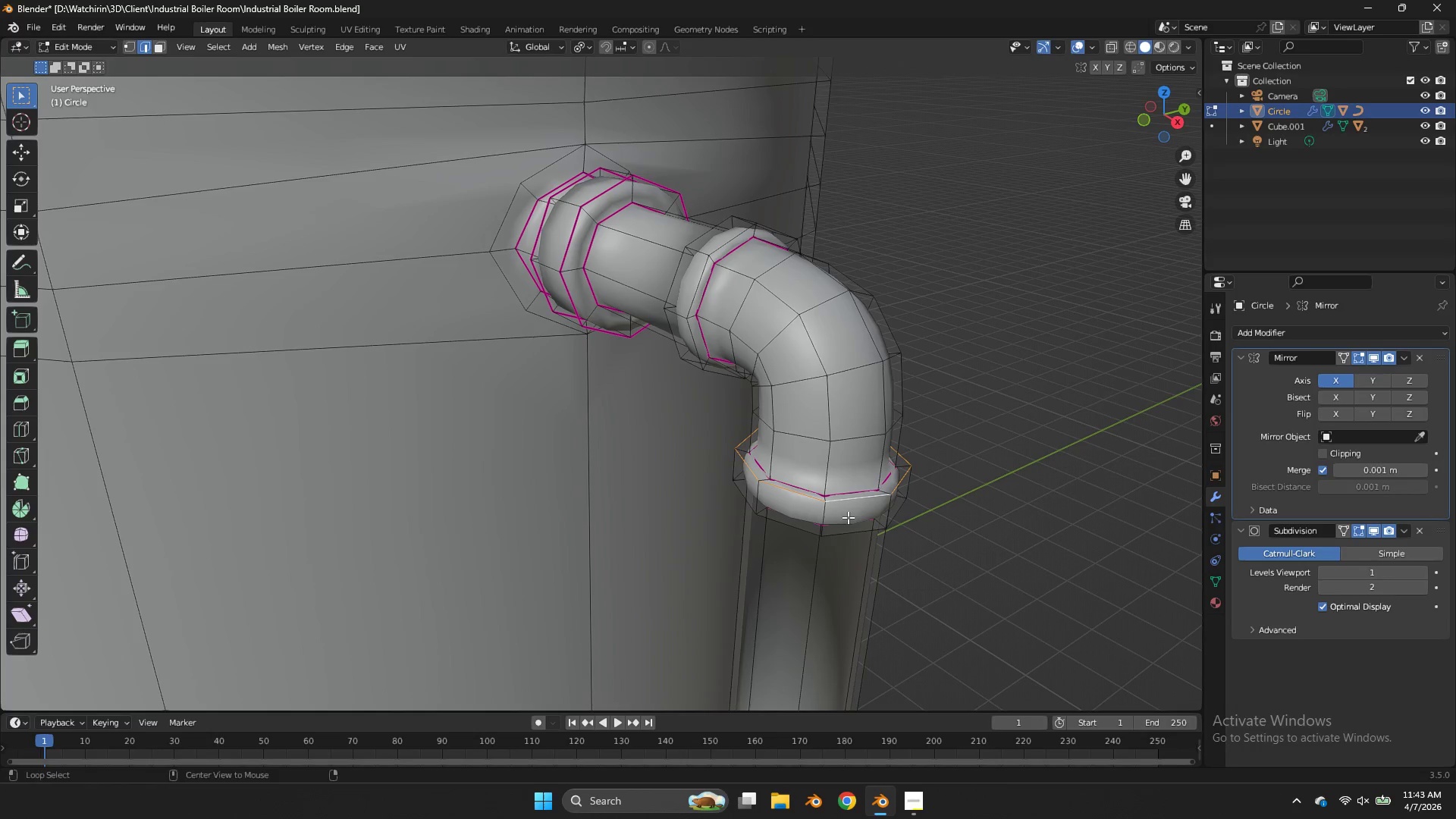 
left_click([846, 529])
 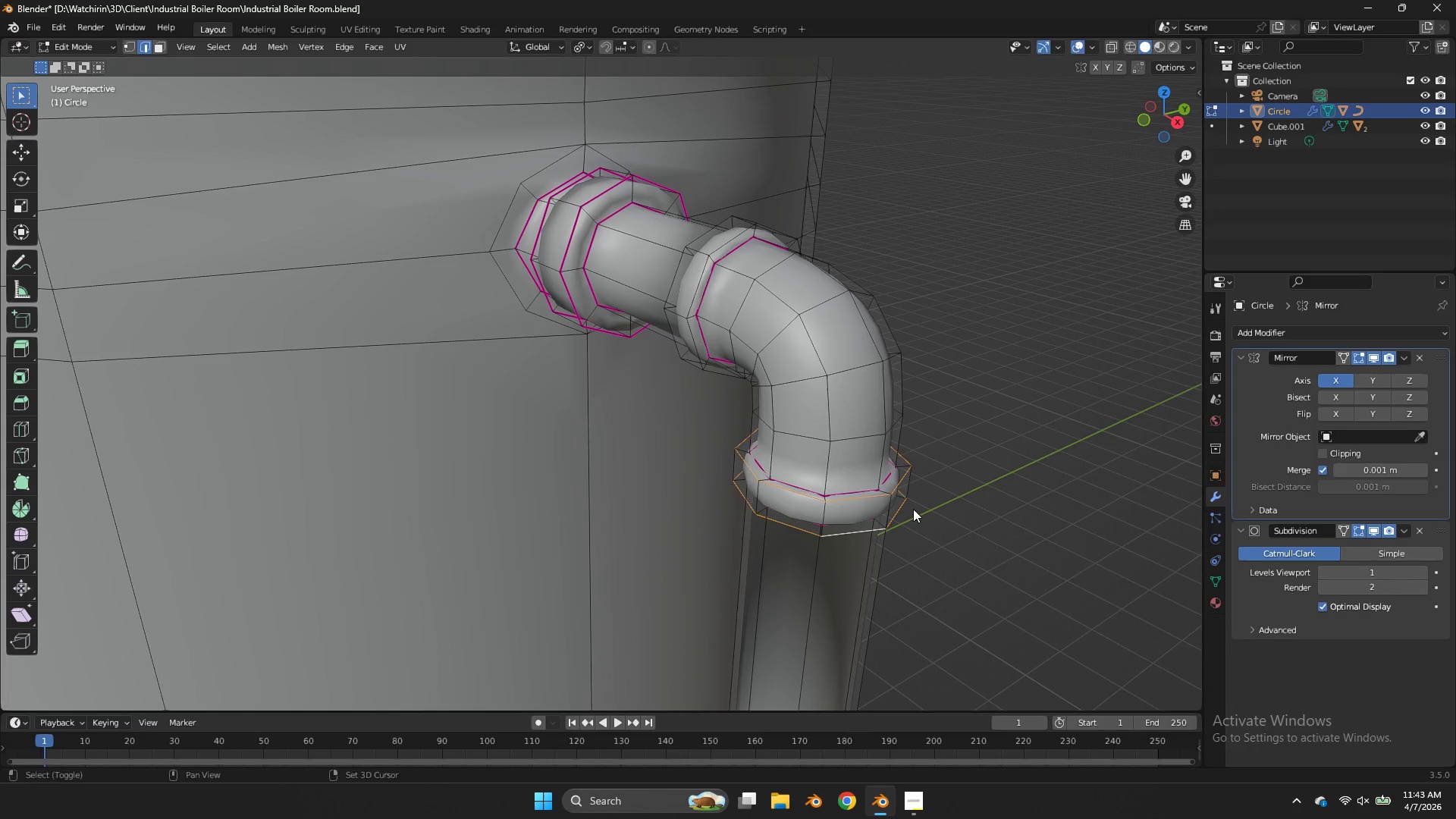 
key(Shift+E)
 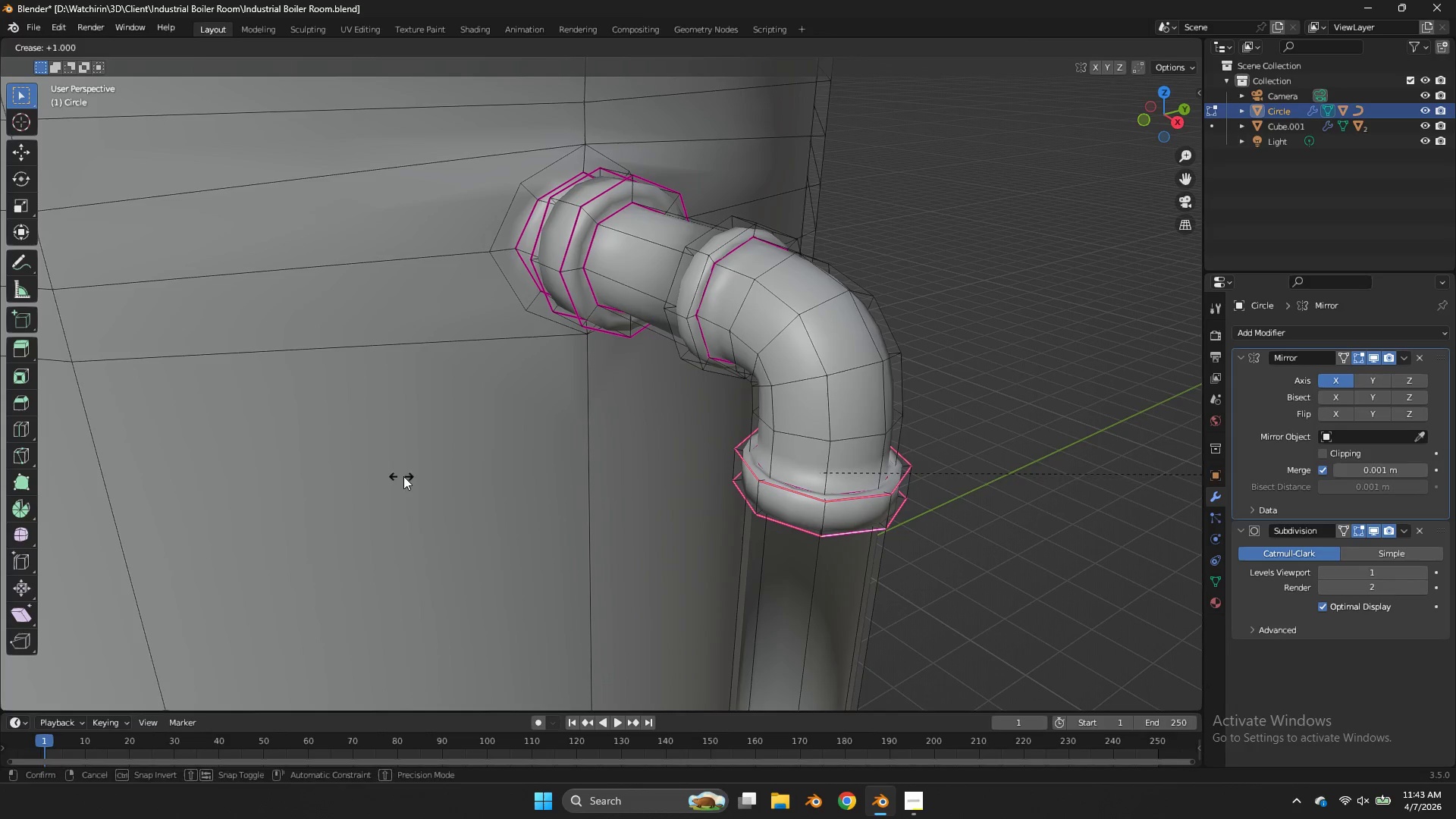 
left_click([406, 476])
 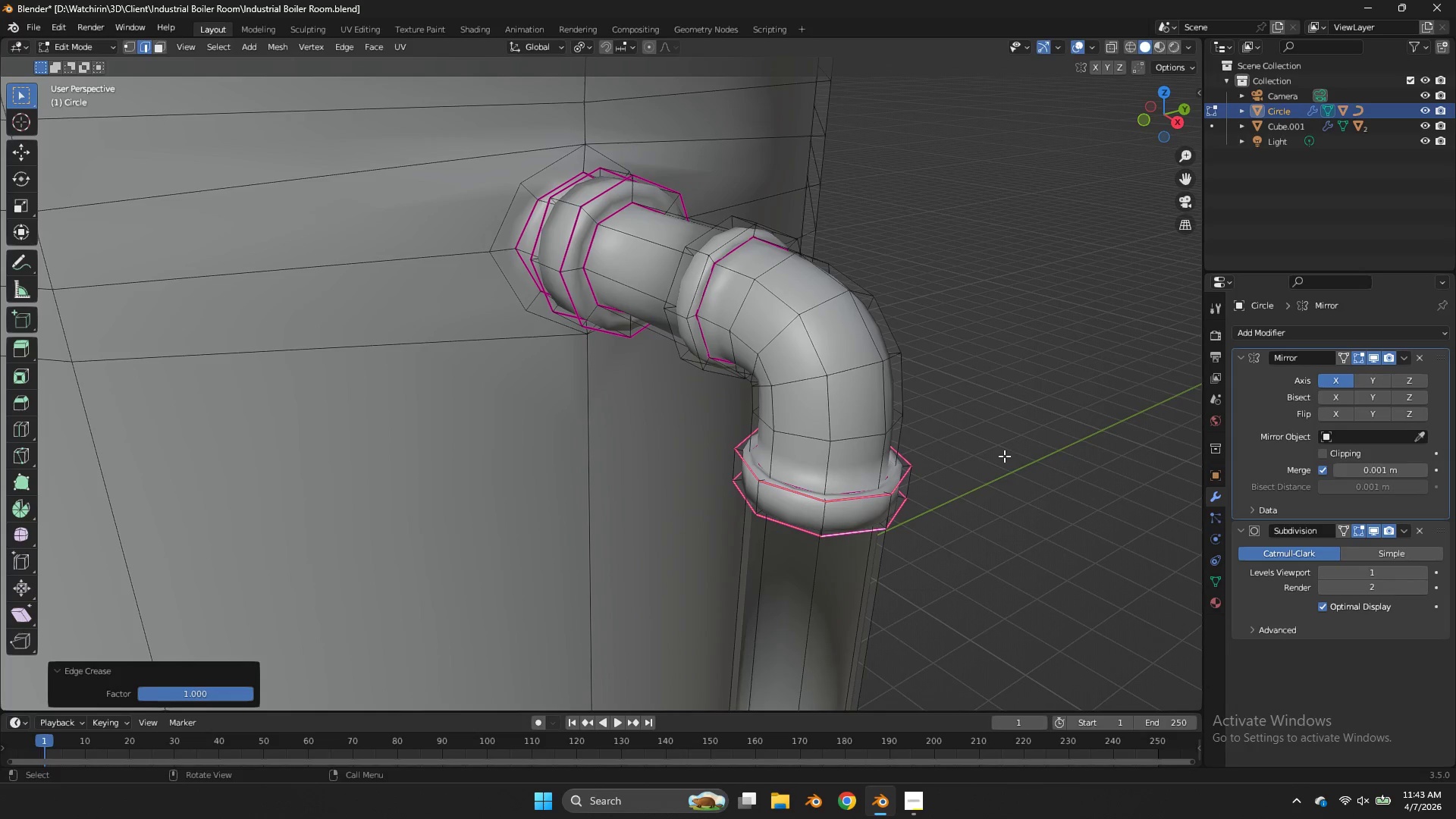 
type(sz)
 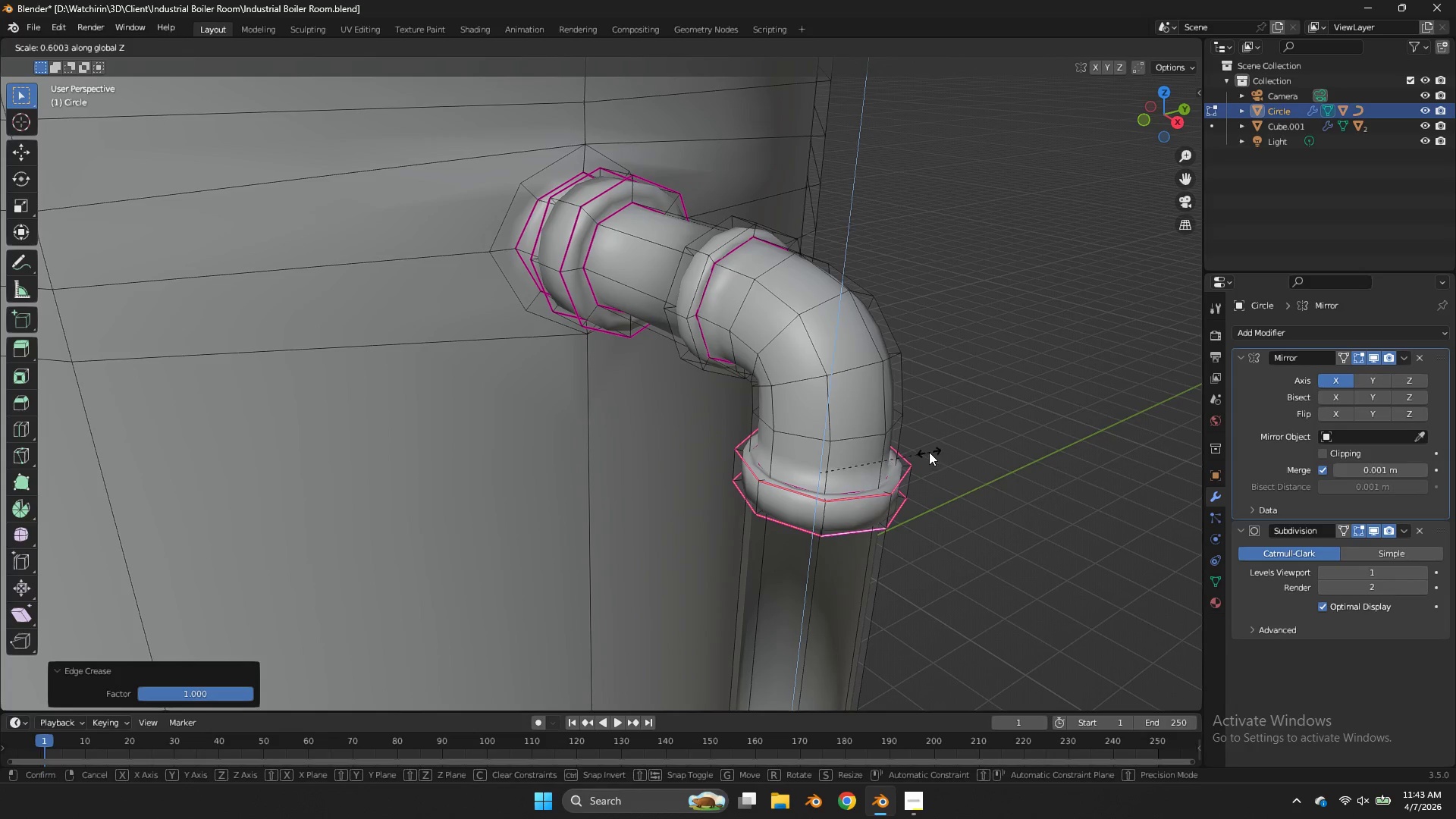 
right_click([927, 452])
 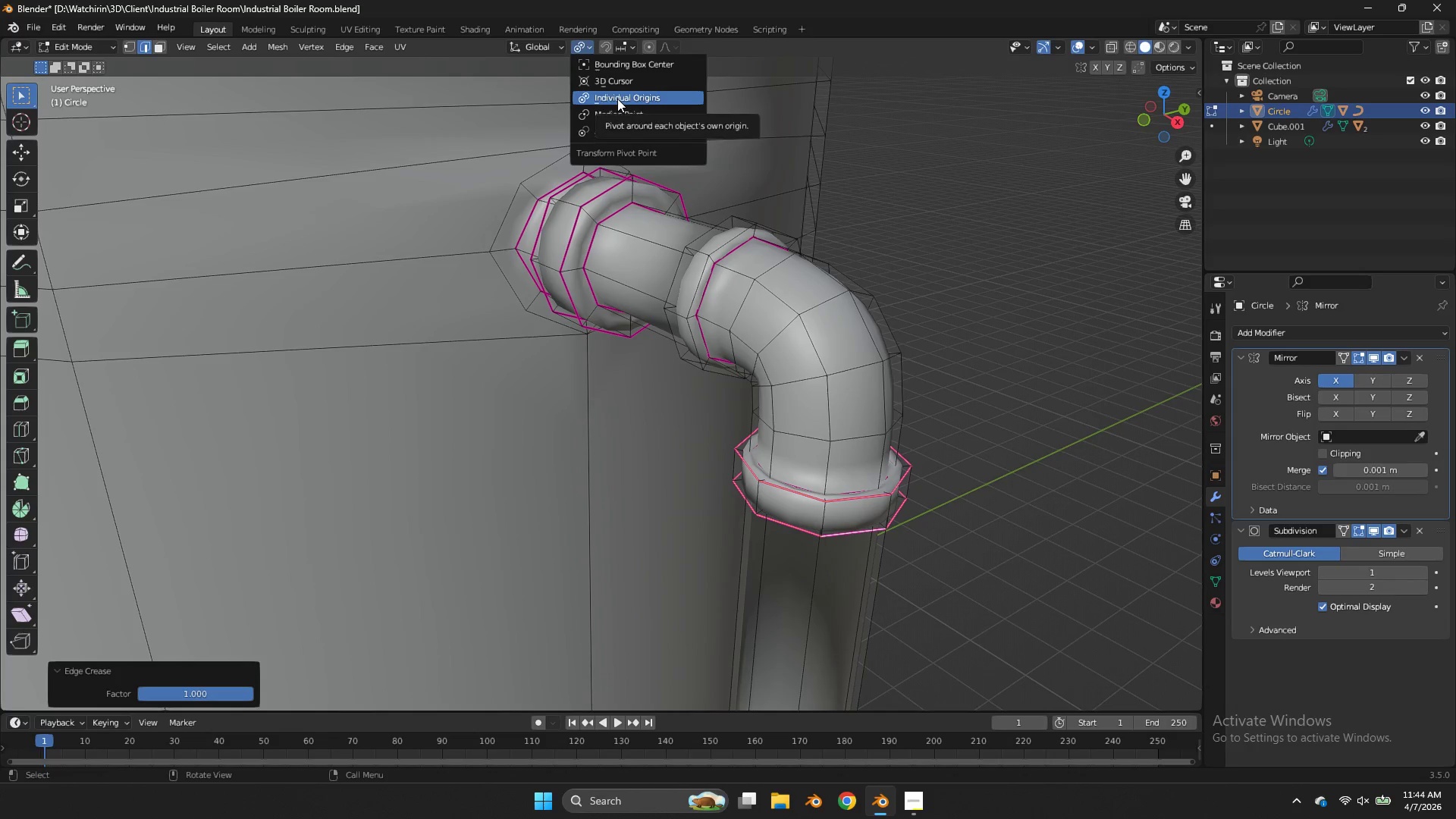 
type(sz)
 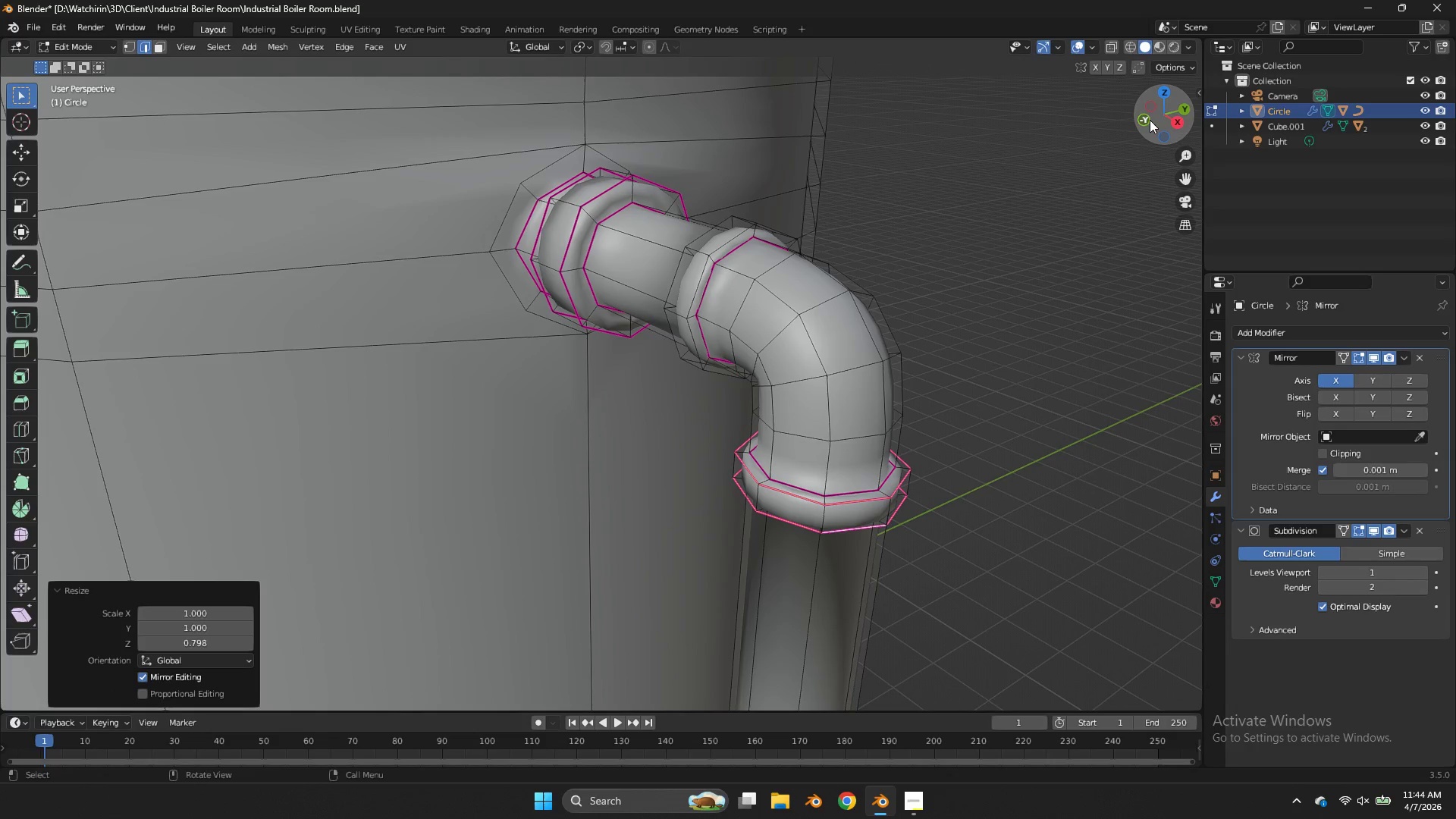 
left_click([1169, 125])
 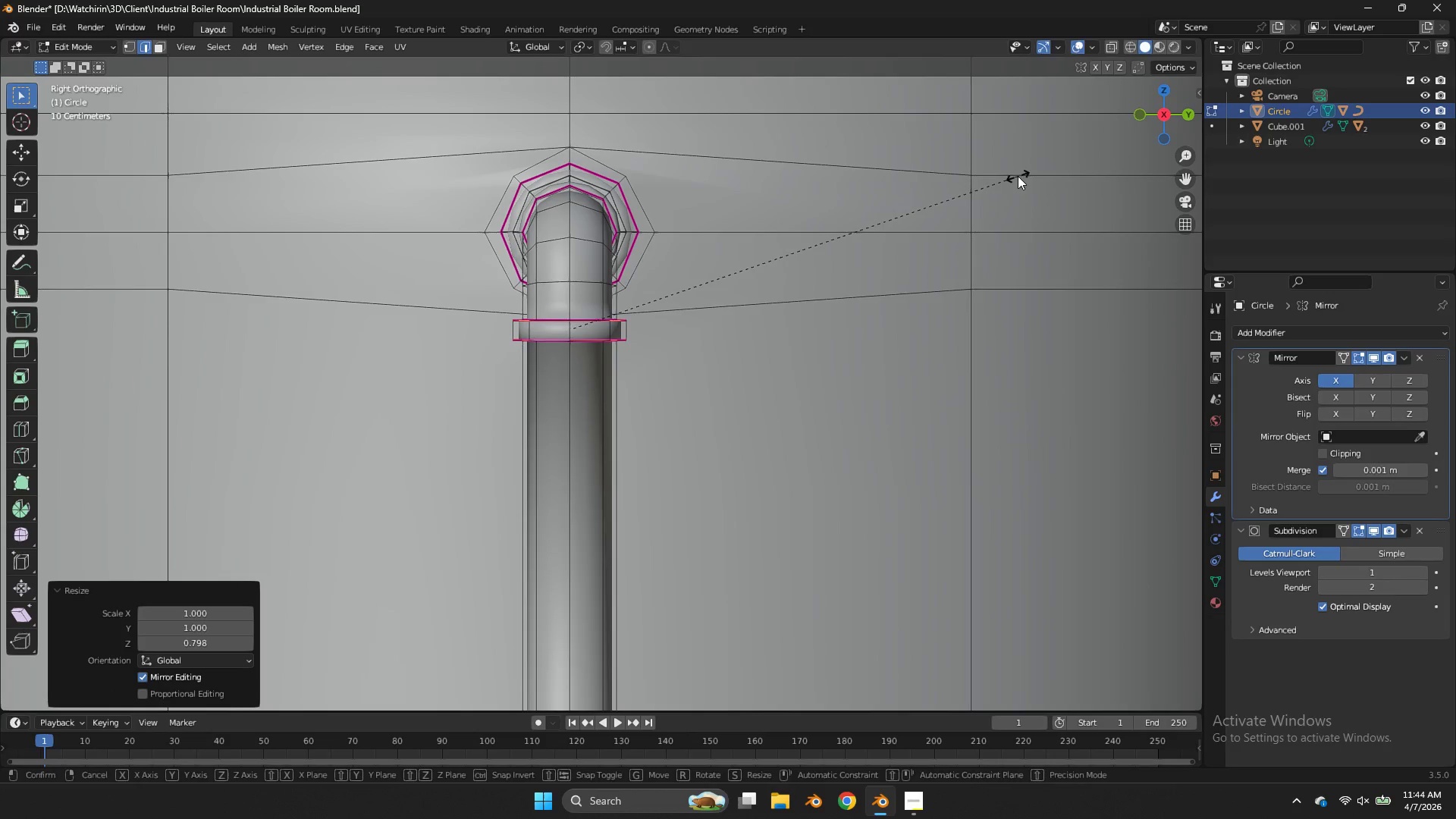 
type(sz)
 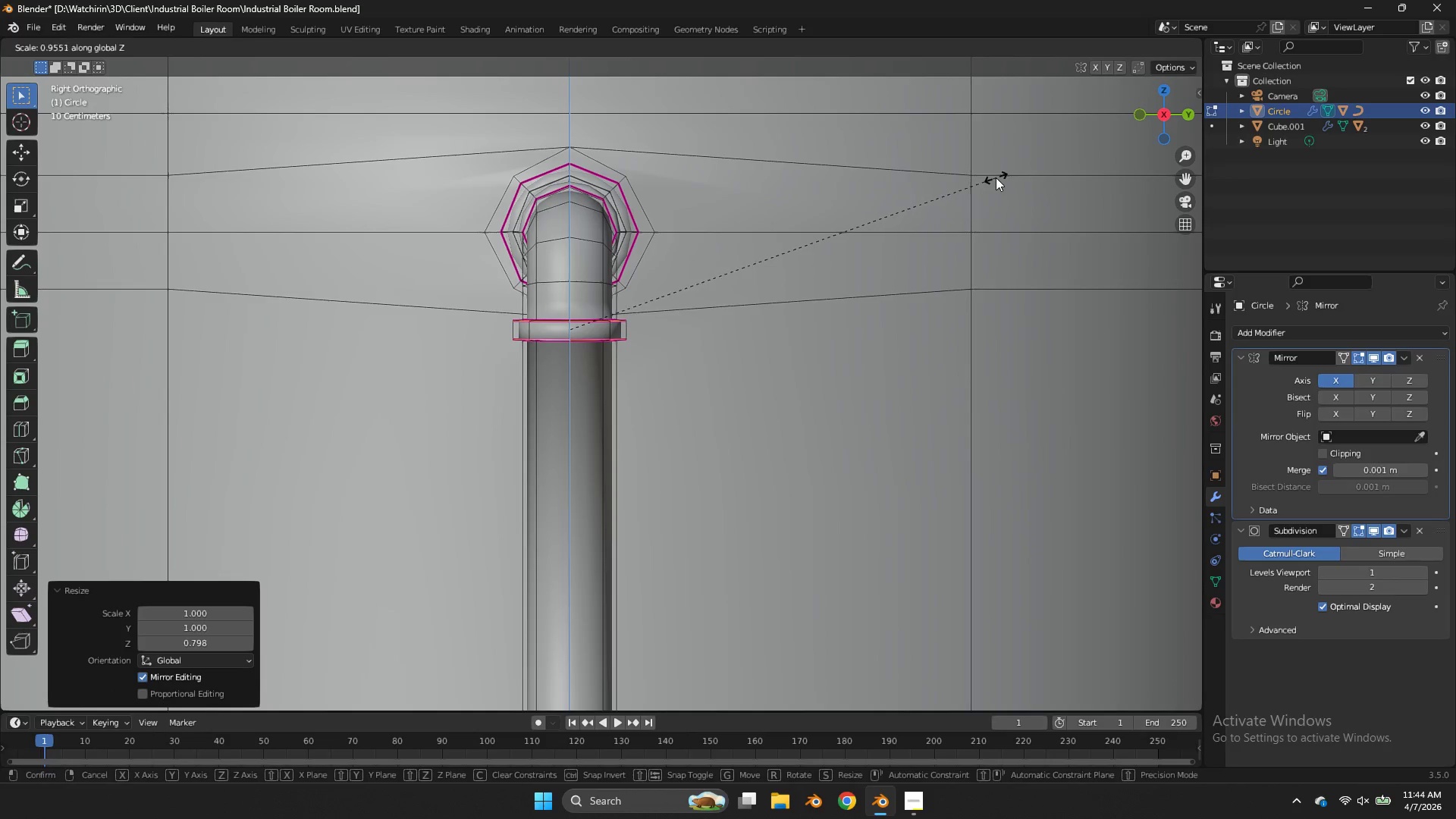 
left_click([996, 177])
 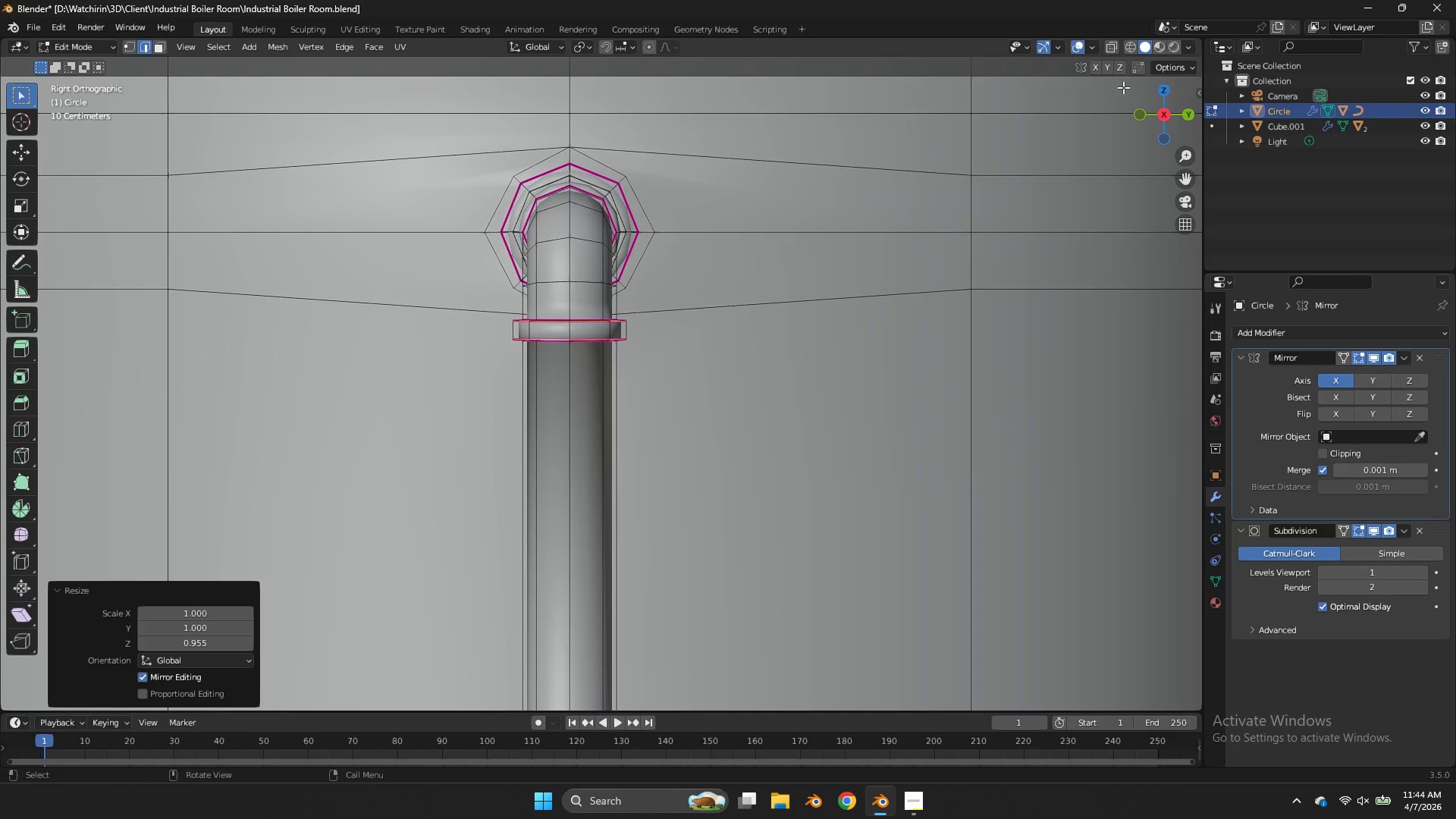 
left_click_drag(start_coordinate=[1153, 118], to_coordinate=[57, 167])
 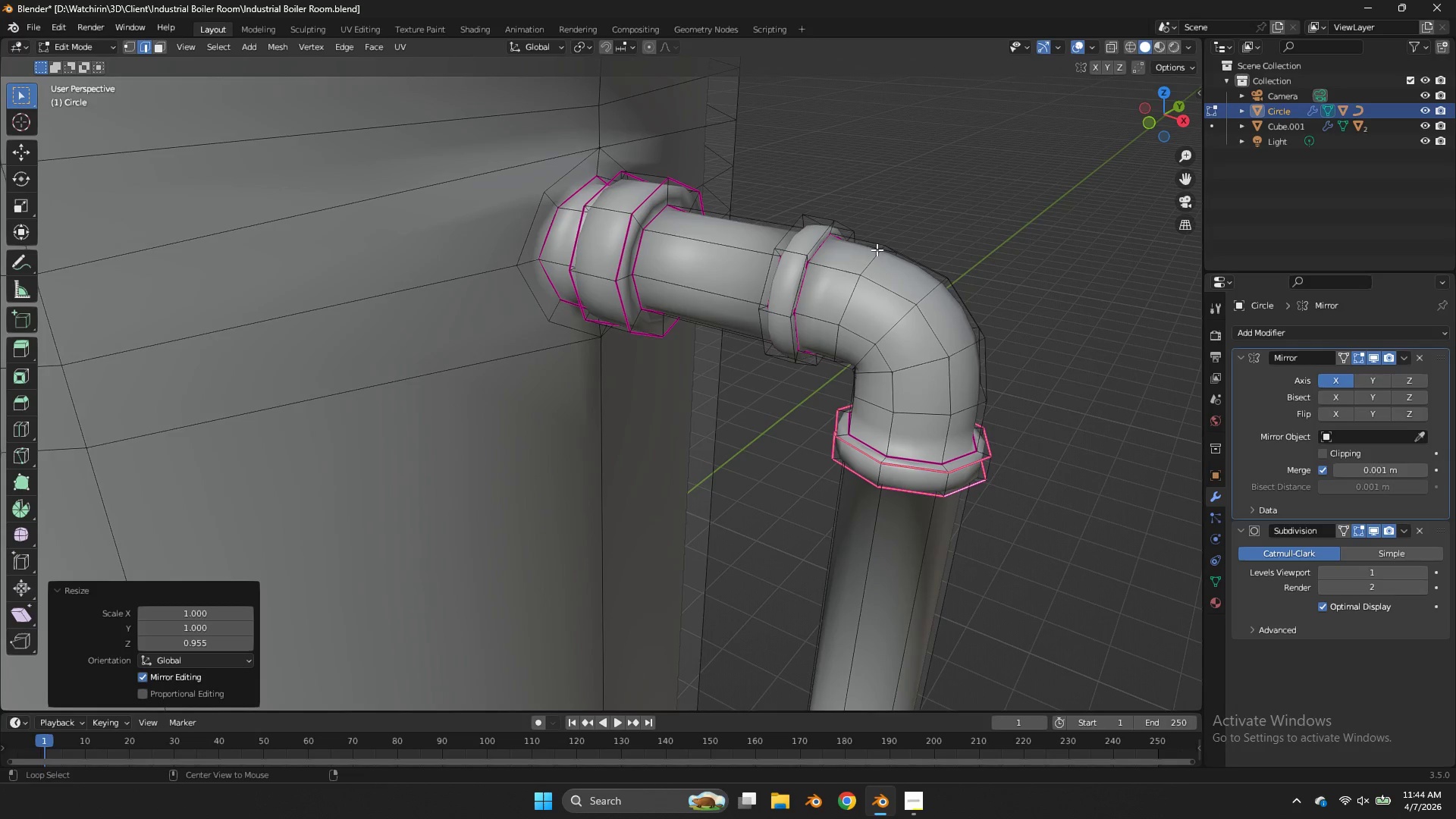 
hold_key(key=AltLeft, duration=2.98)
 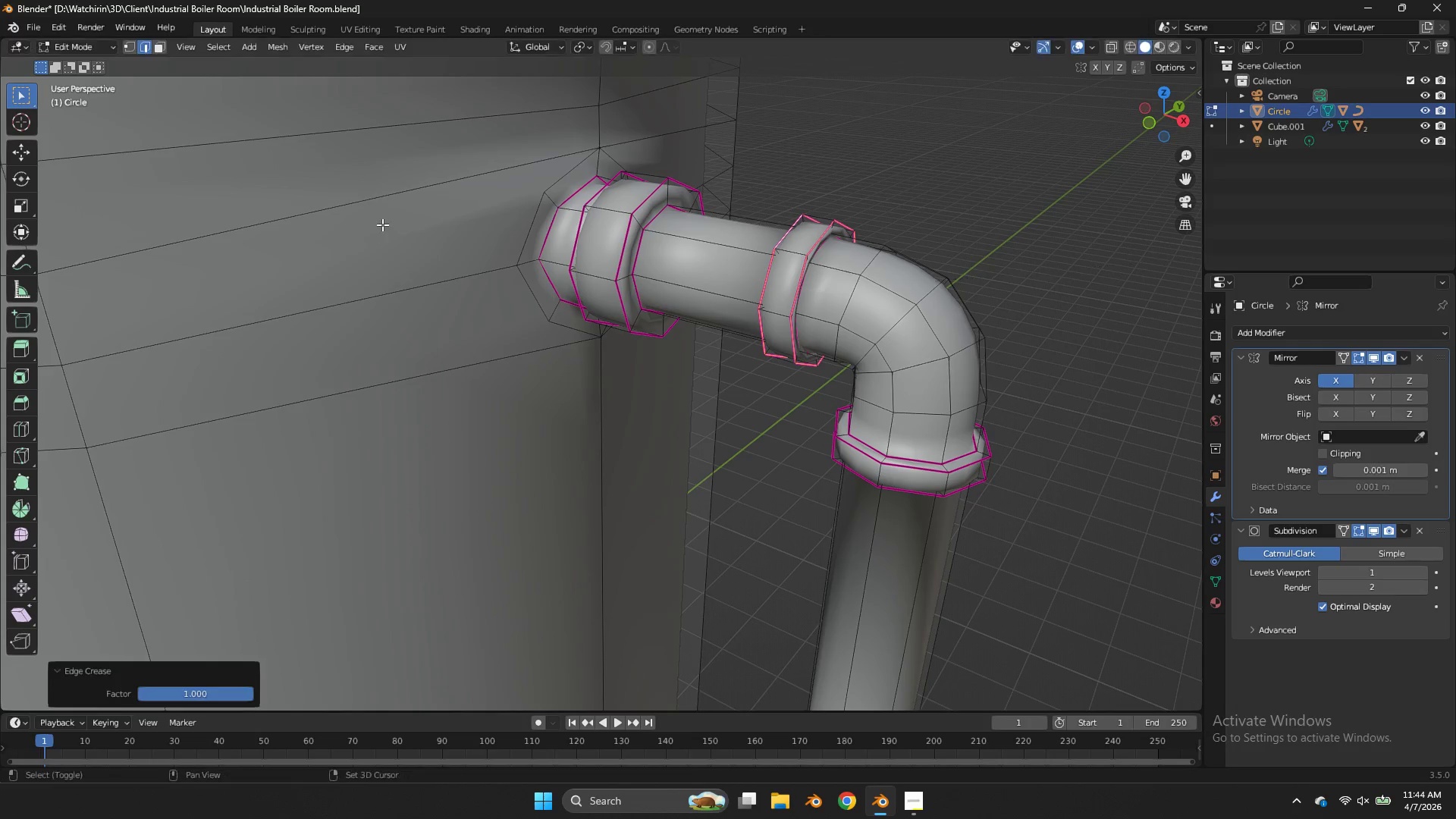 
key(Alt+Shift+ShiftLeft)
 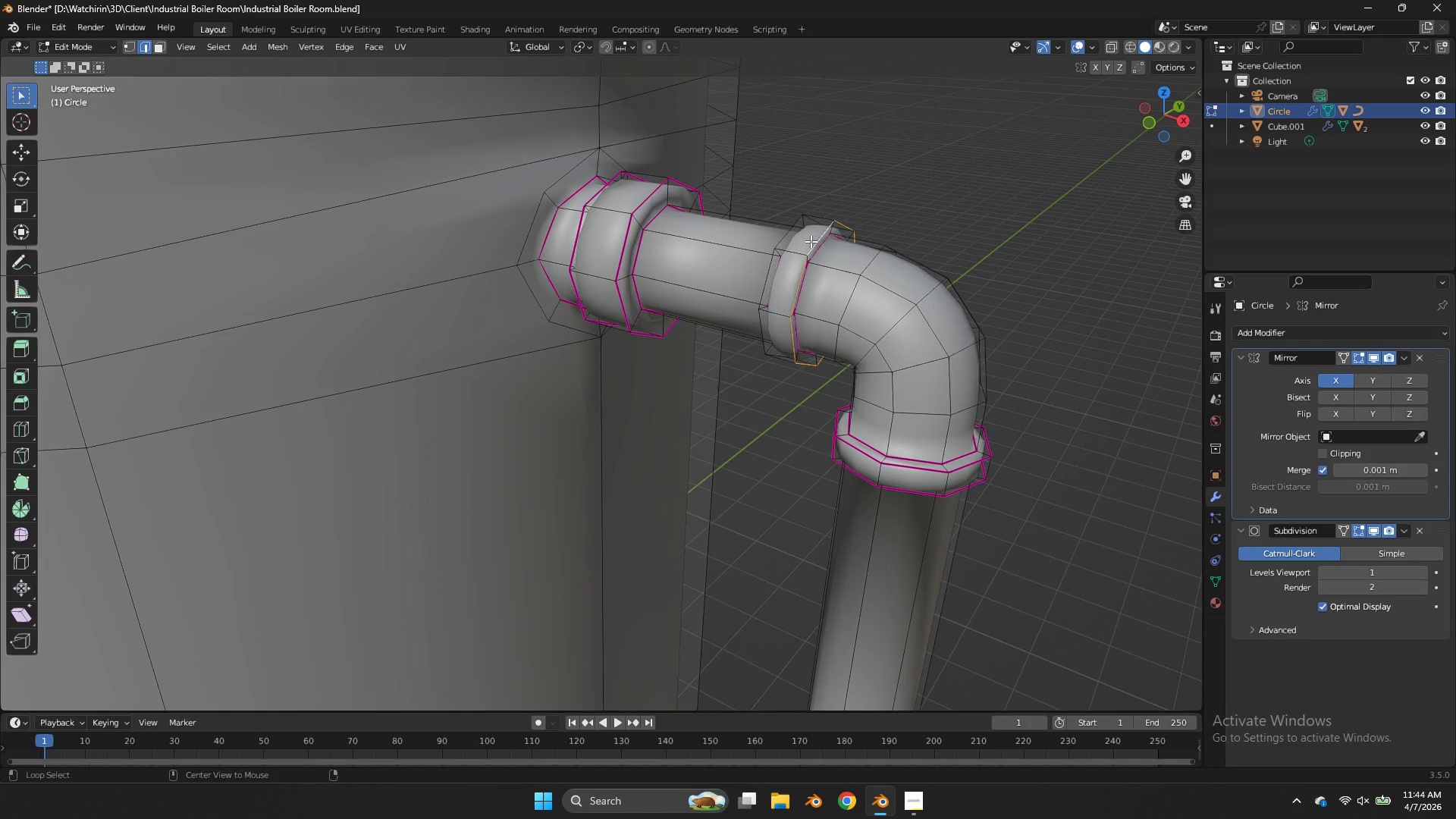 
left_click([788, 232])
 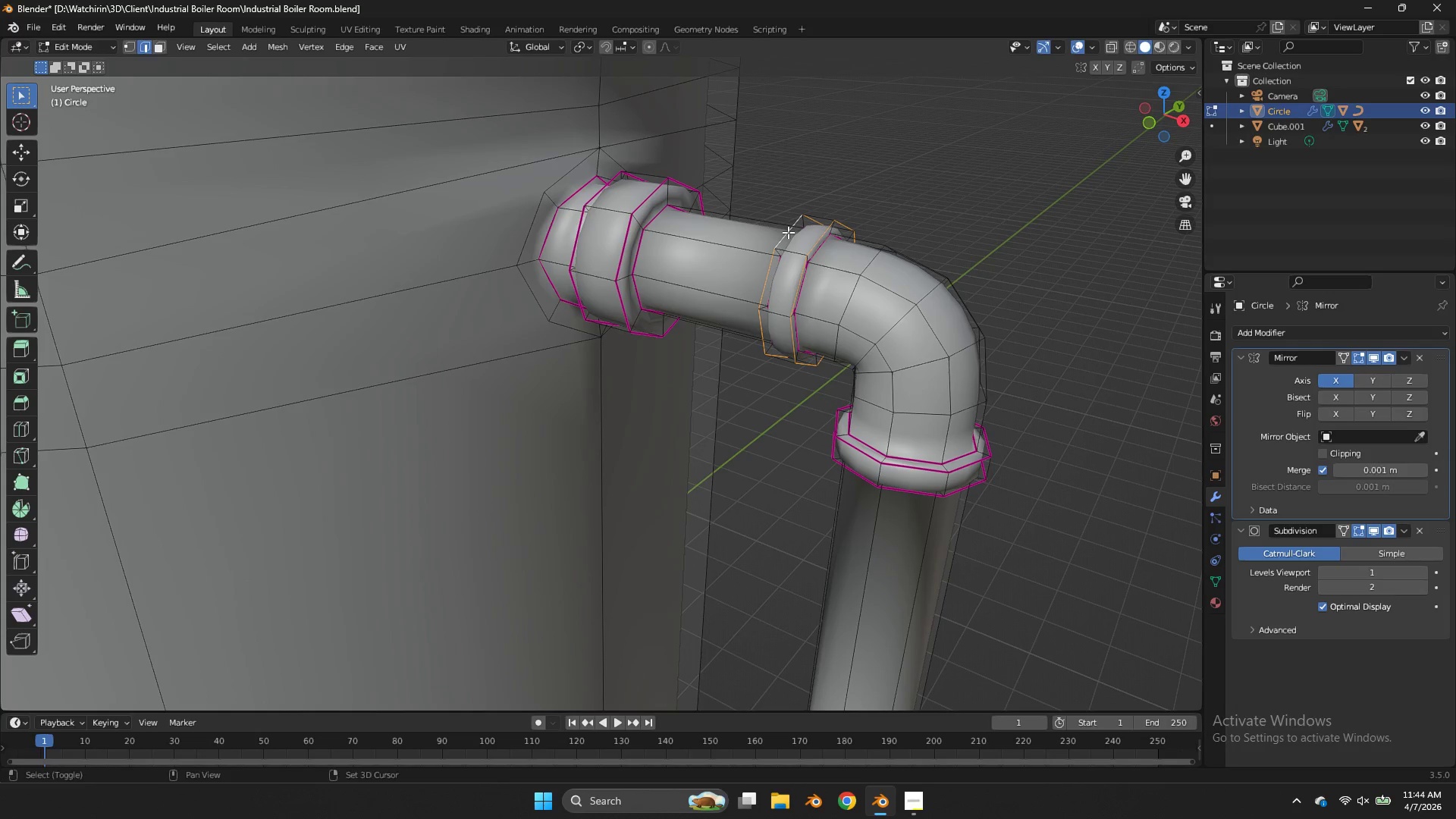 
key(Shift+E)
 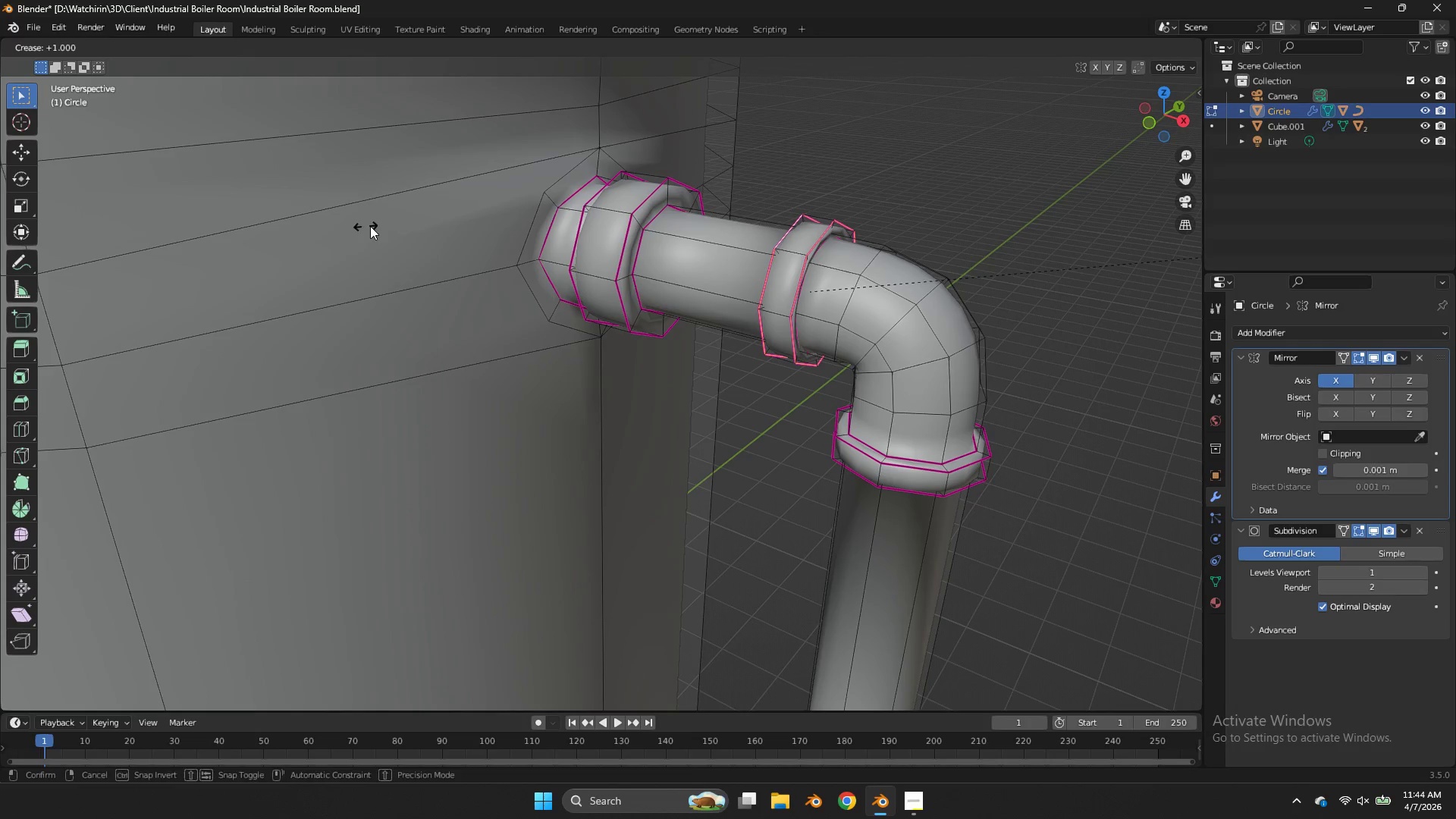 
left_click([382, 224])
 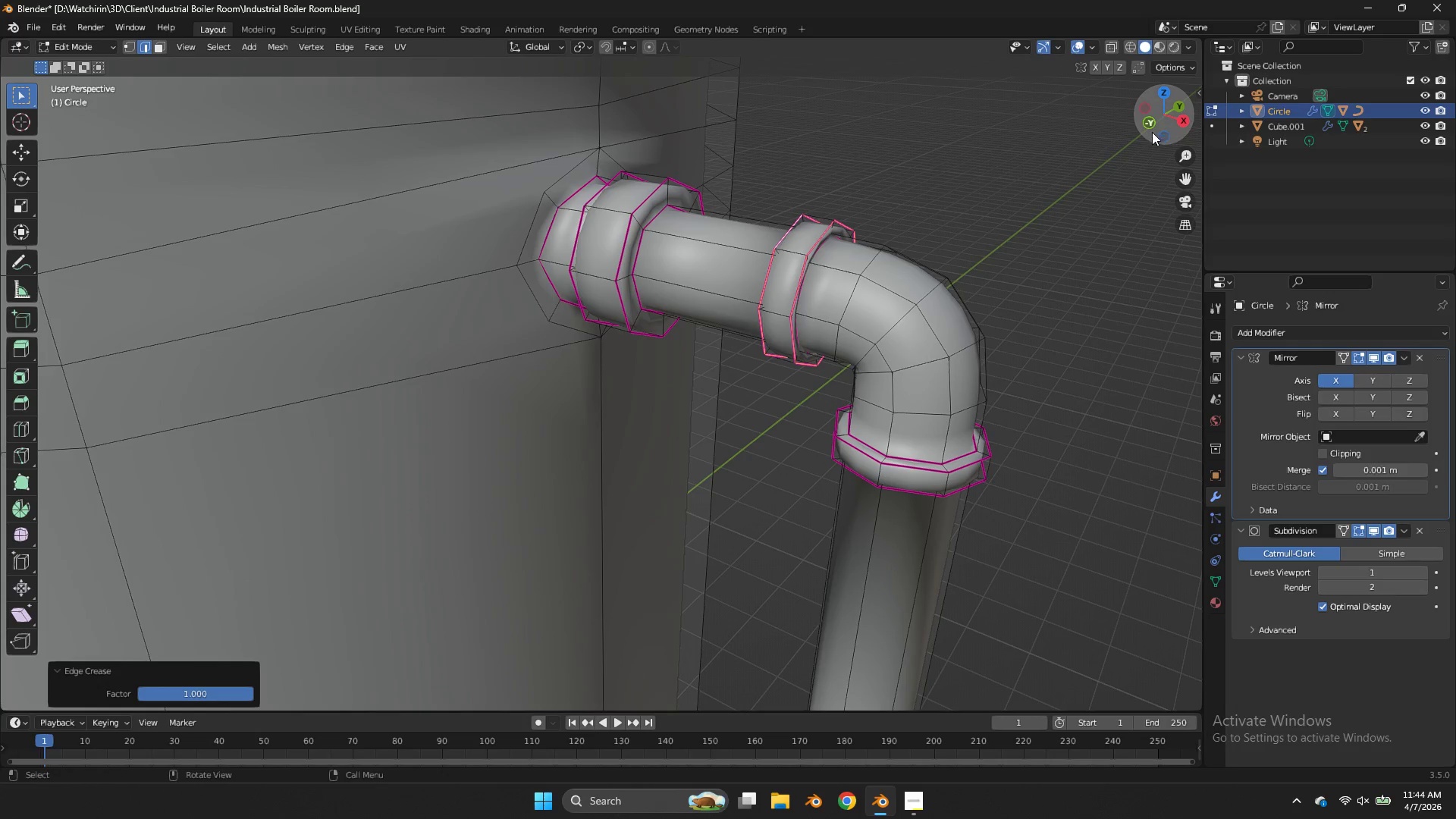 
left_click([1152, 130])
 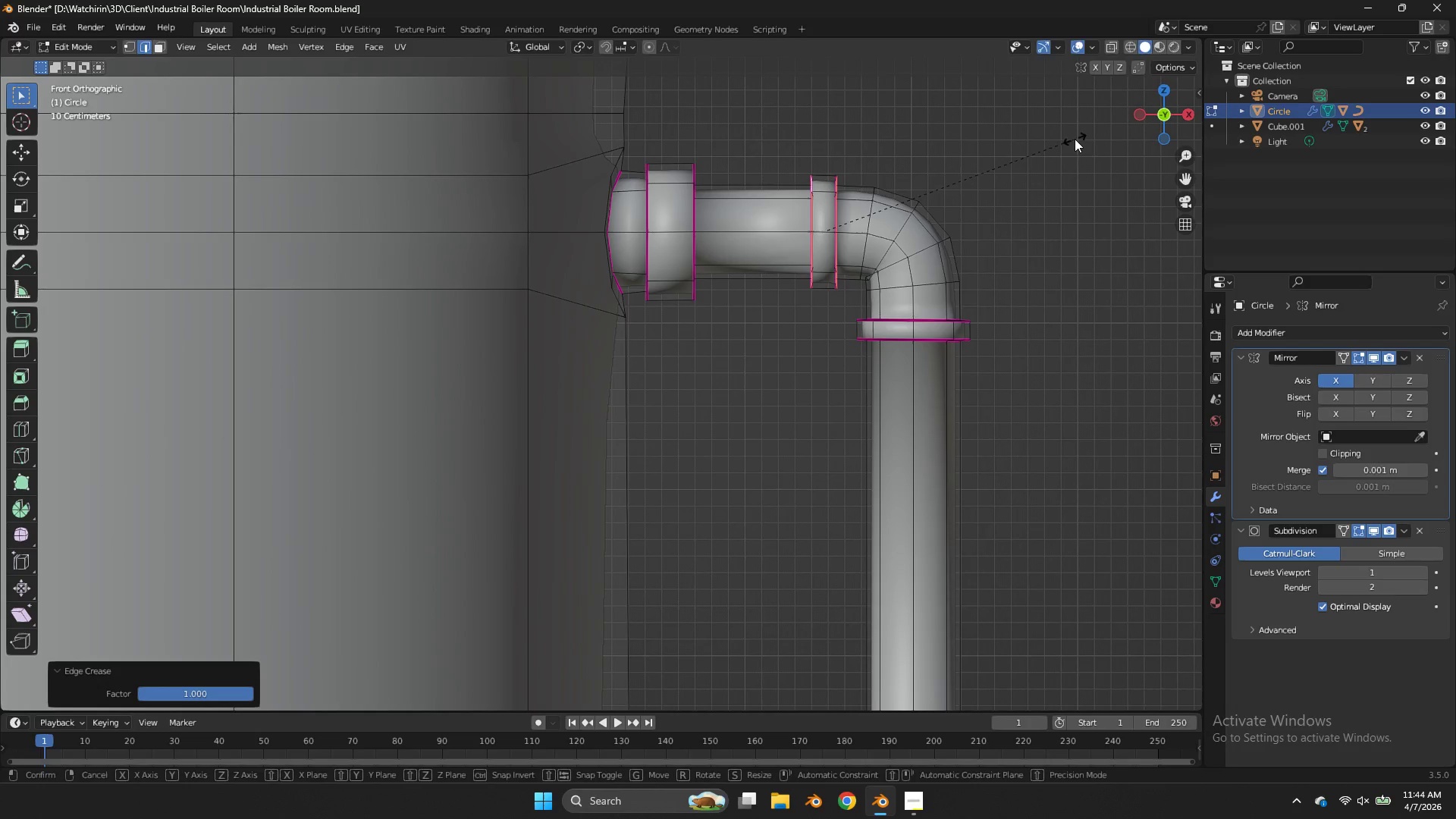 
type(sx)
 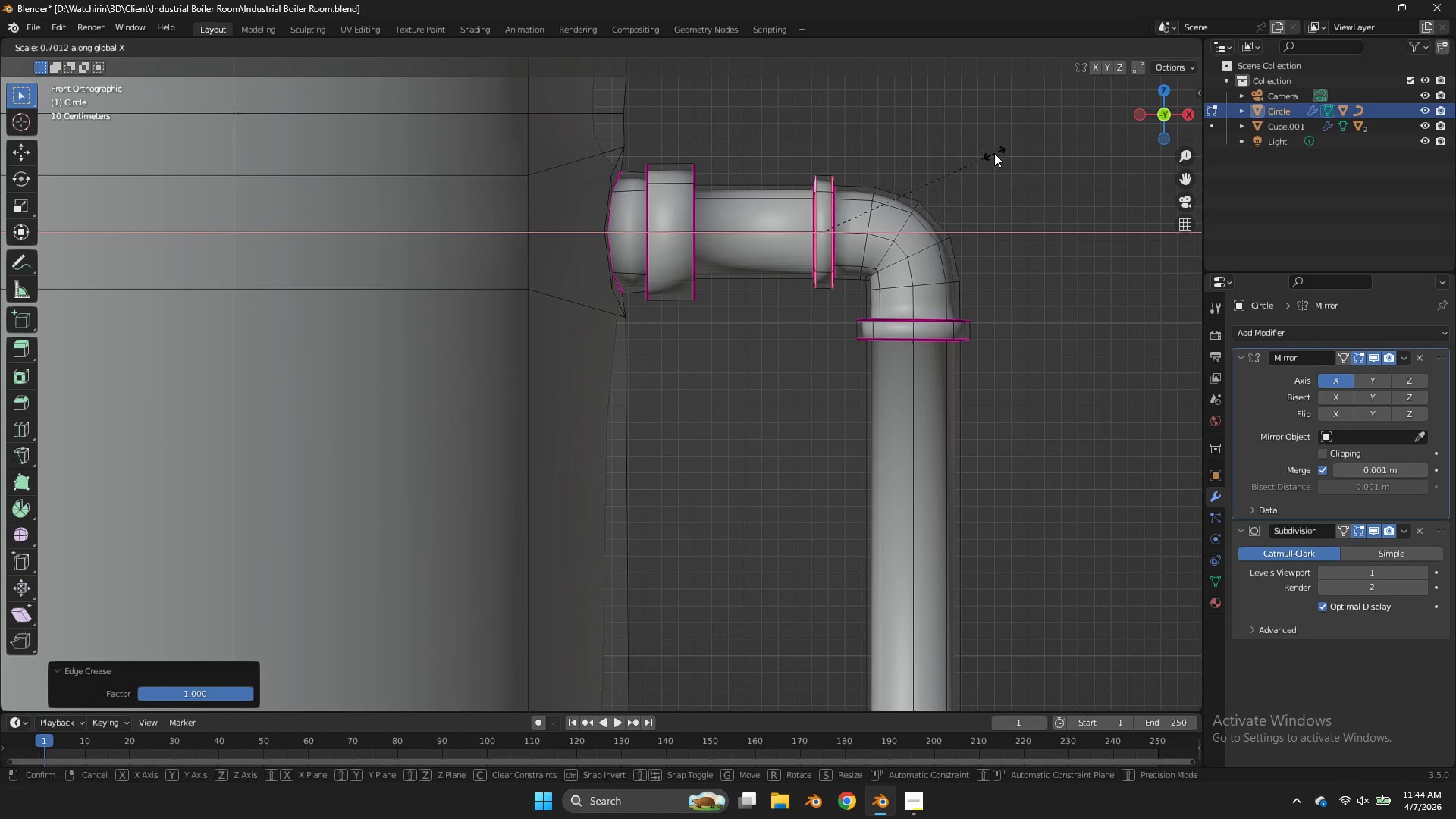 
left_click([997, 155])
 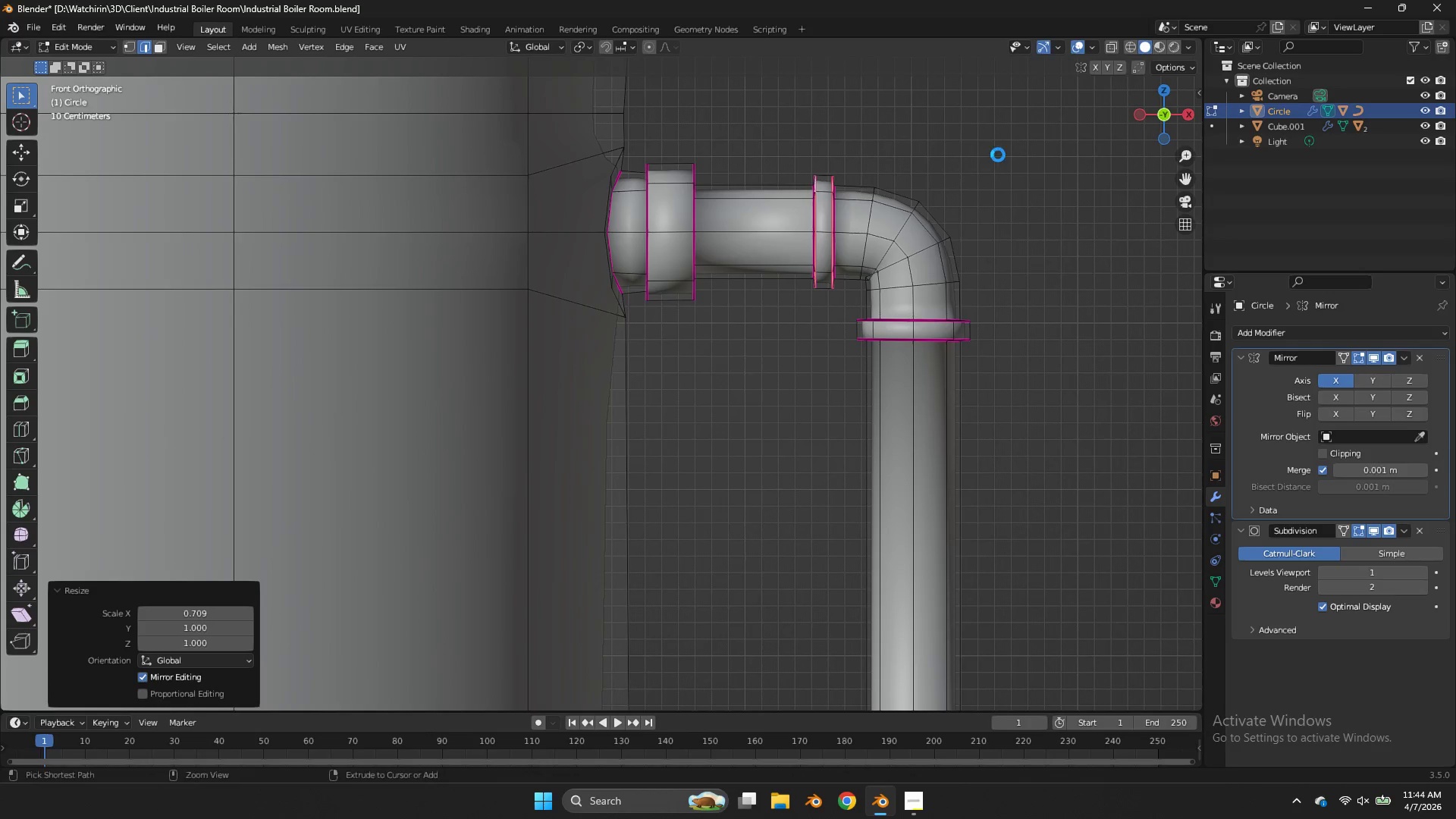 
key(Control+ControlLeft)
 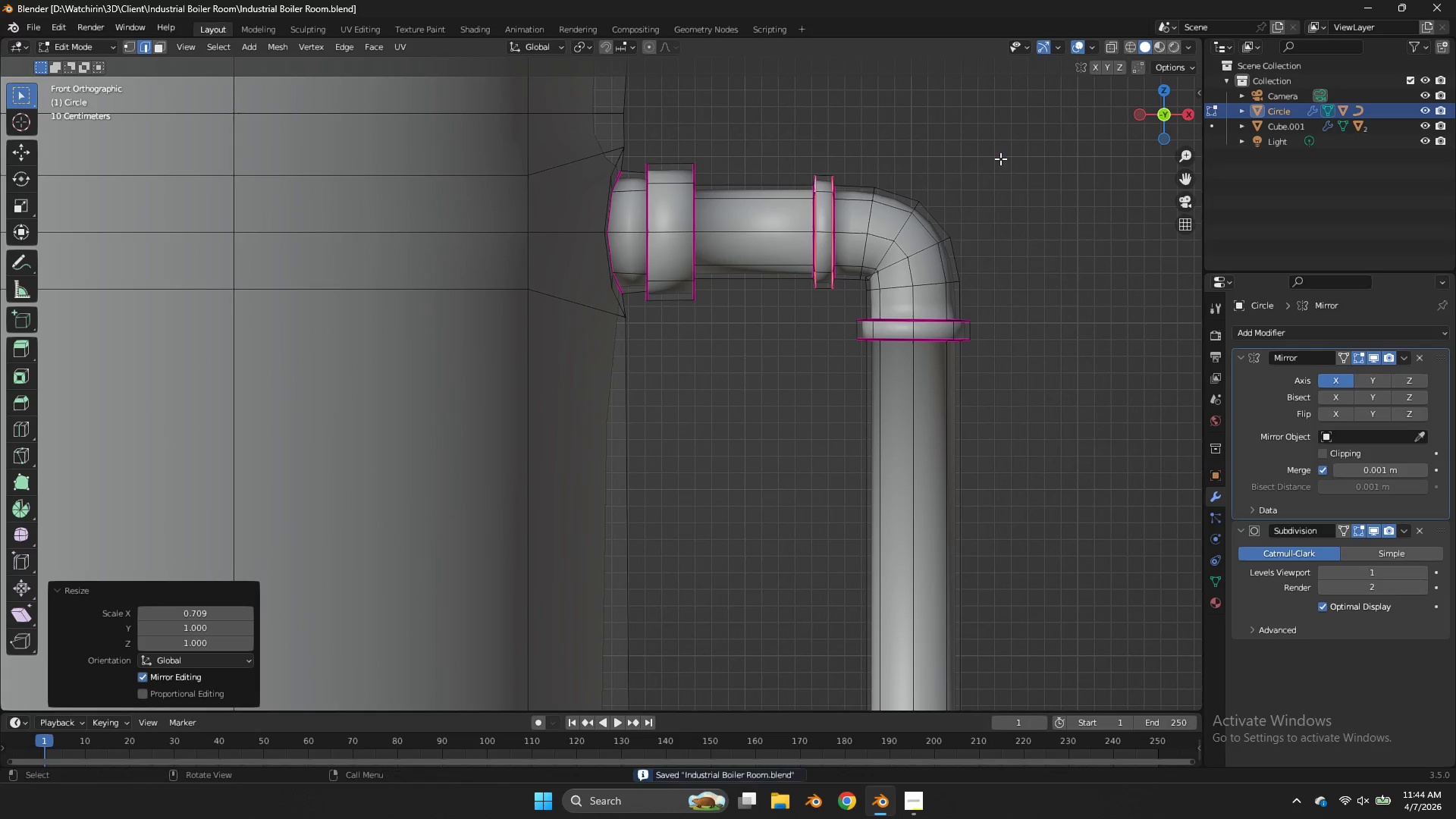 
key(Control+S)
 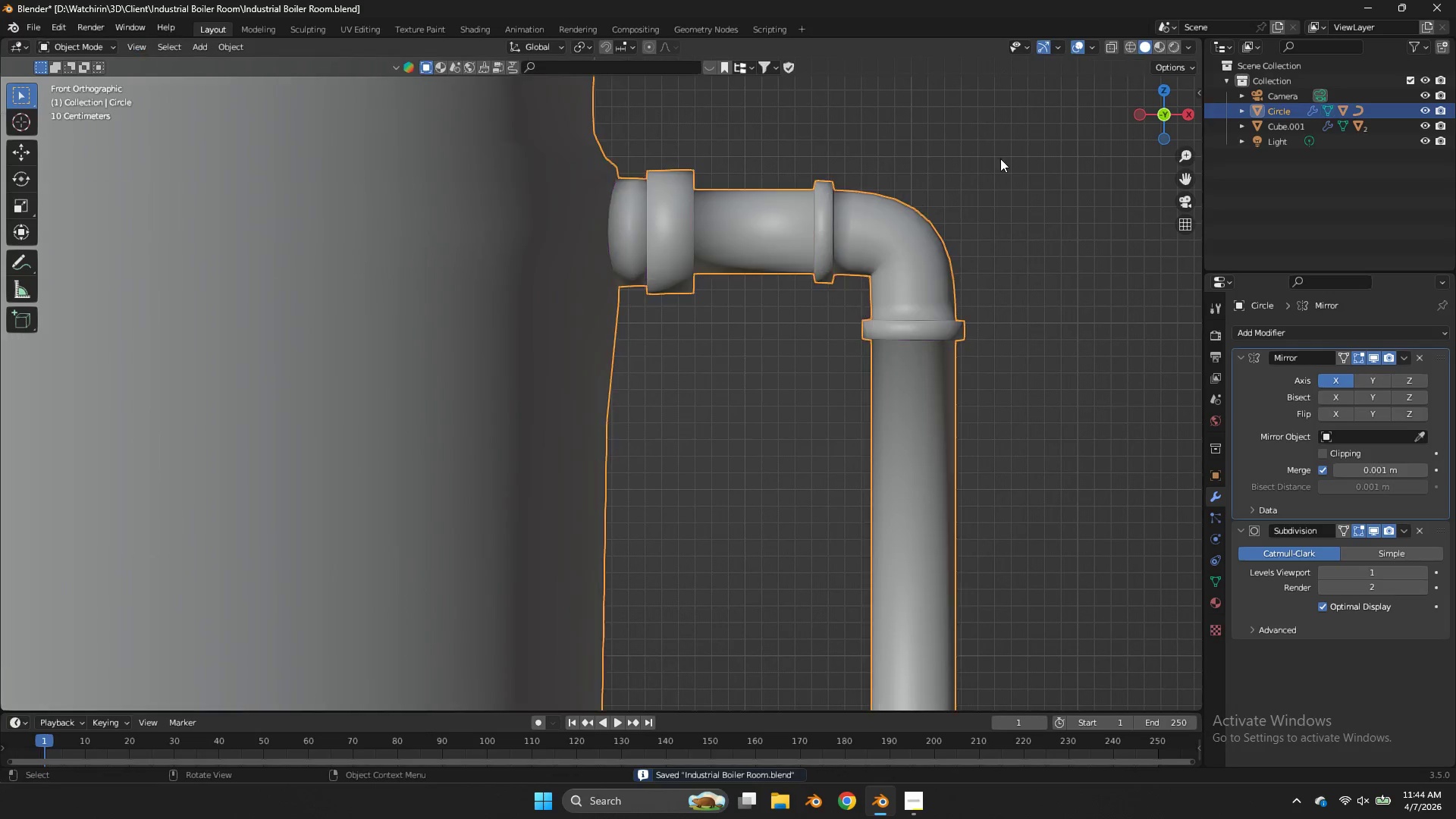 
key(Tab)
 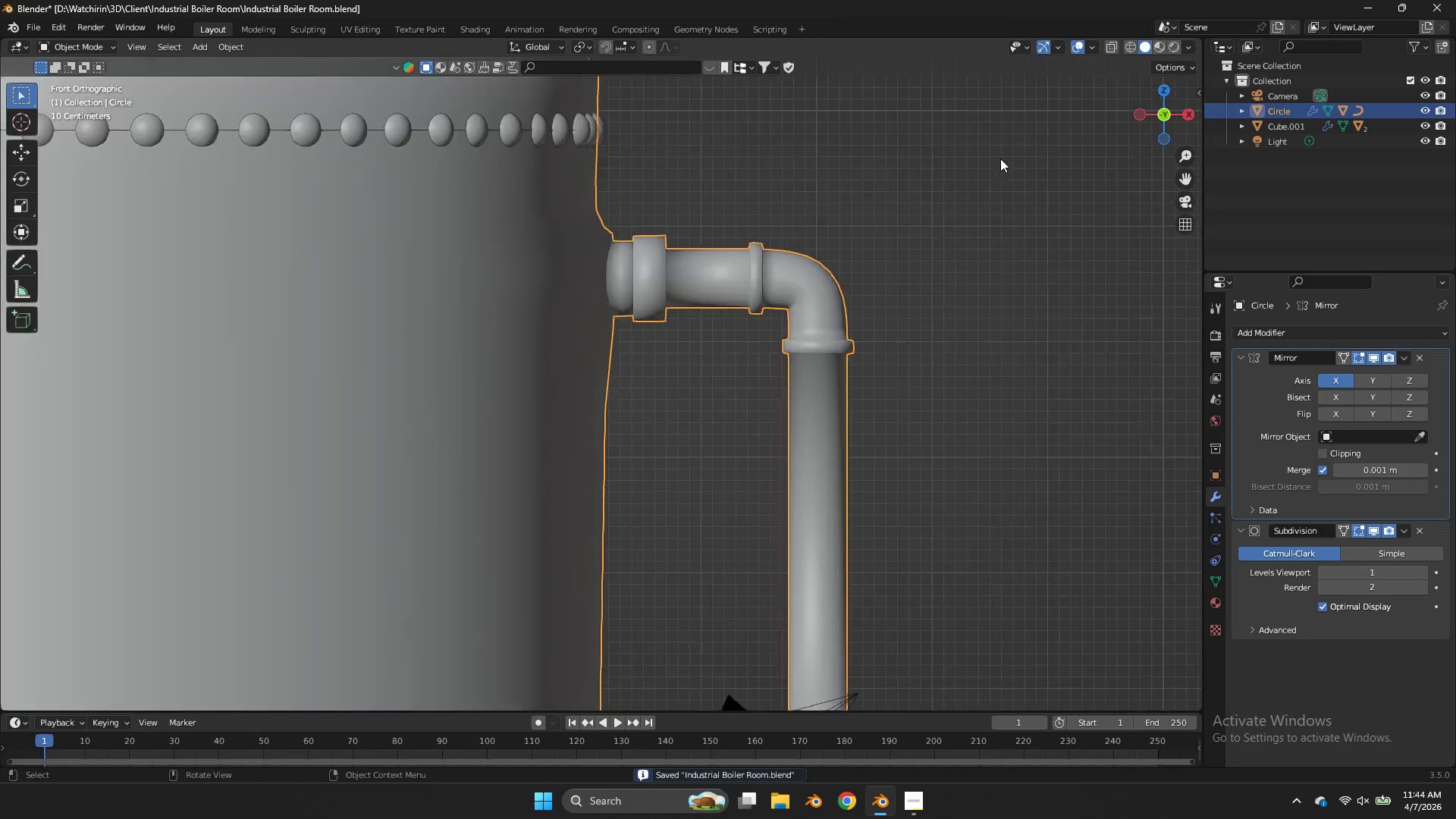 
scroll: coordinate [1000, 158], scroll_direction: down, amount: 5.0
 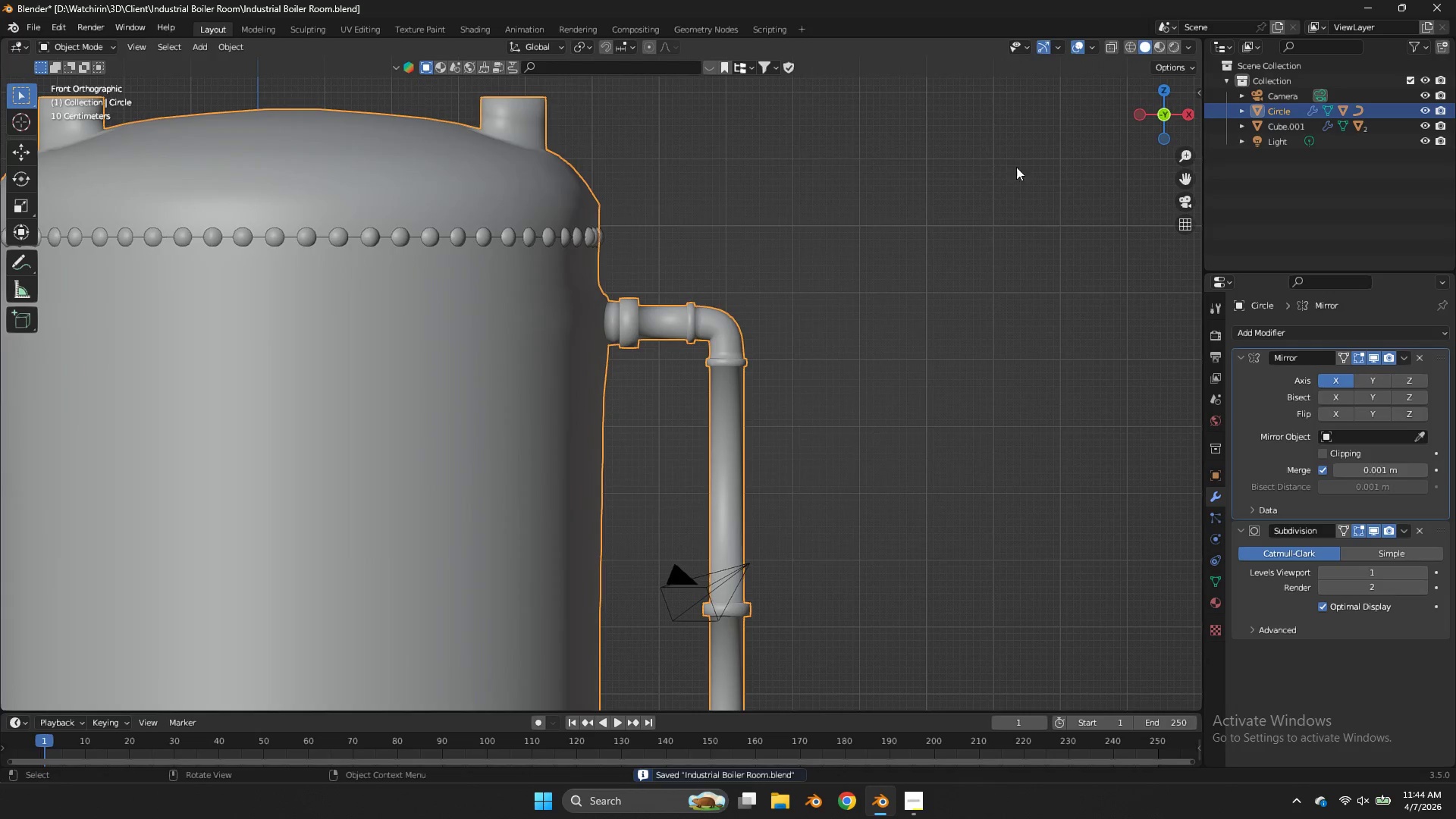 
key(Control+ControlLeft)
 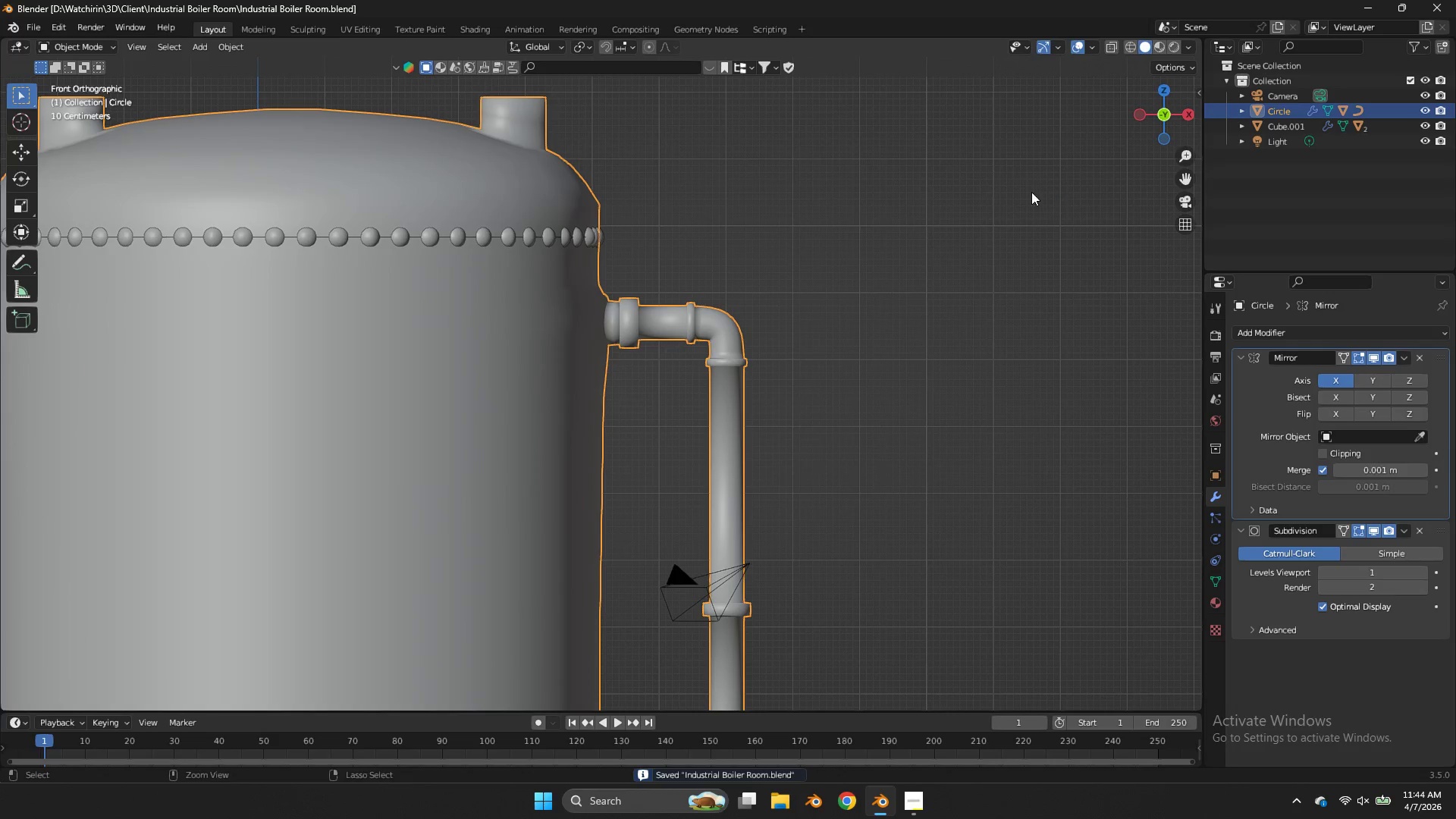 
key(Control+S)
 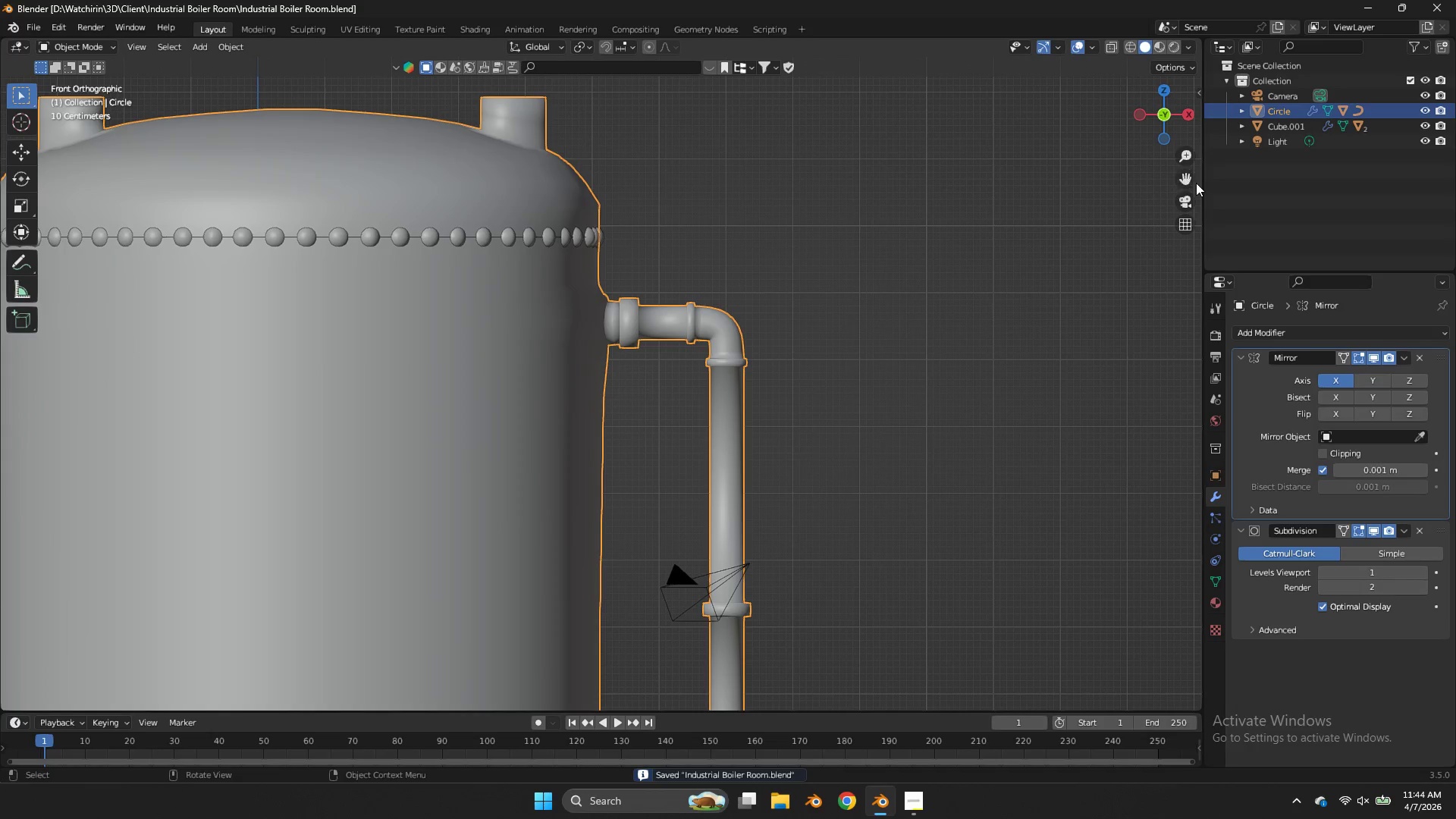 
left_click([1197, 183])
 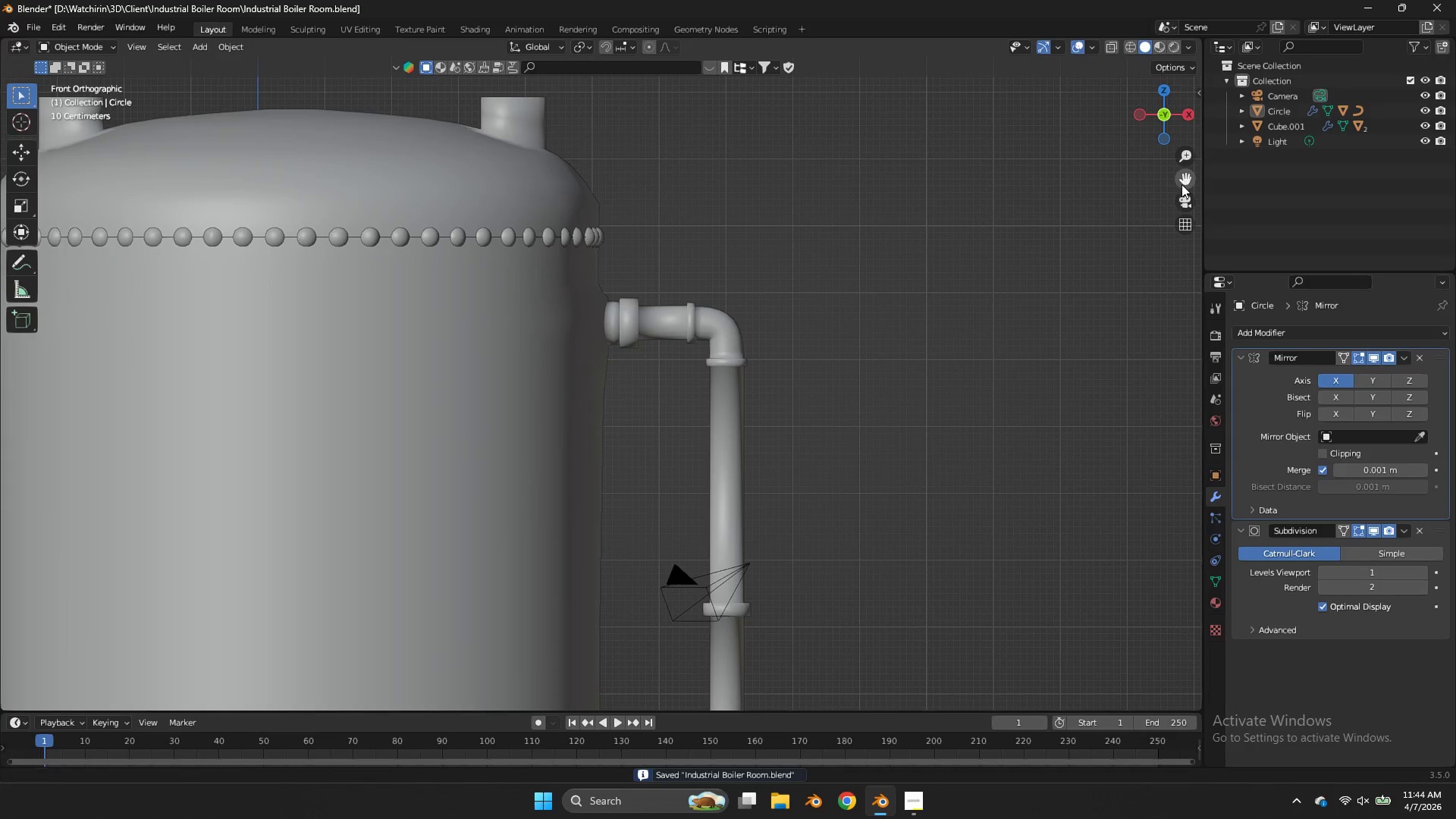 
left_click_drag(start_coordinate=[1181, 184], to_coordinate=[1155, 563])
 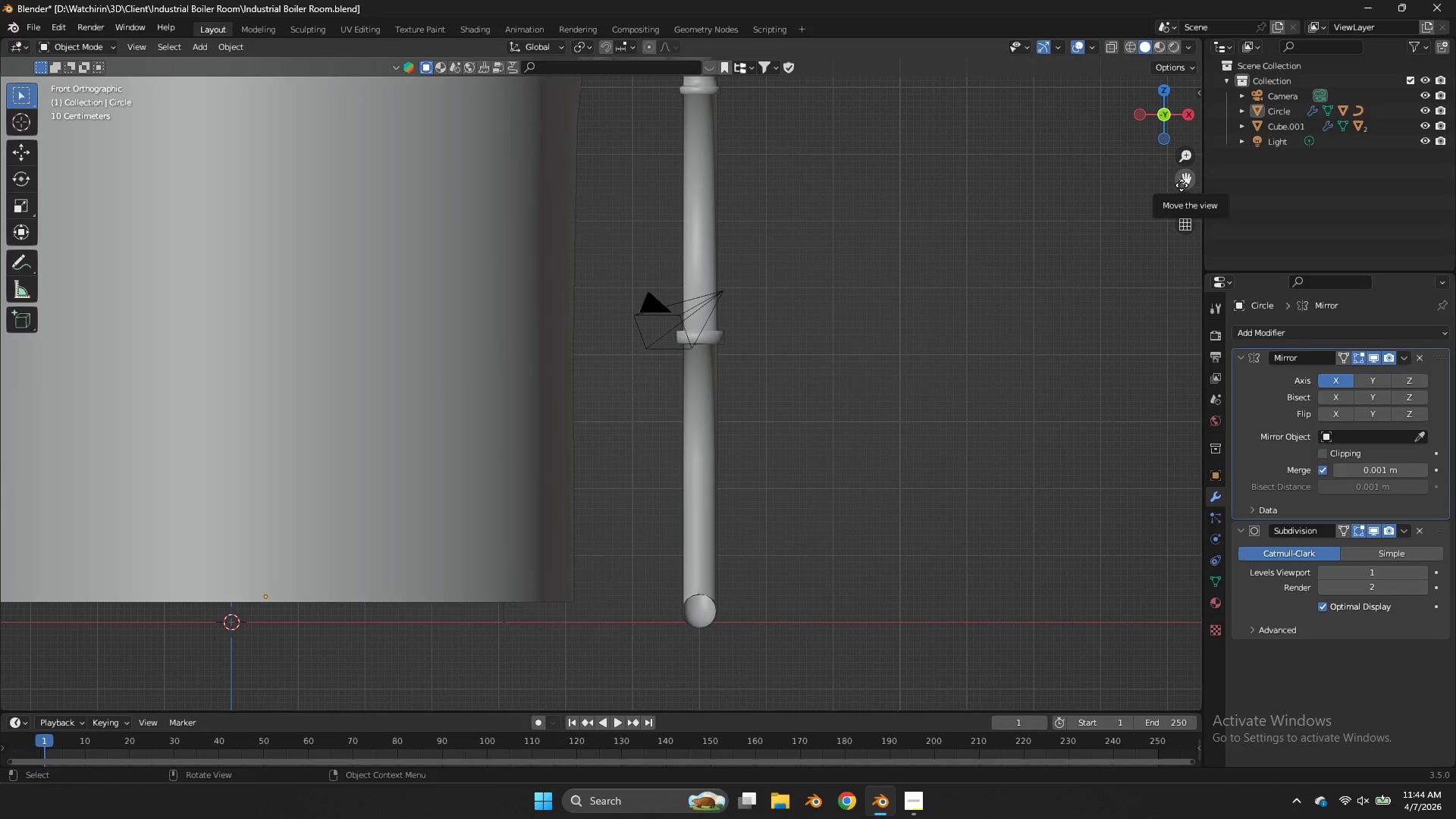 
wait(44.3)
 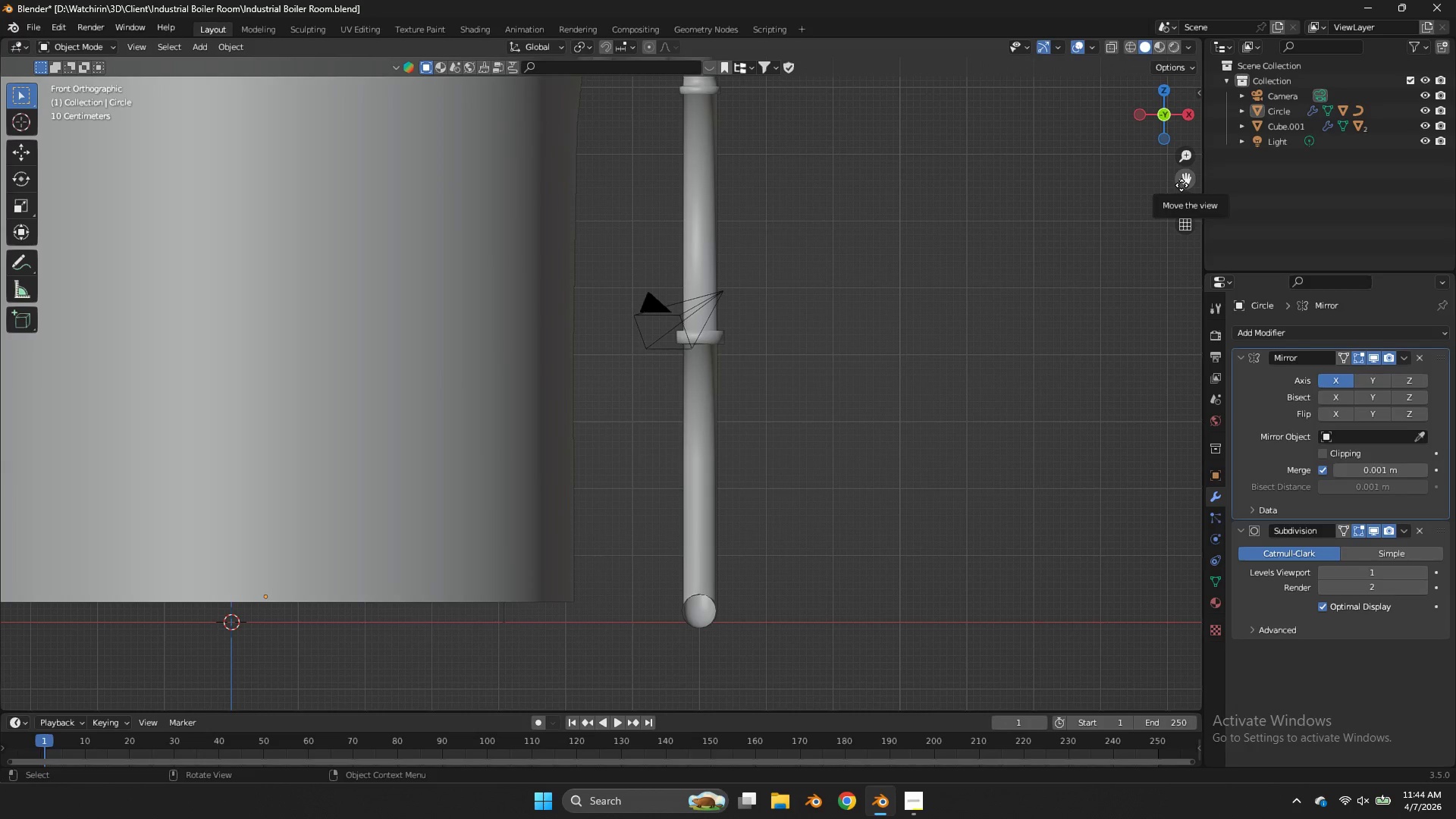 
left_click([1189, 116])
 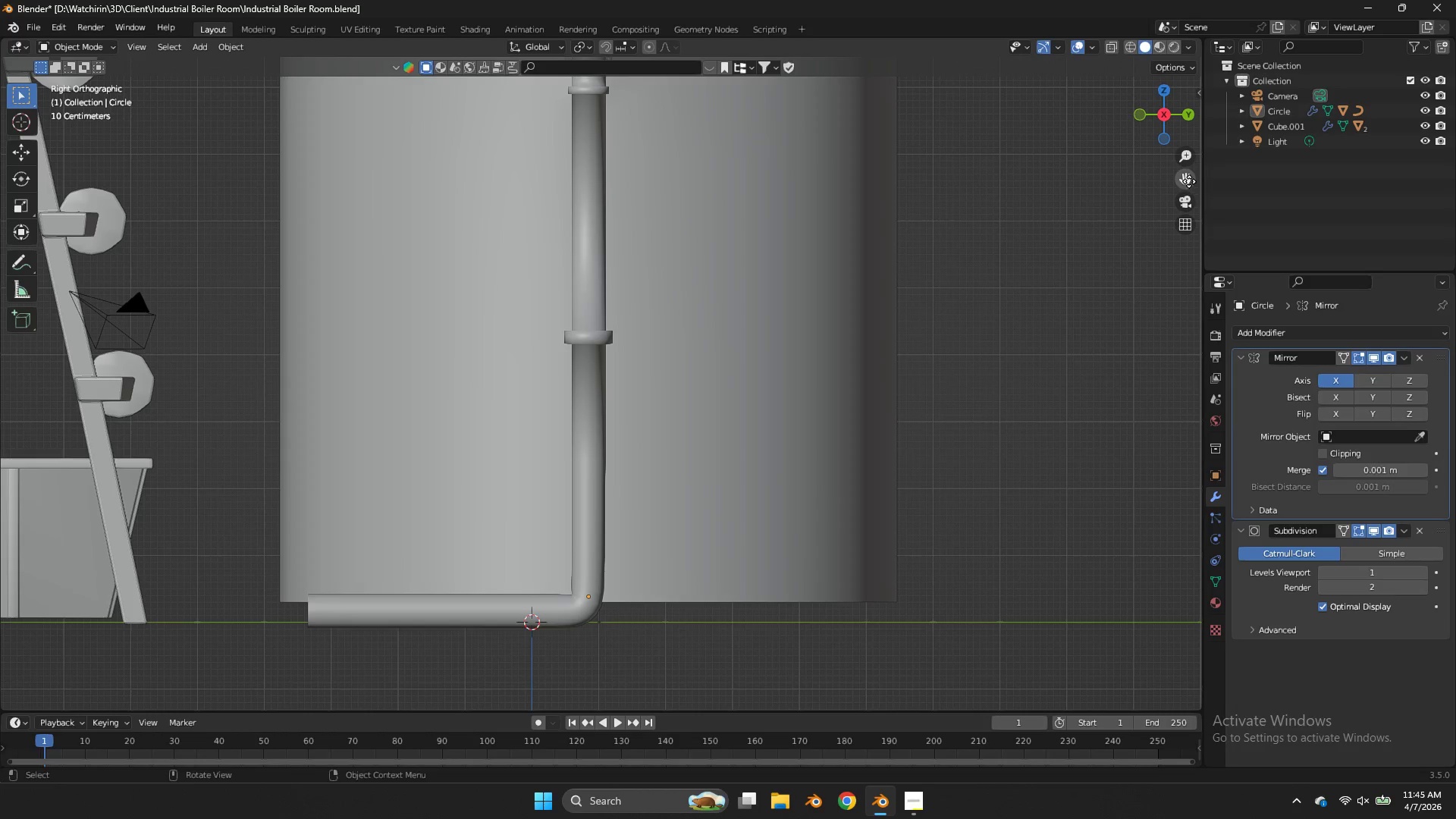 
left_click_drag(start_coordinate=[1188, 181], to_coordinate=[127, 112])
 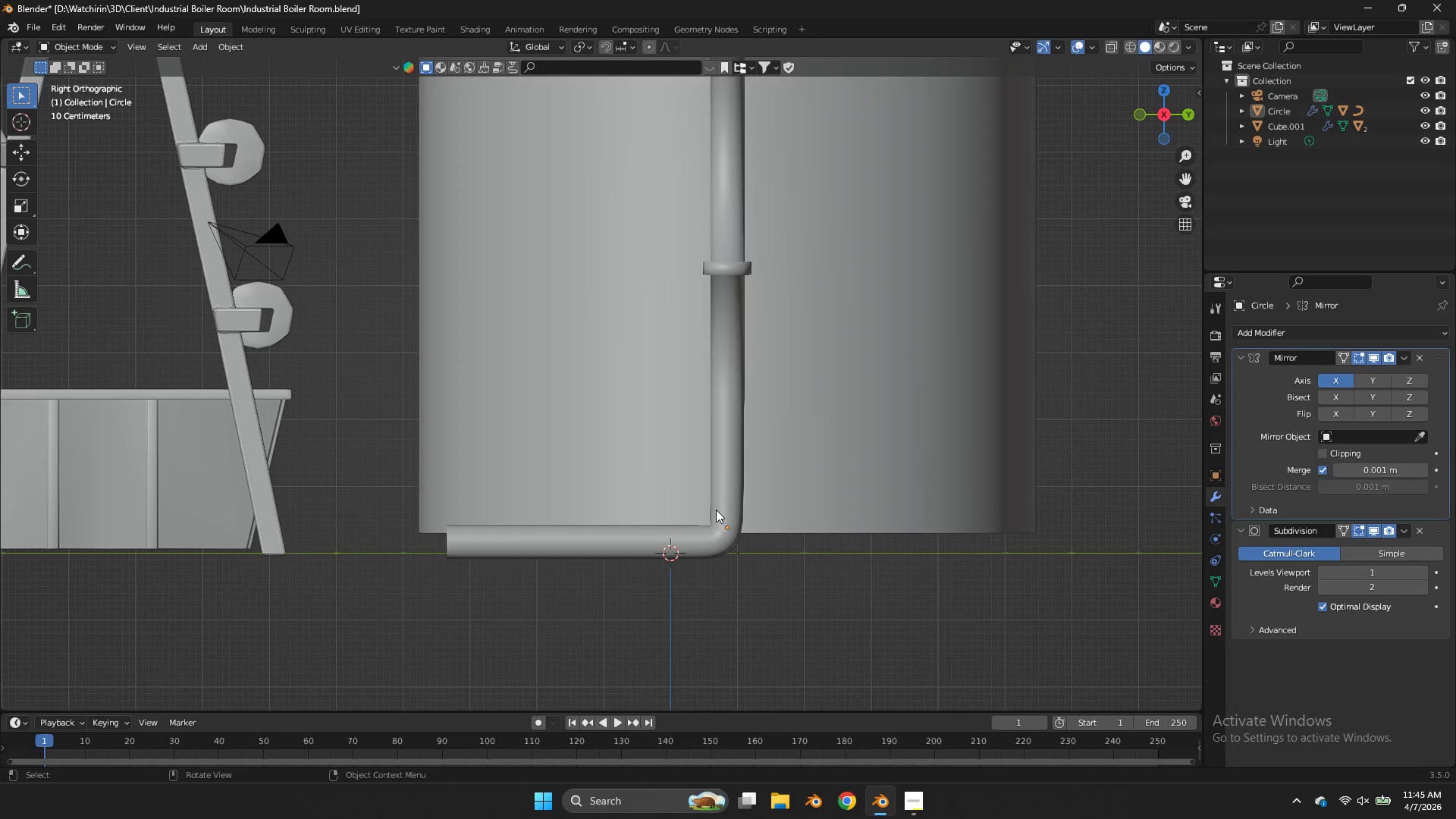 
key(Tab)
 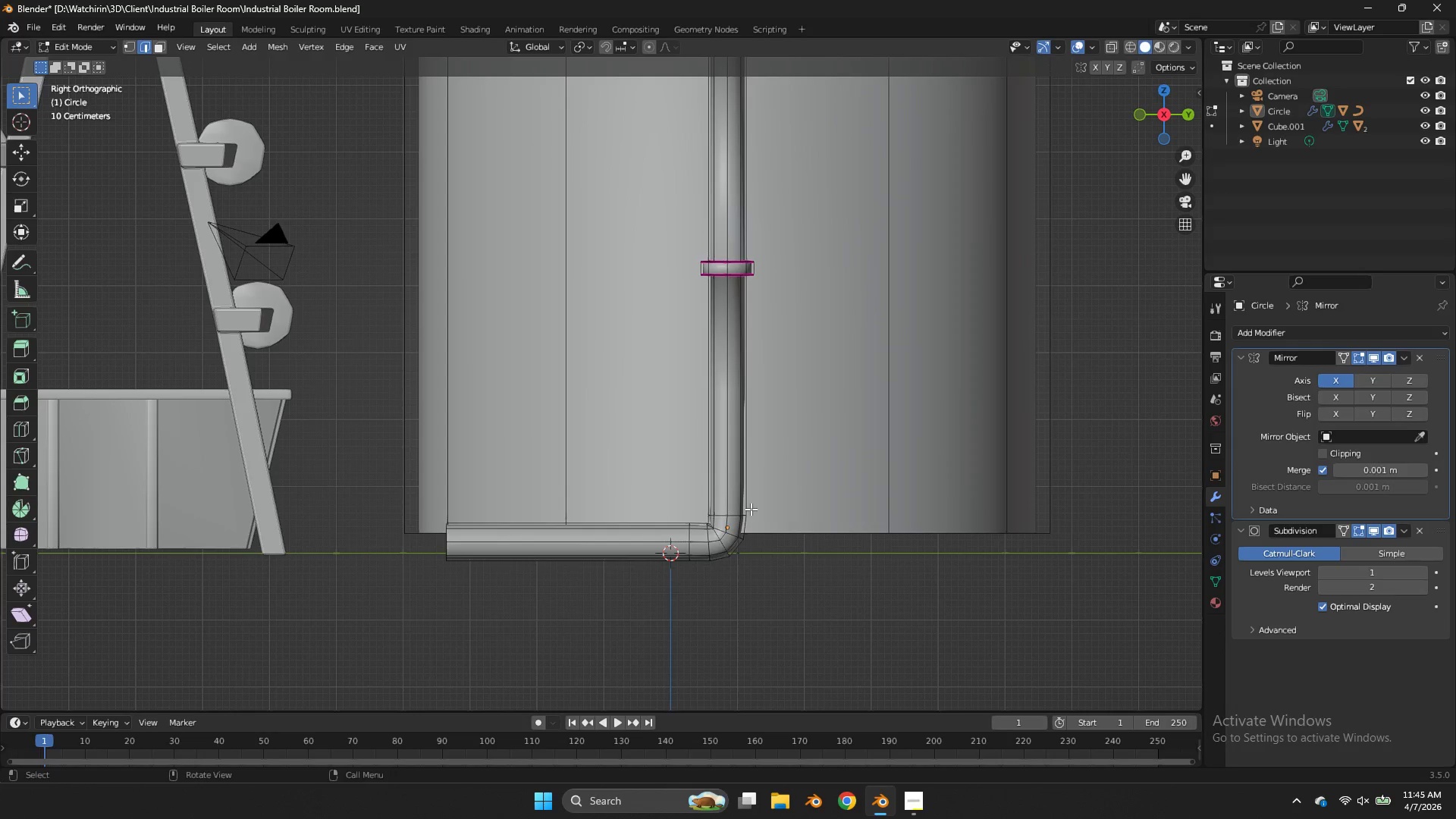 
hold_key(key=AltLeft, duration=1.64)
 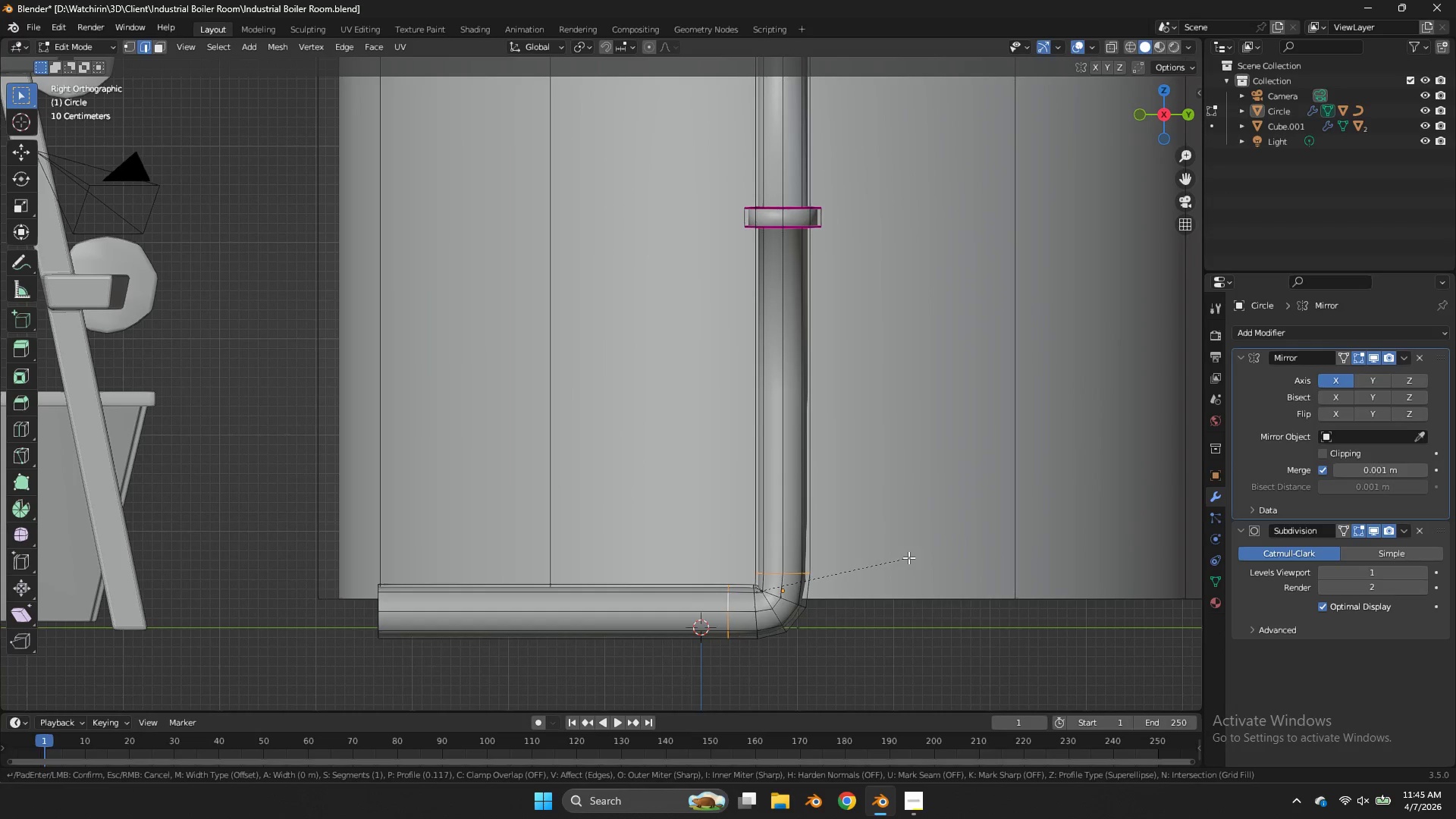 
scroll: coordinate [751, 509], scroll_direction: up, amount: 2.0
 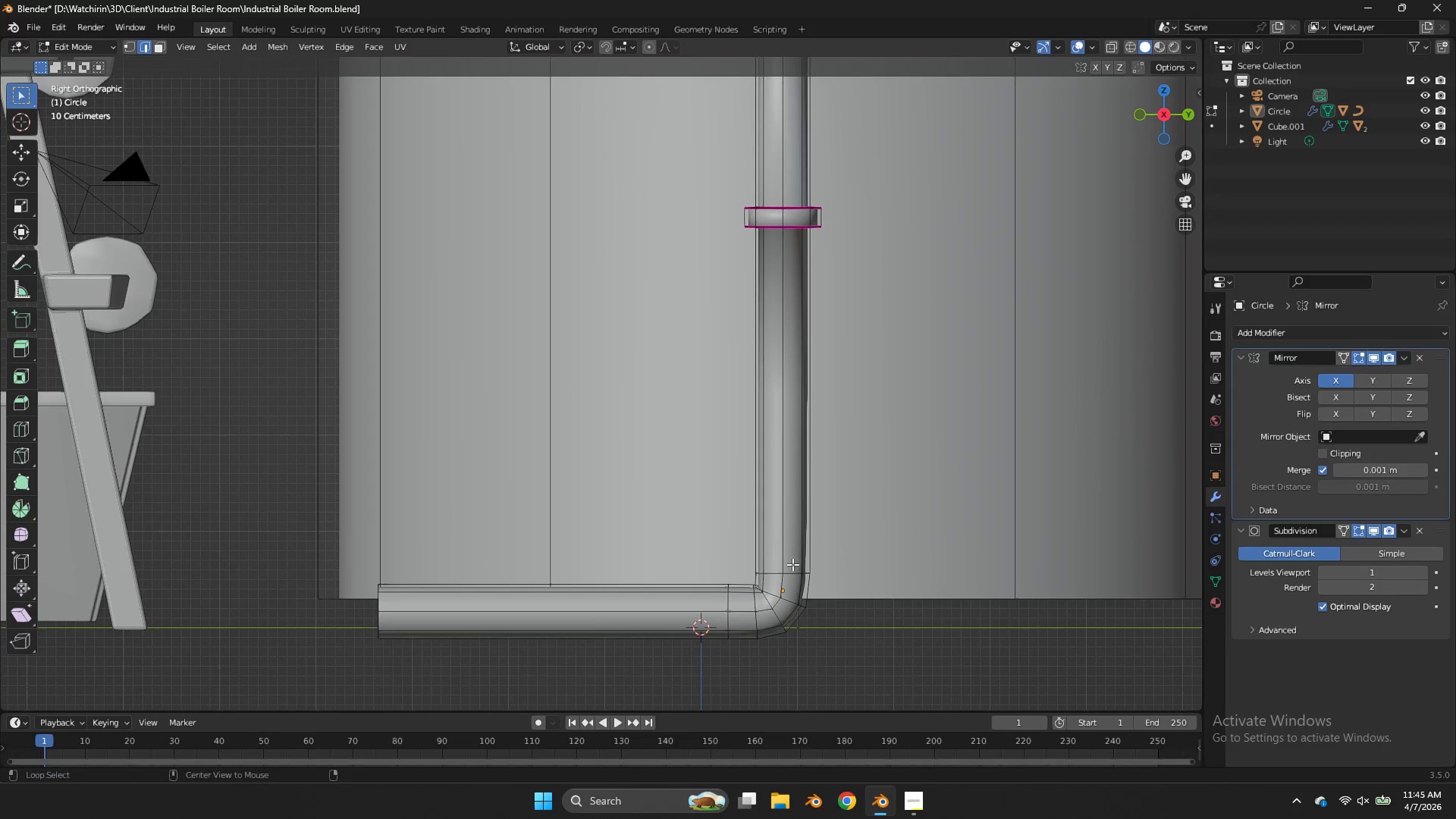 
left_click([795, 570])
 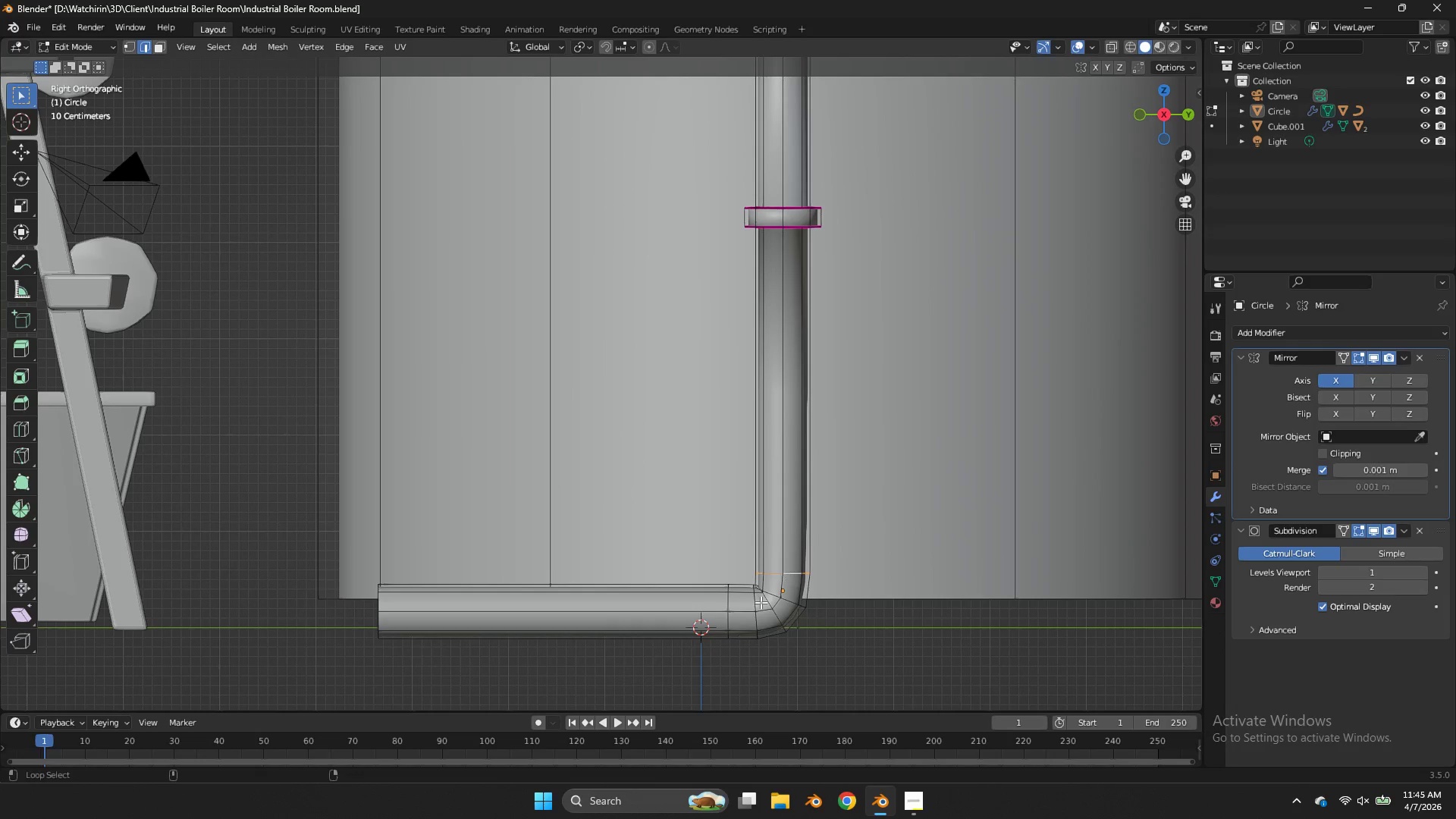 
hold_key(key=ShiftLeft, duration=0.86)
left_click([730, 600])
 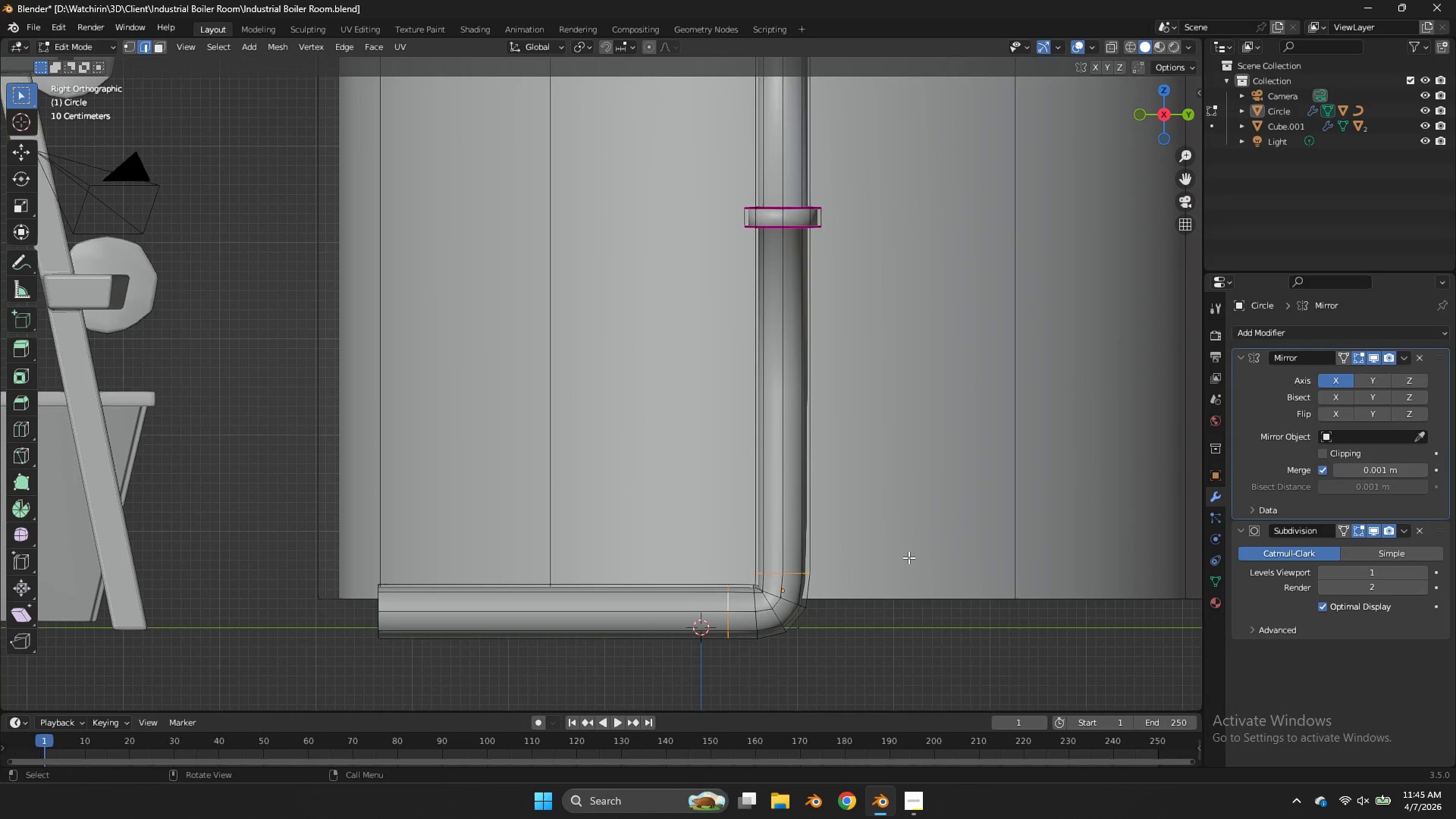 
key(Control+B)
 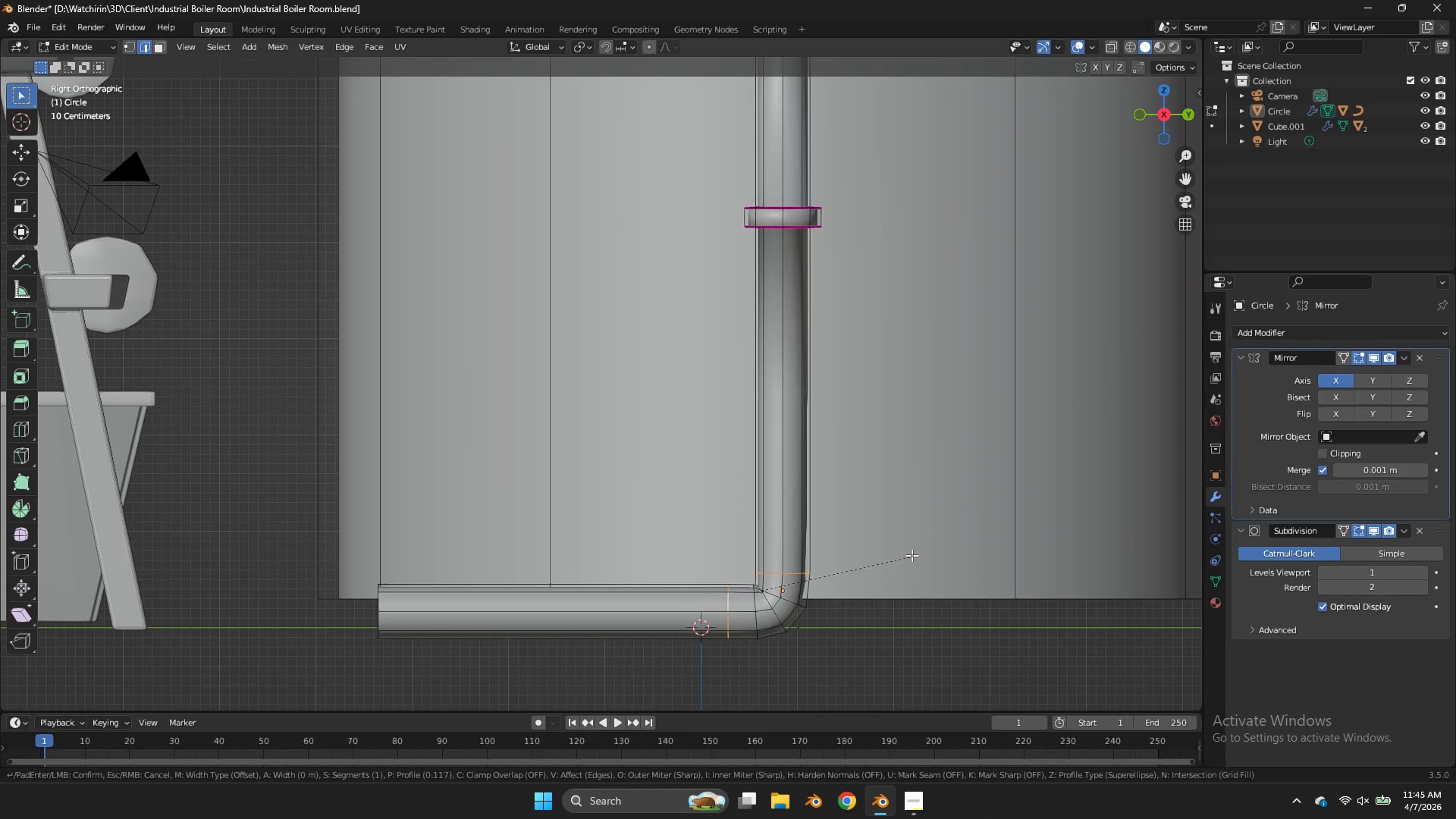 
hold_key(key=ShiftLeft, duration=1.38)
left_click([965, 524])
 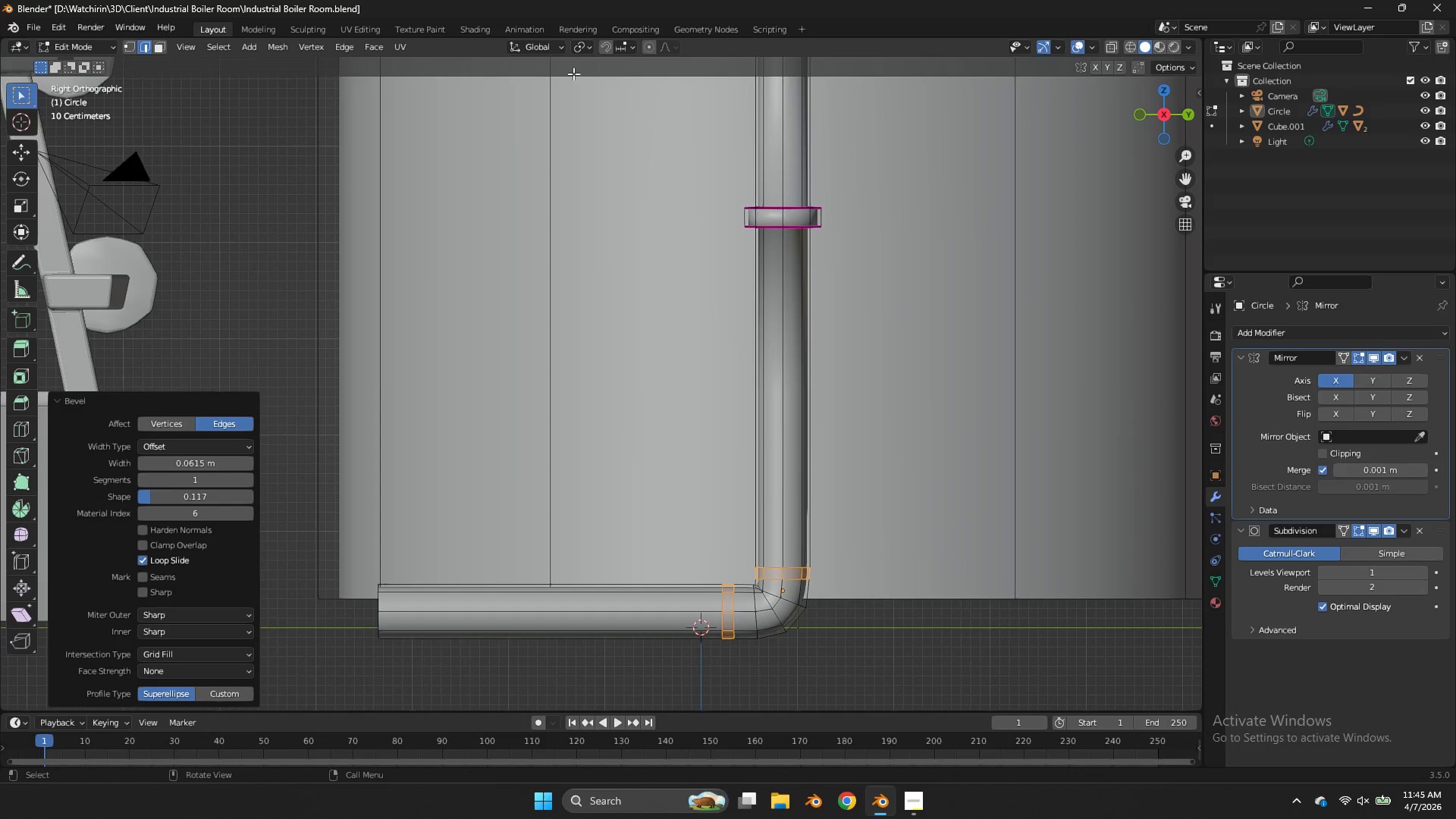 
left_click([595, 41])
 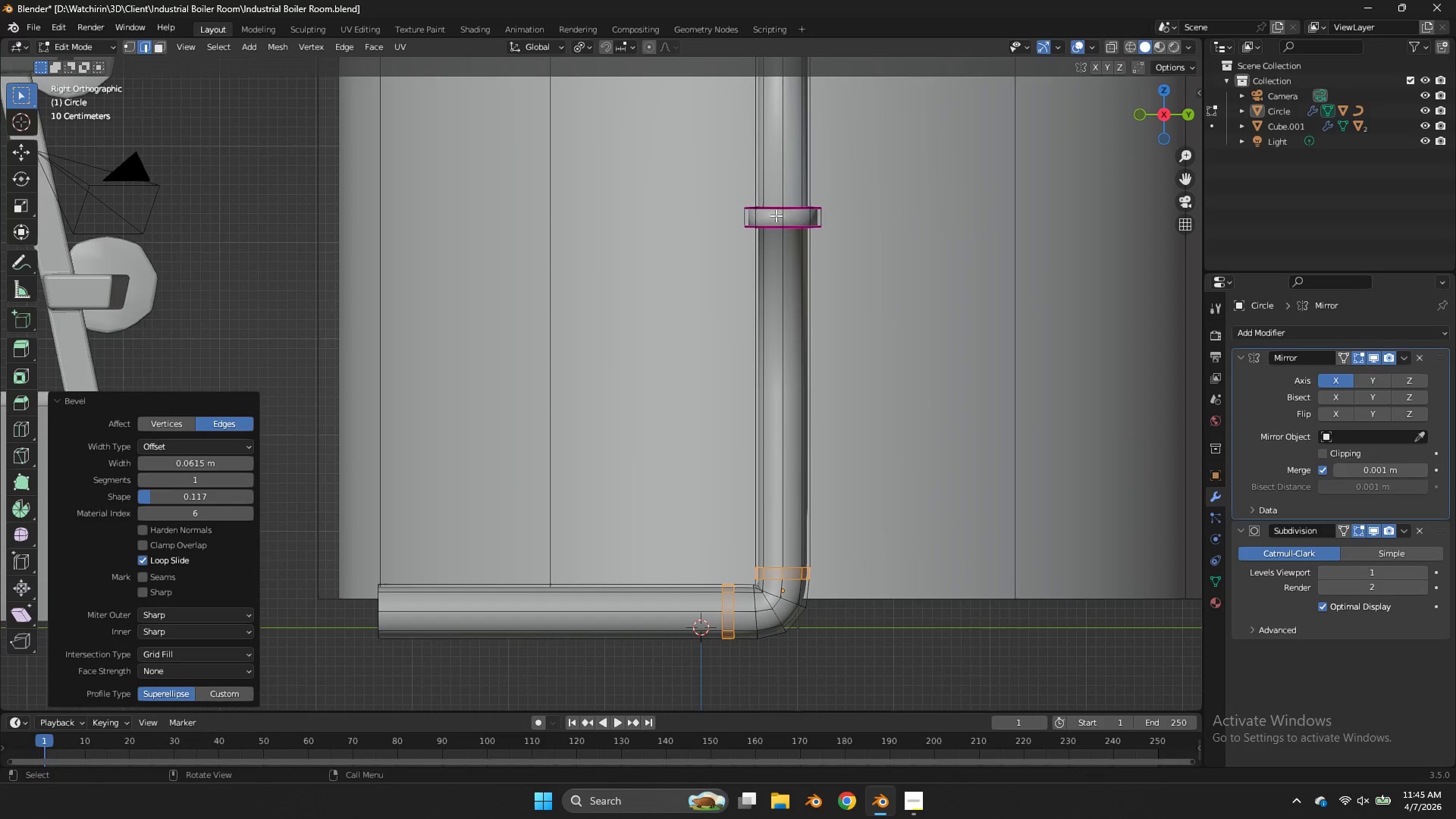 
key(E)
 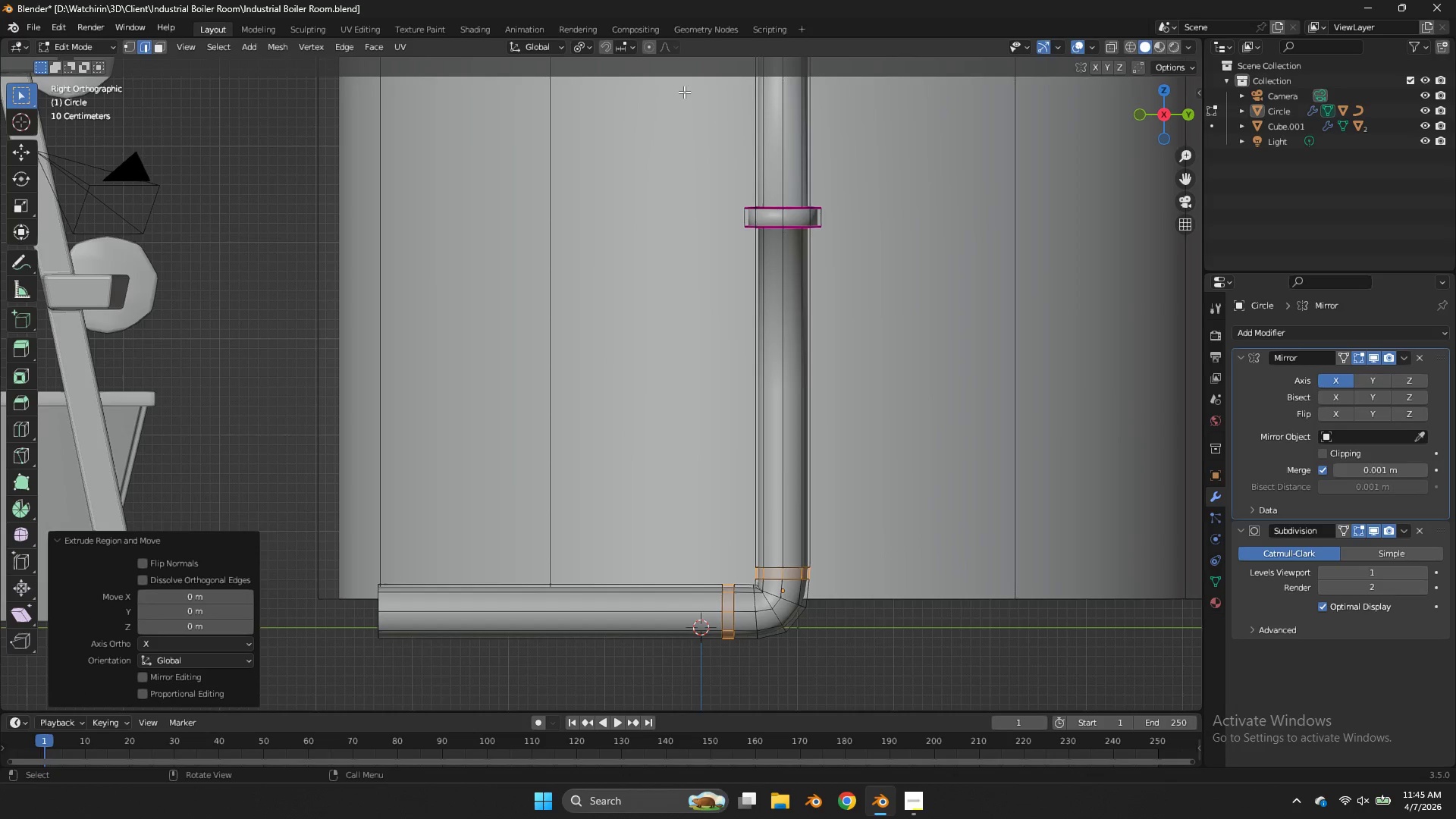 
key(Control+Z)
 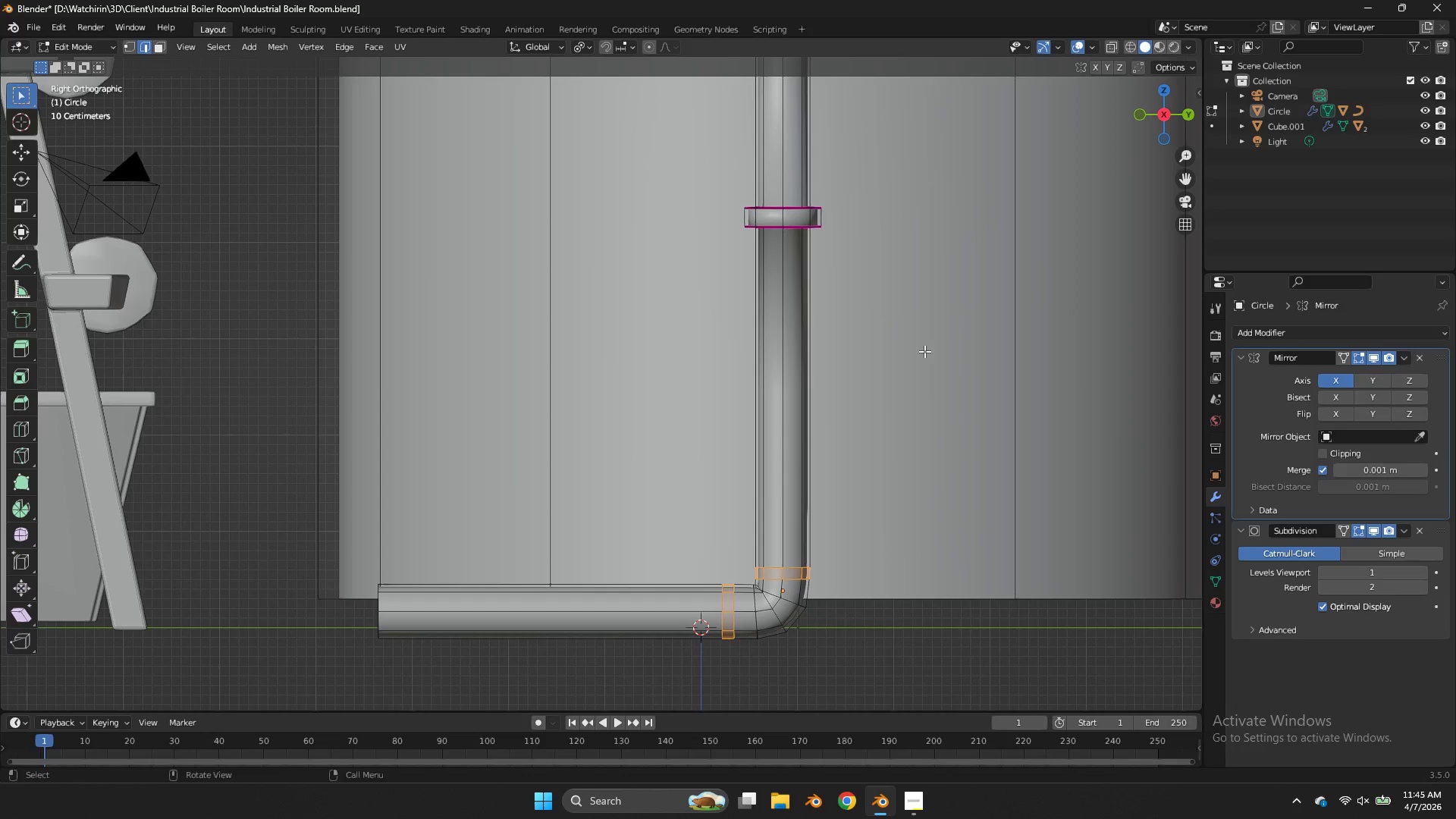 
key(S)
 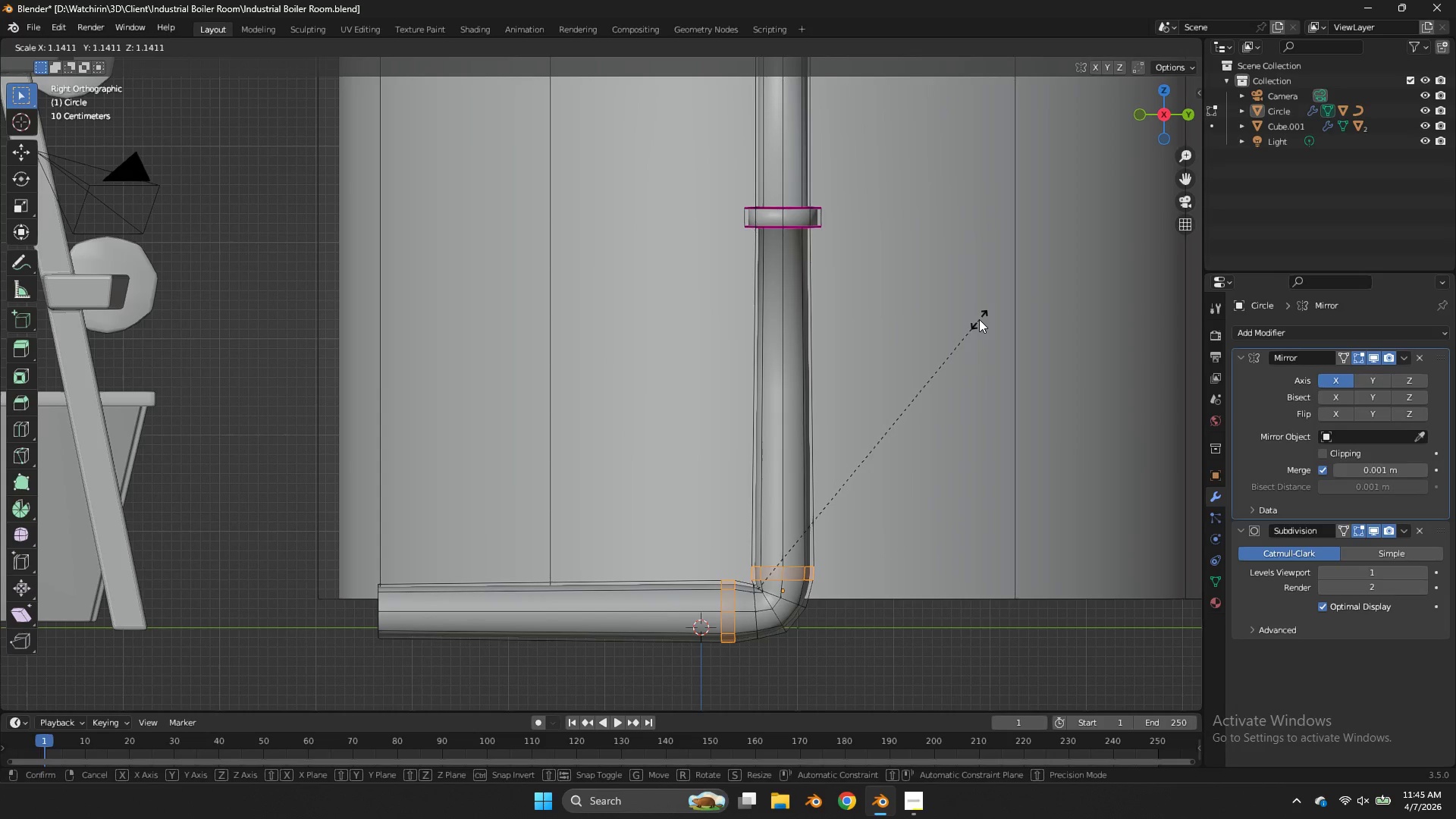 
right_click([979, 319])
 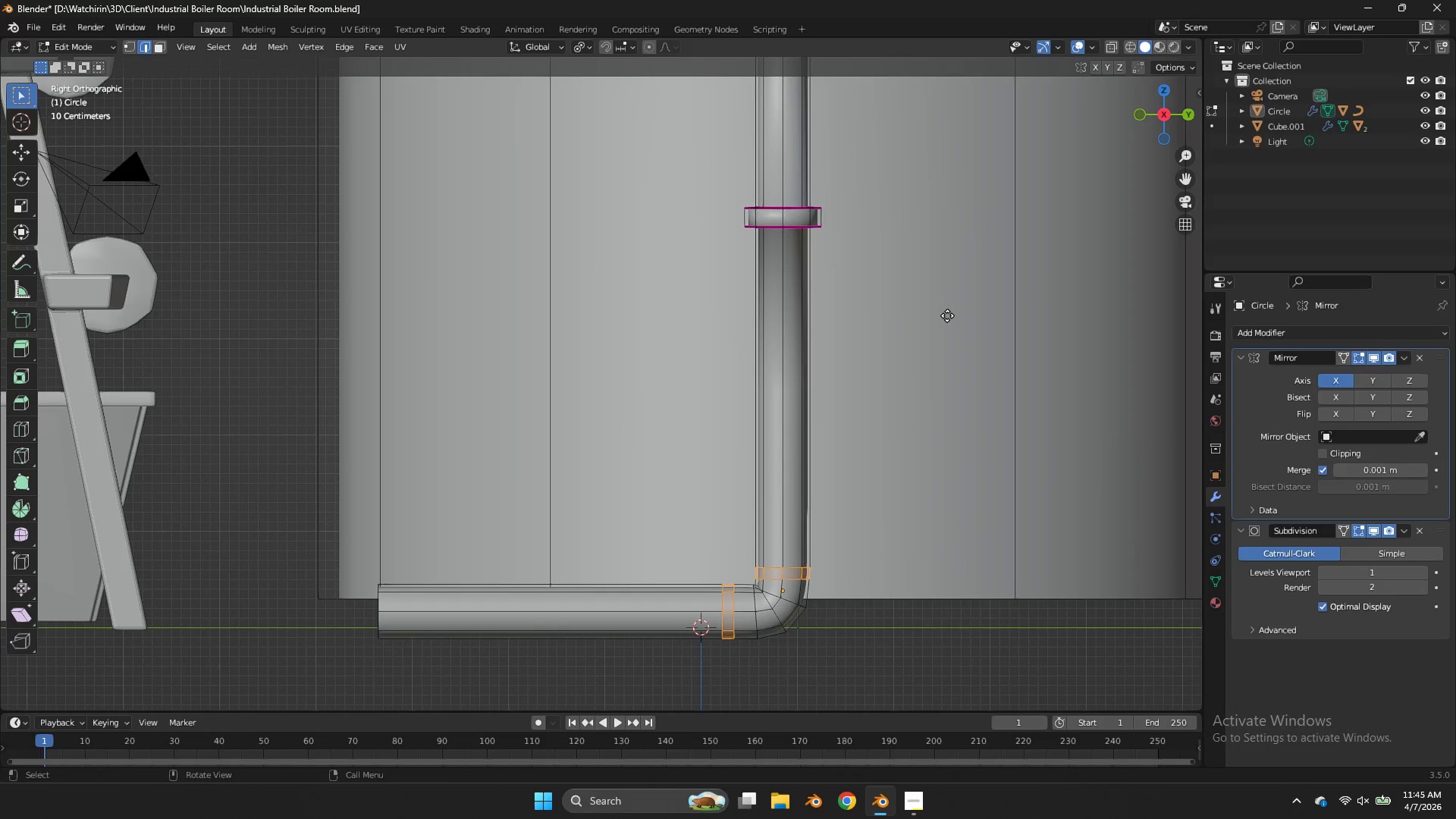 
key(E)
 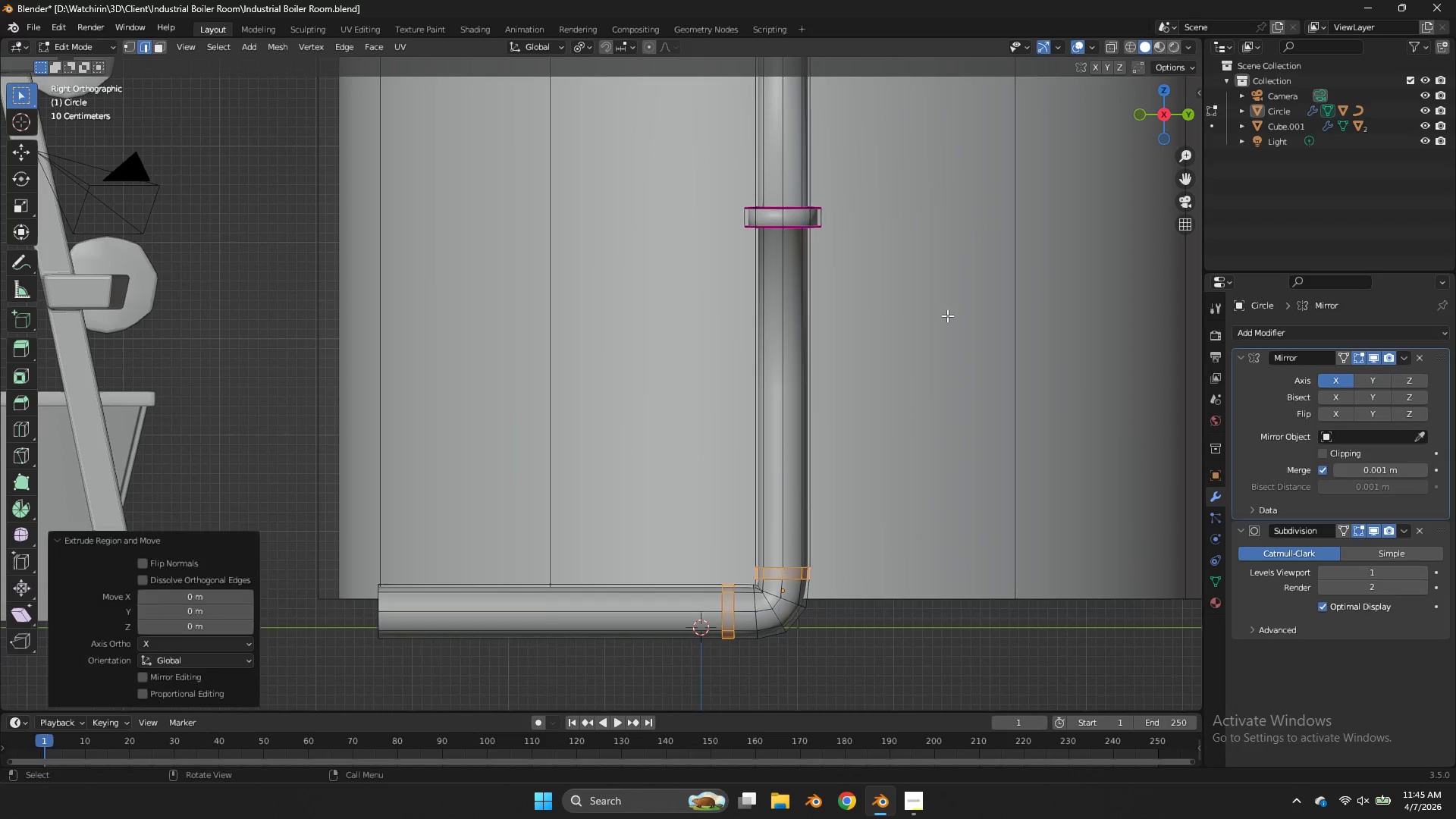 
right_click([947, 315])
 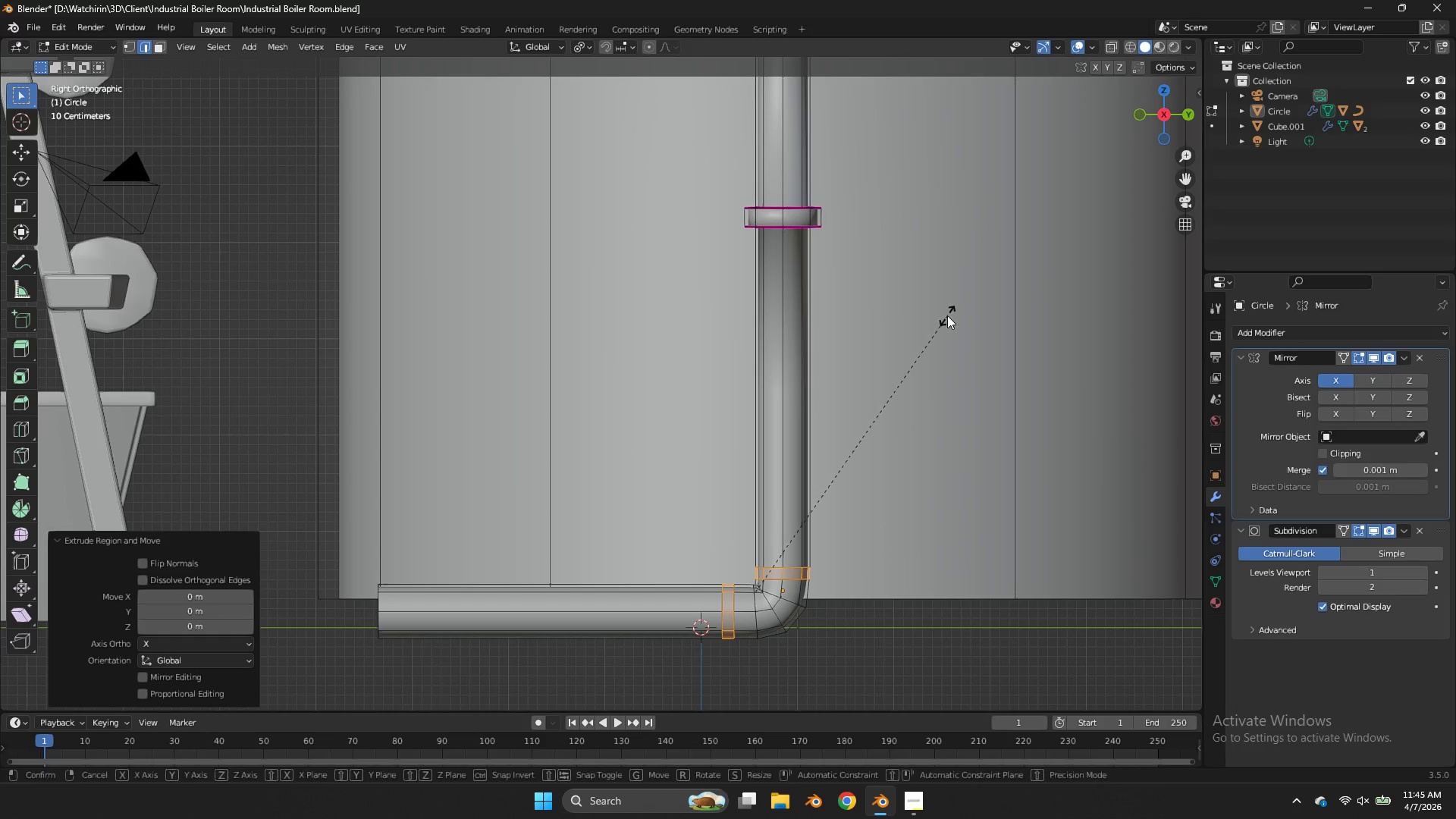 
key(S)
 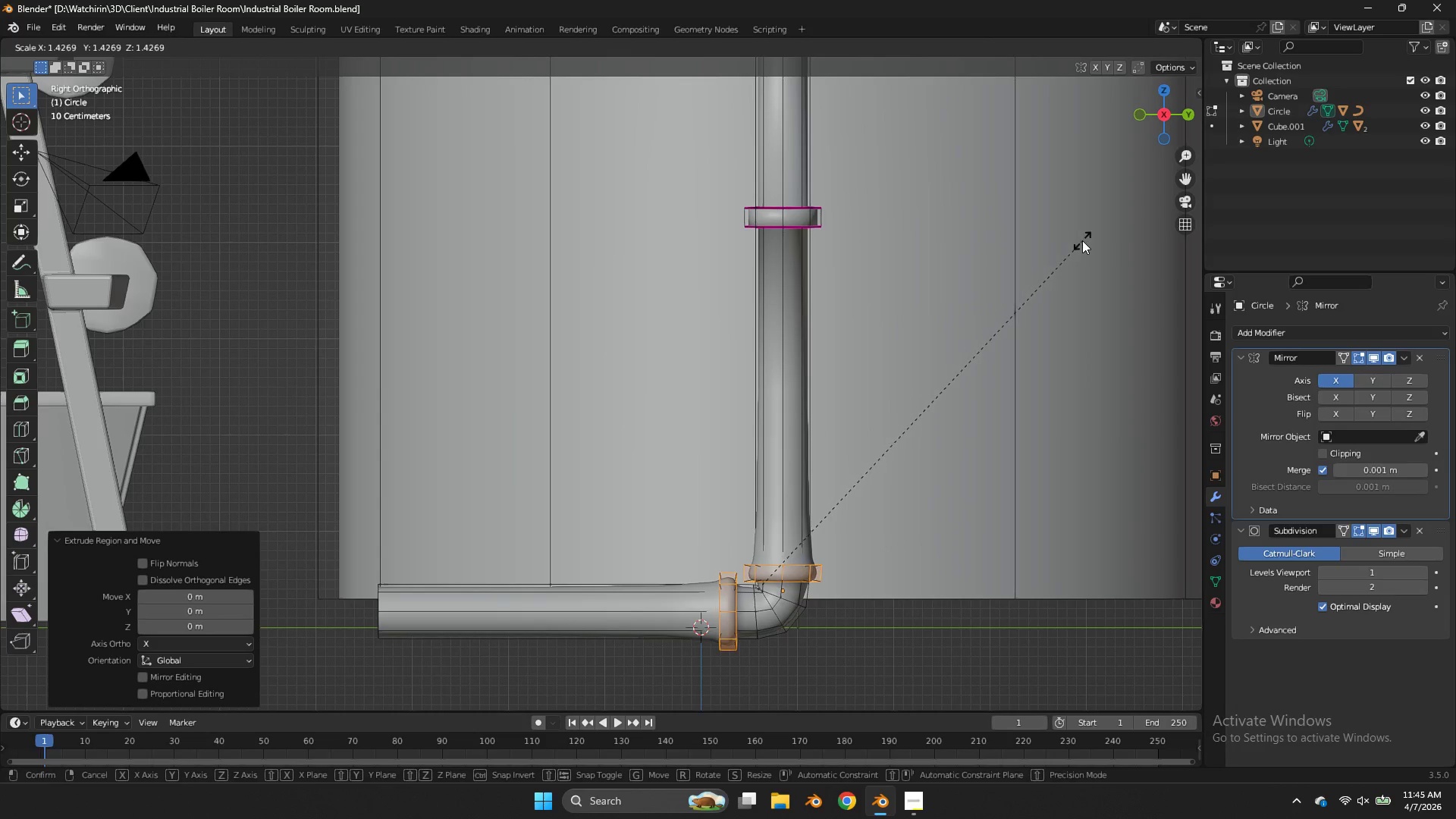 
left_click([1084, 240])
 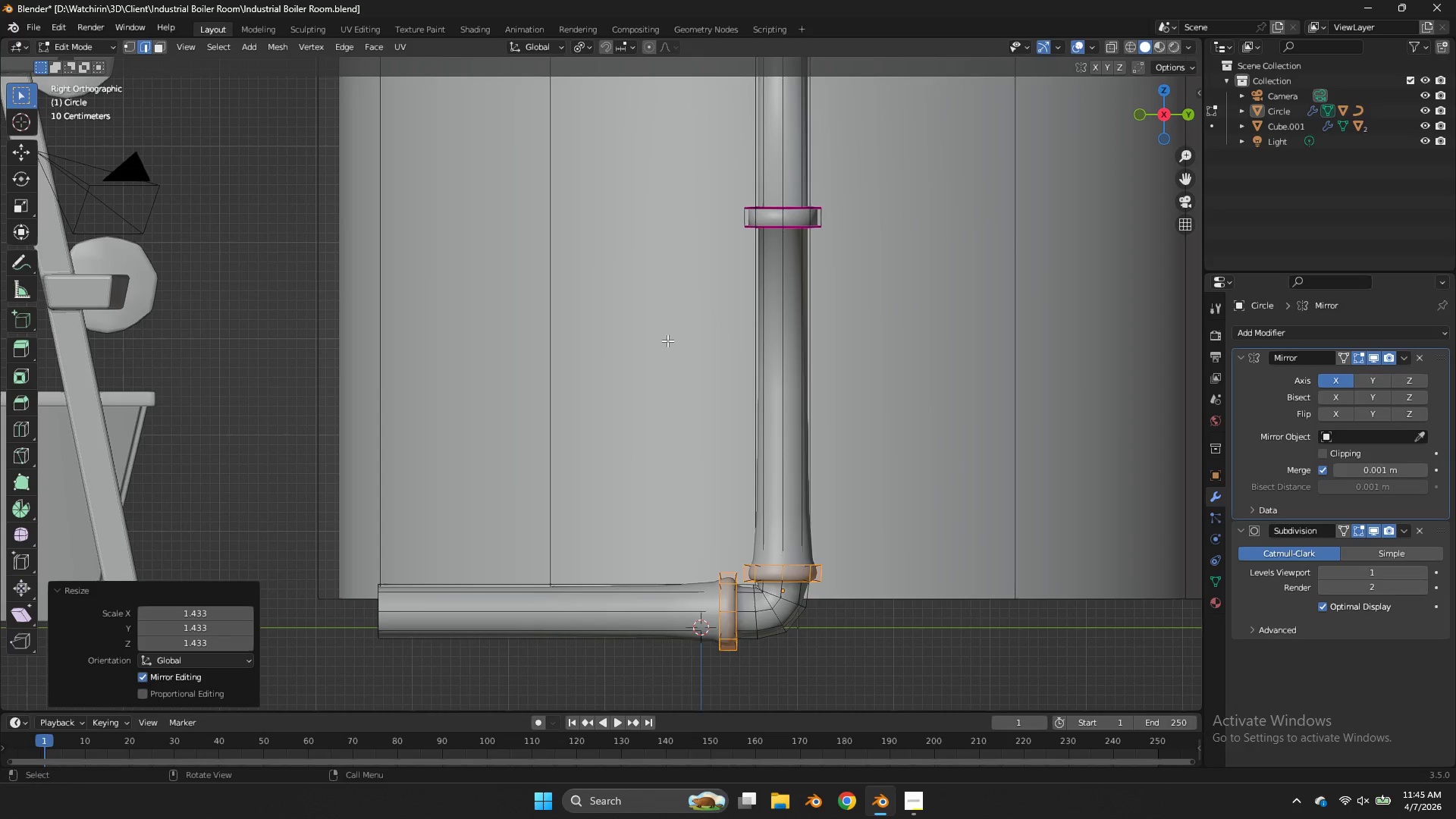 
key(Z)
 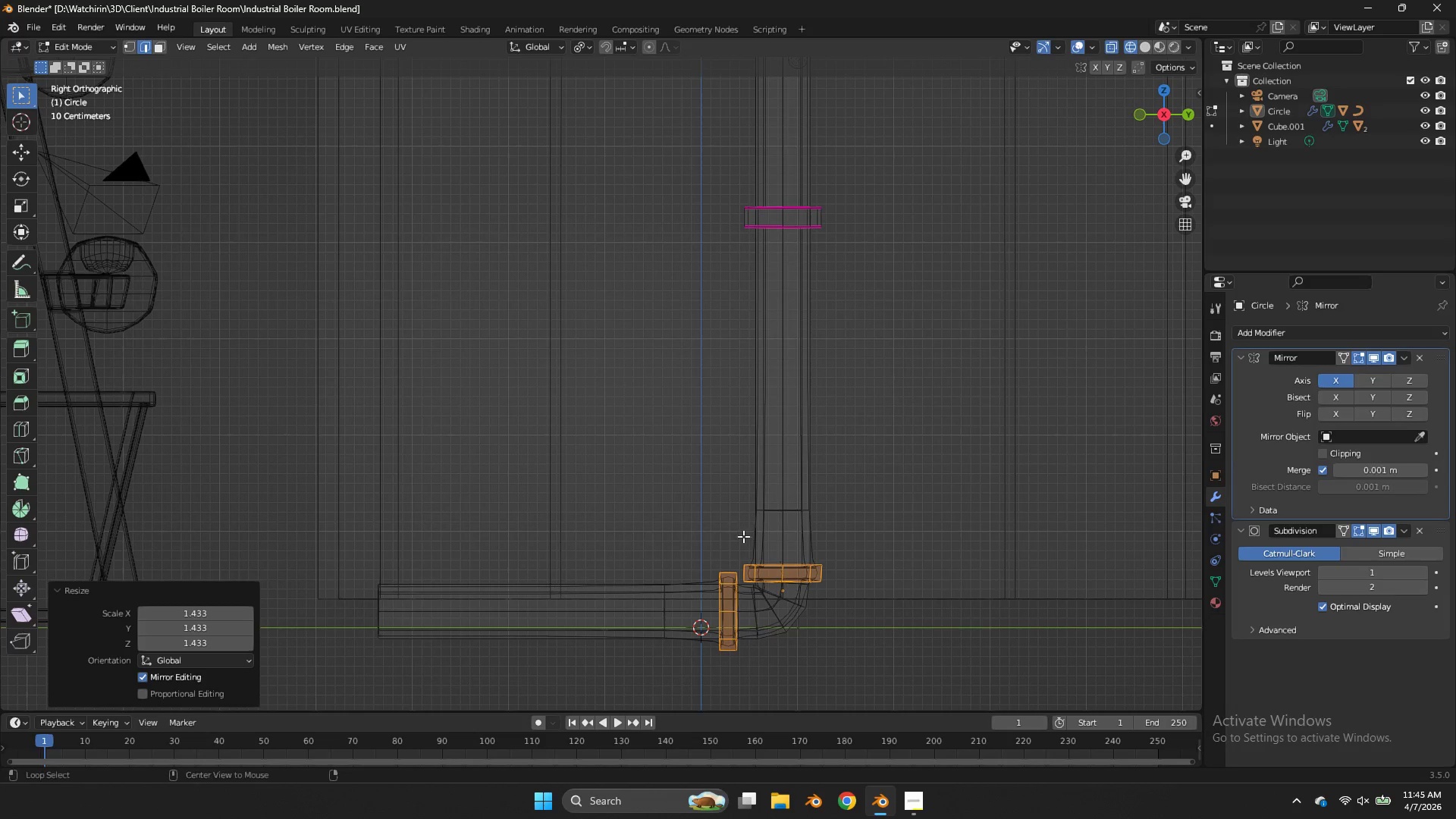 
hold_key(key=AltLeft, duration=6.88)
left_click([733, 601])
 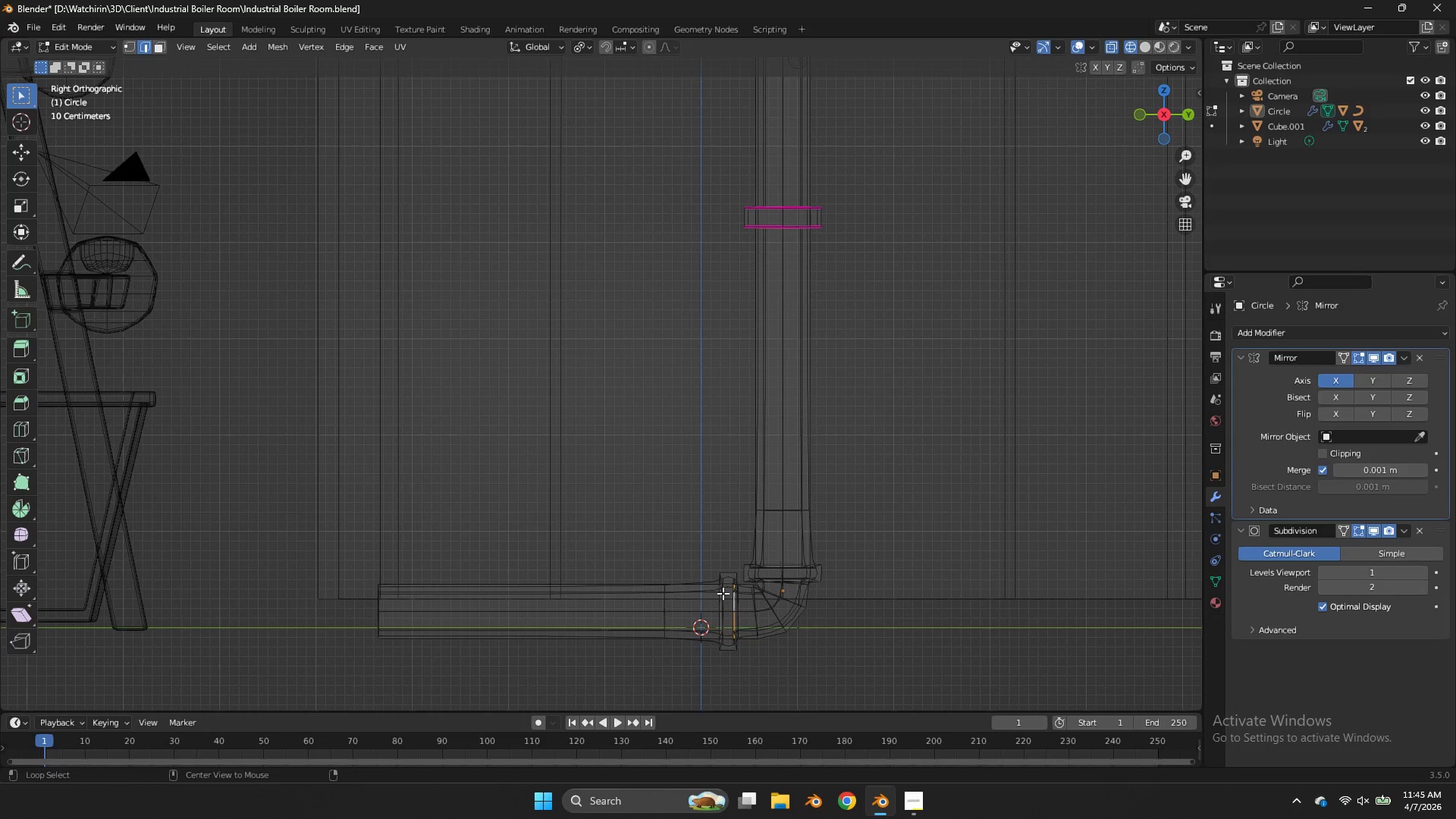 
left_click([723, 593])
 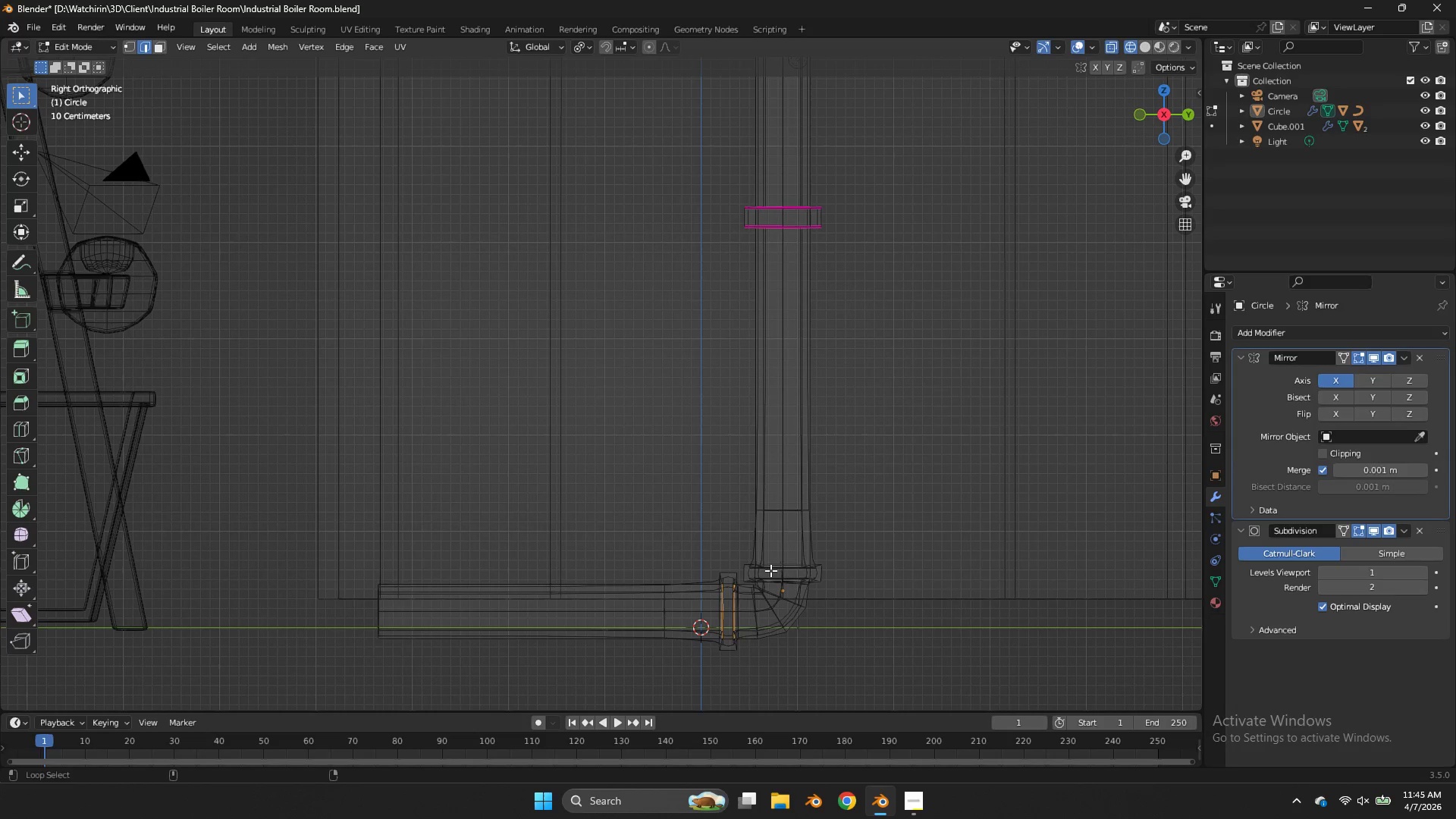 
left_click([770, 570])
 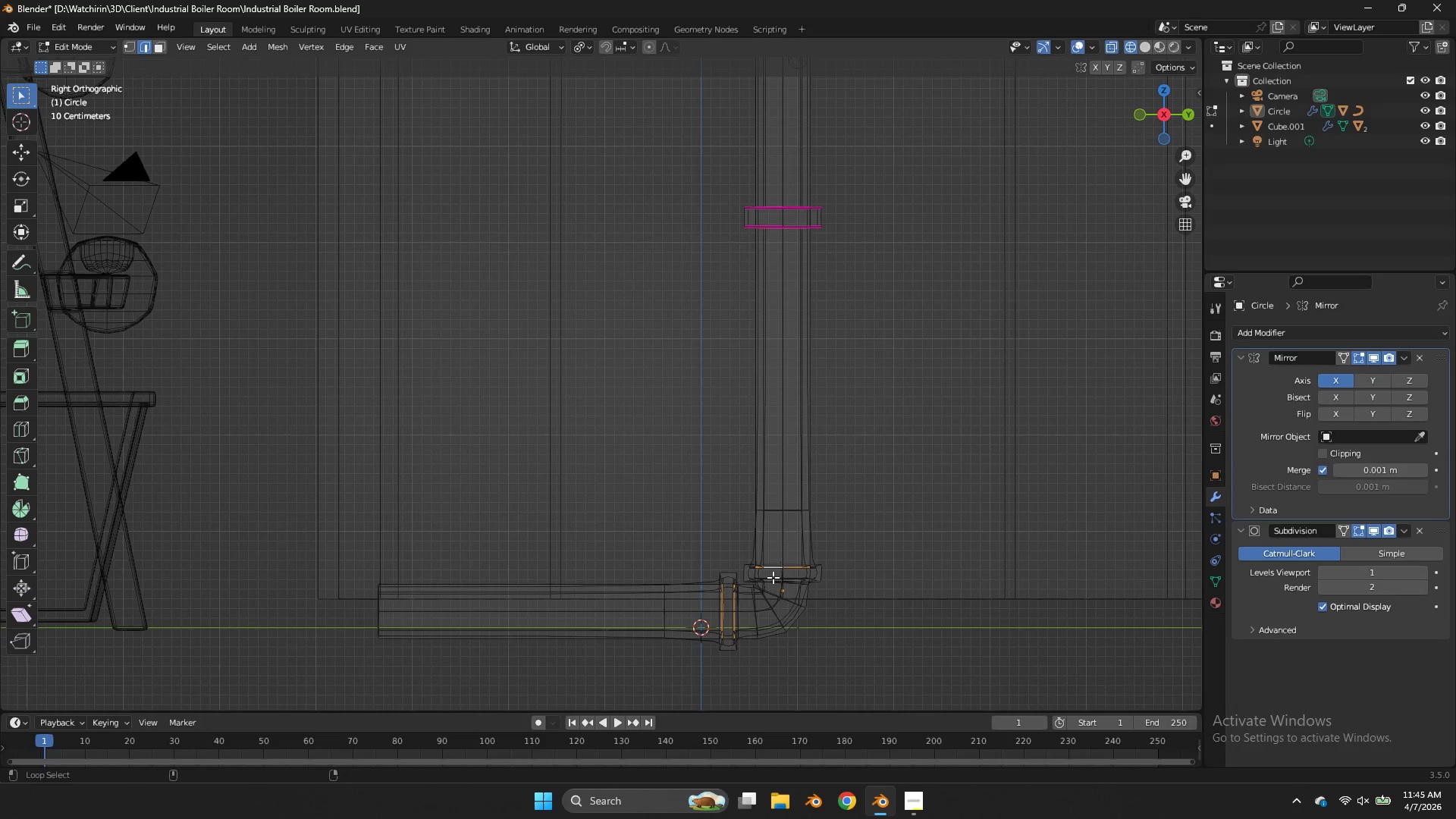 
left_click([773, 577])
 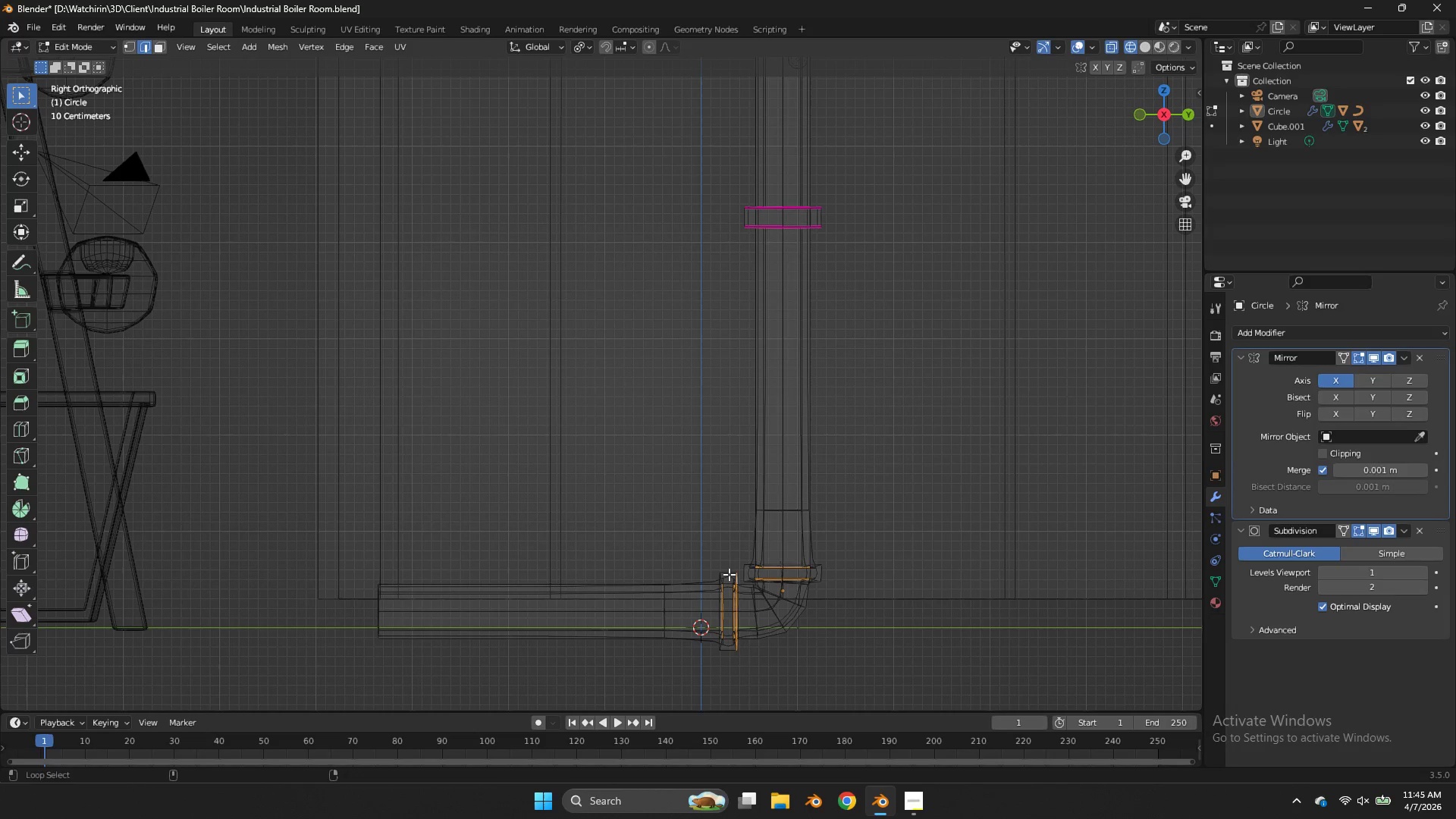 
left_click([717, 579])
 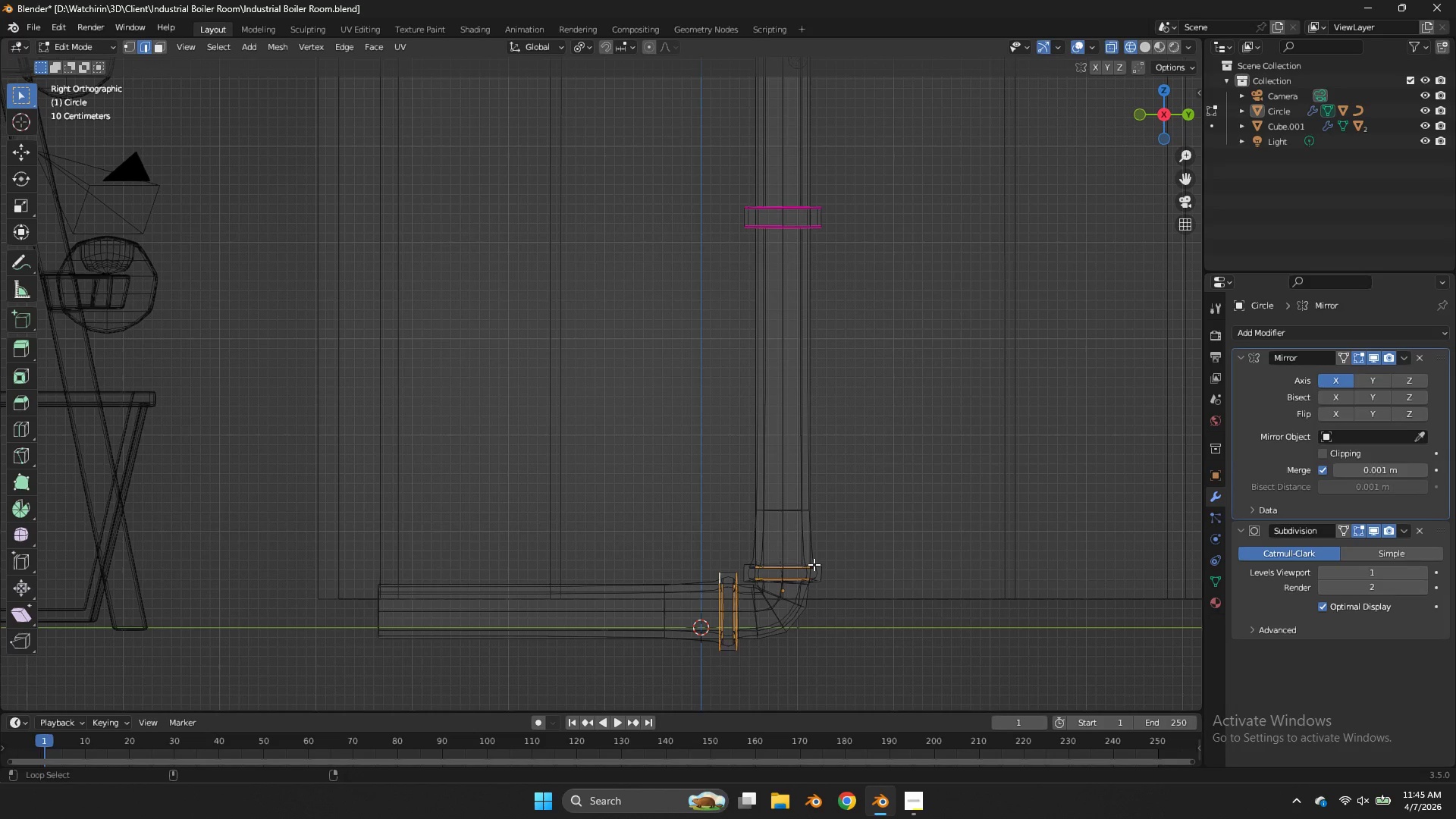 
left_click([814, 564])
 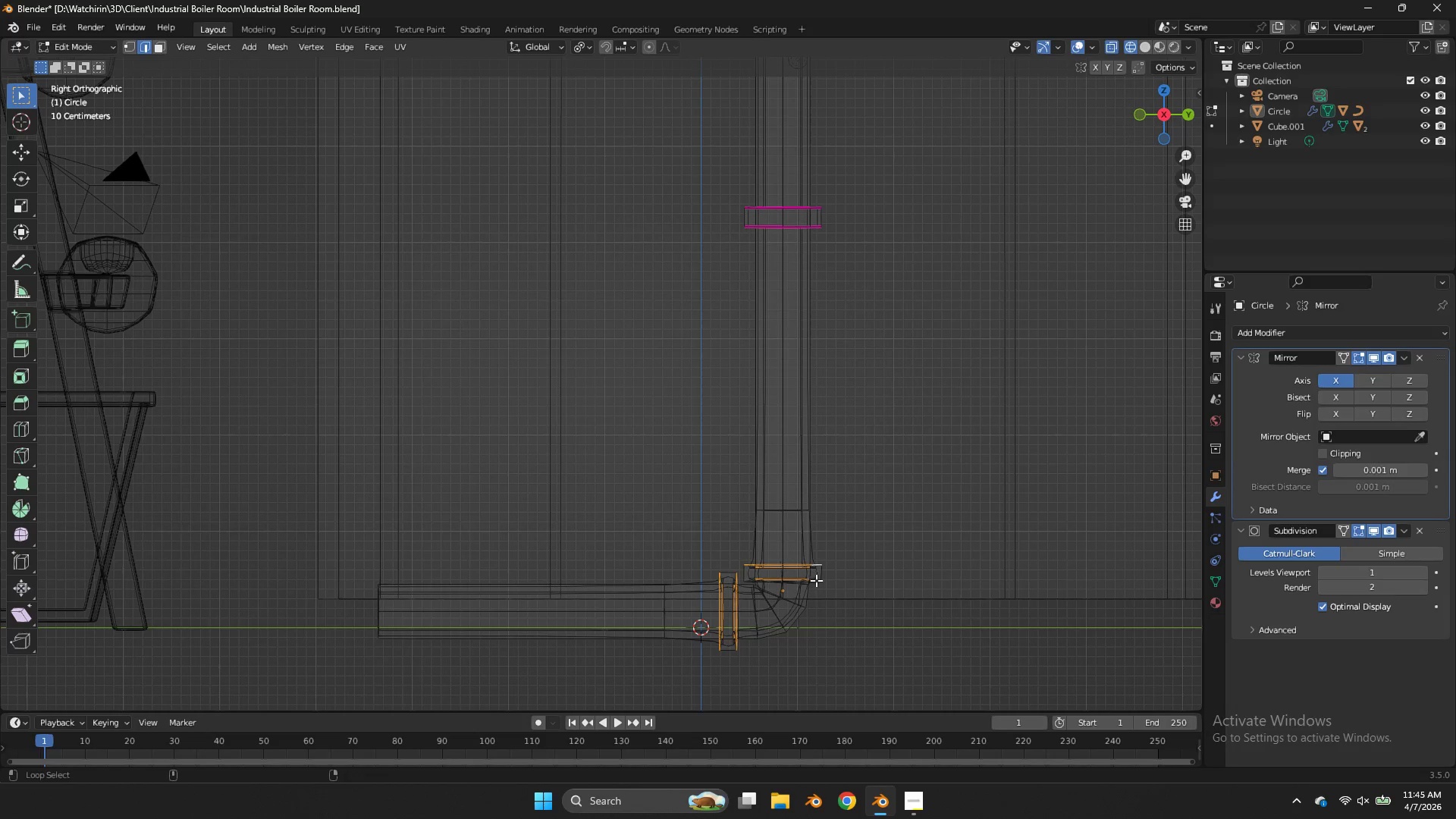 
left_click([816, 582])
 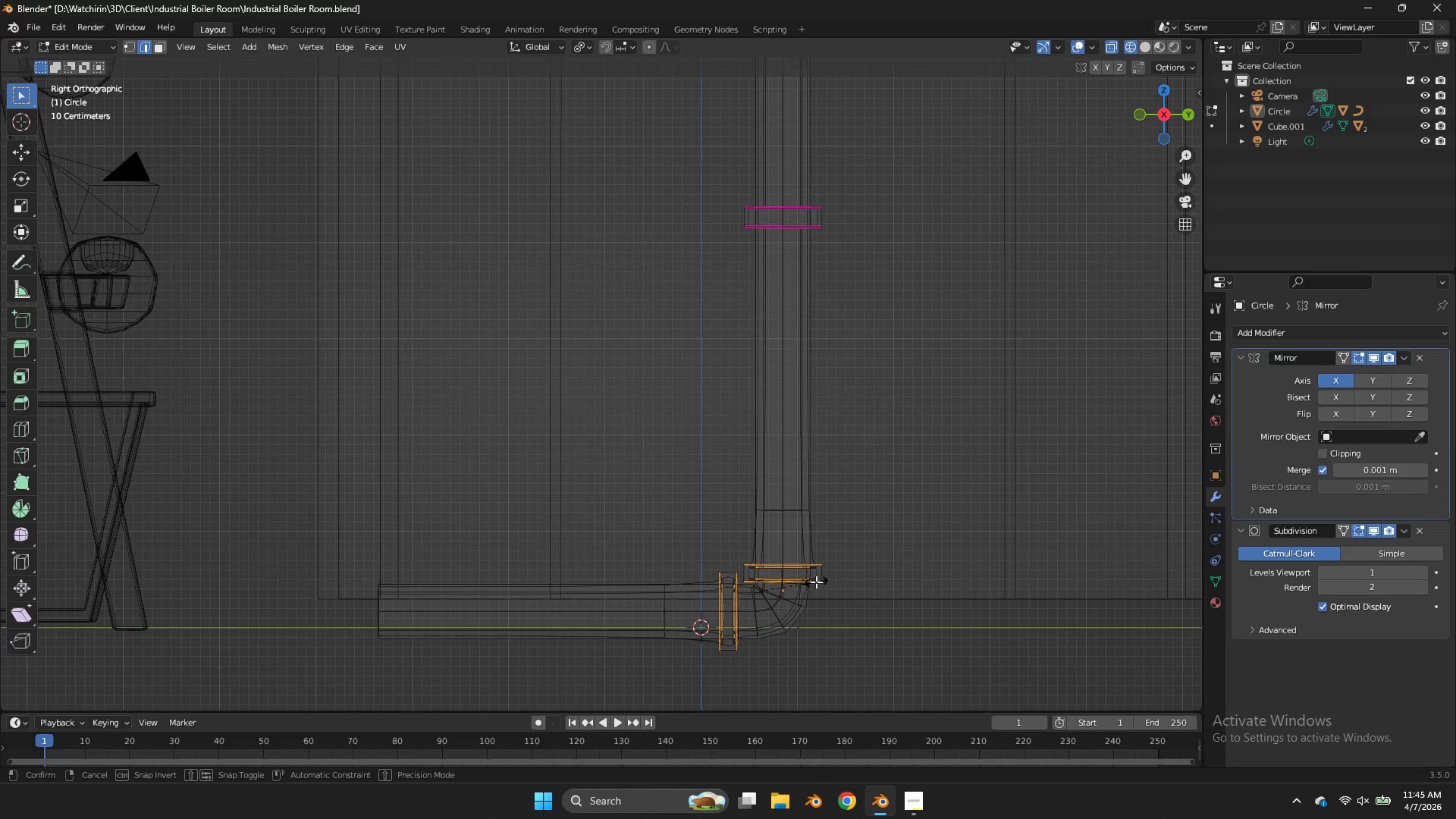 
key(Shift+E)
 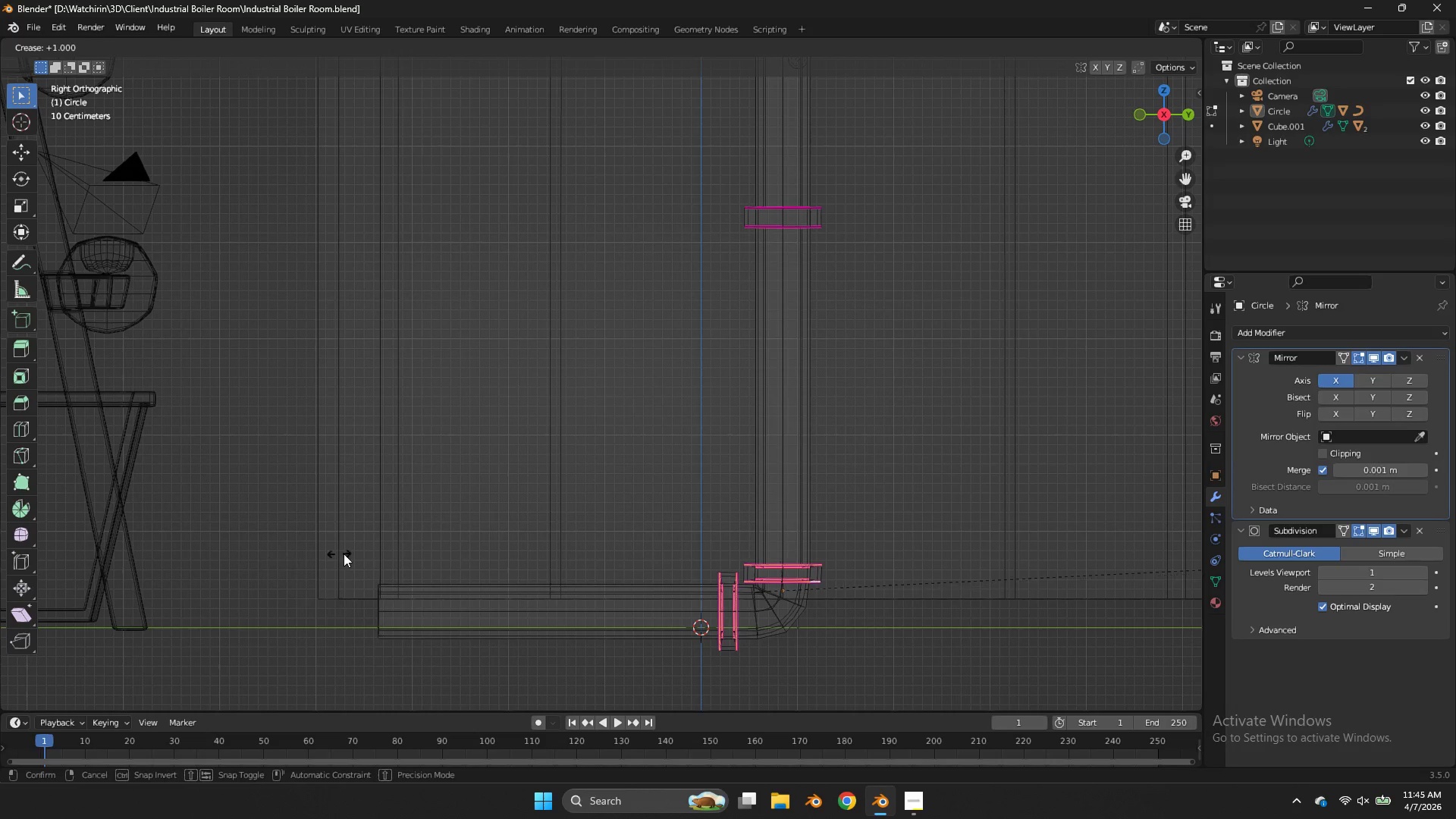 
left_click_drag(start_coordinate=[361, 554], to_coordinate=[398, 559])
 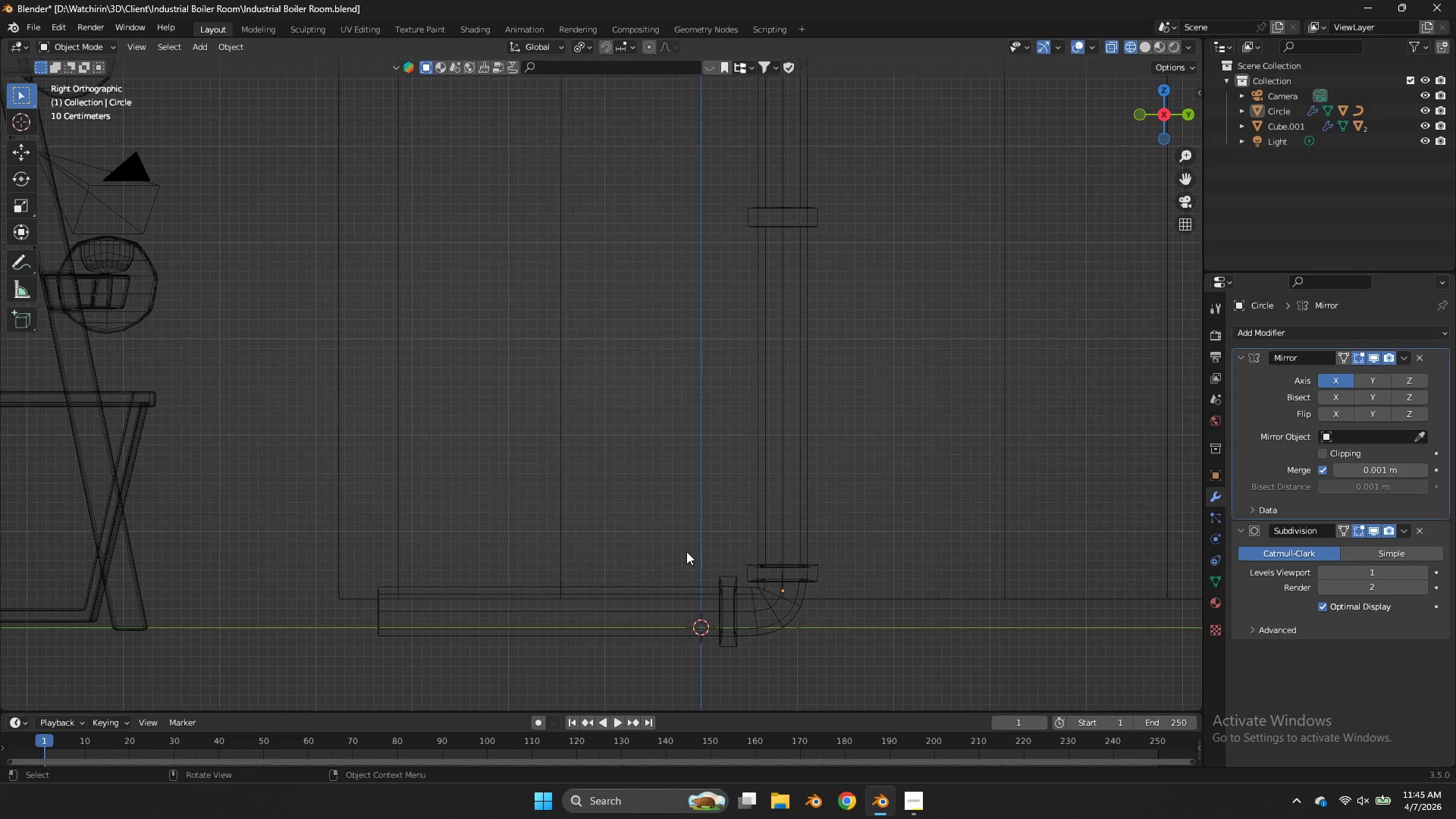 
key(Tab)
 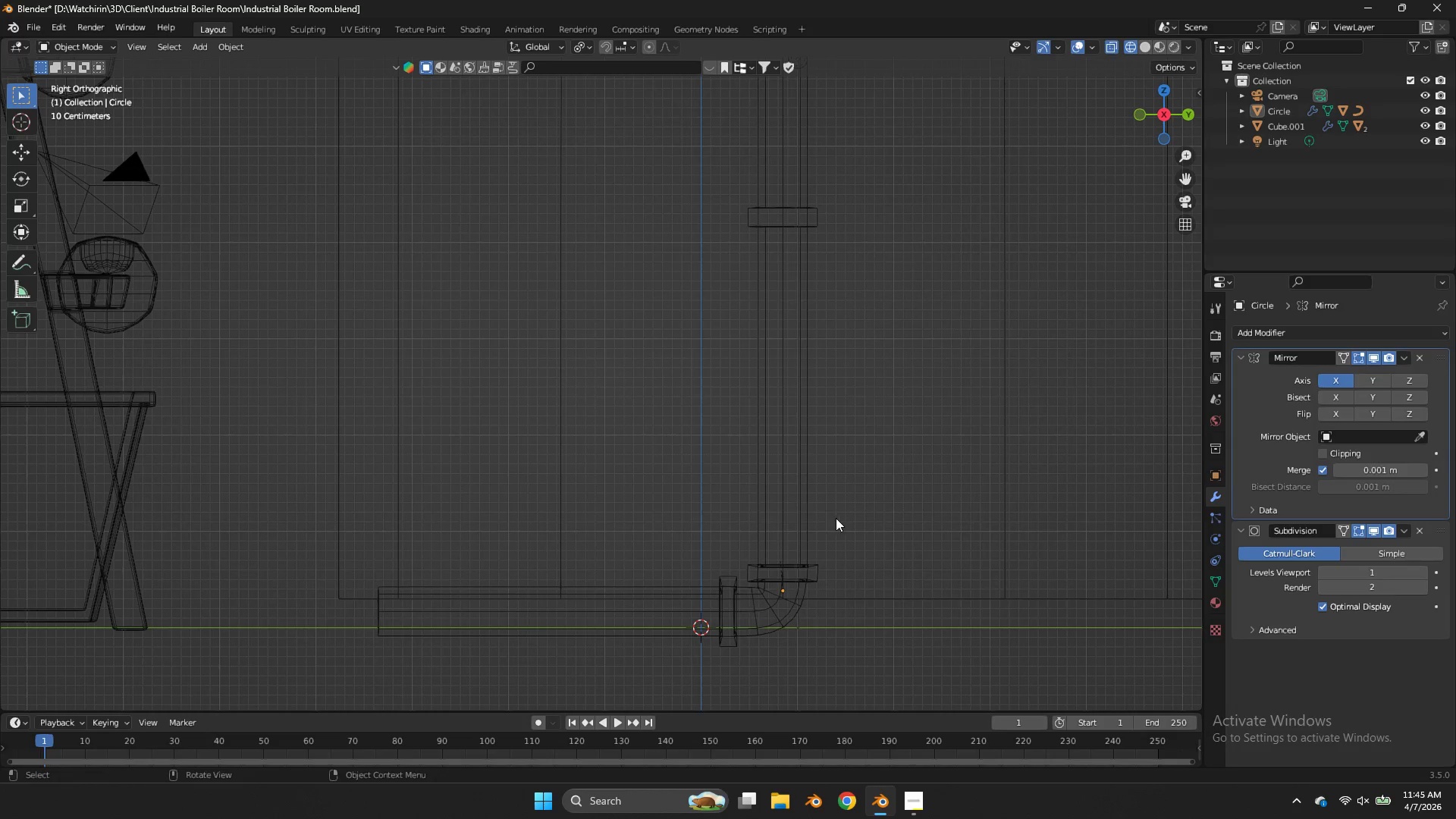 
key(Z)
 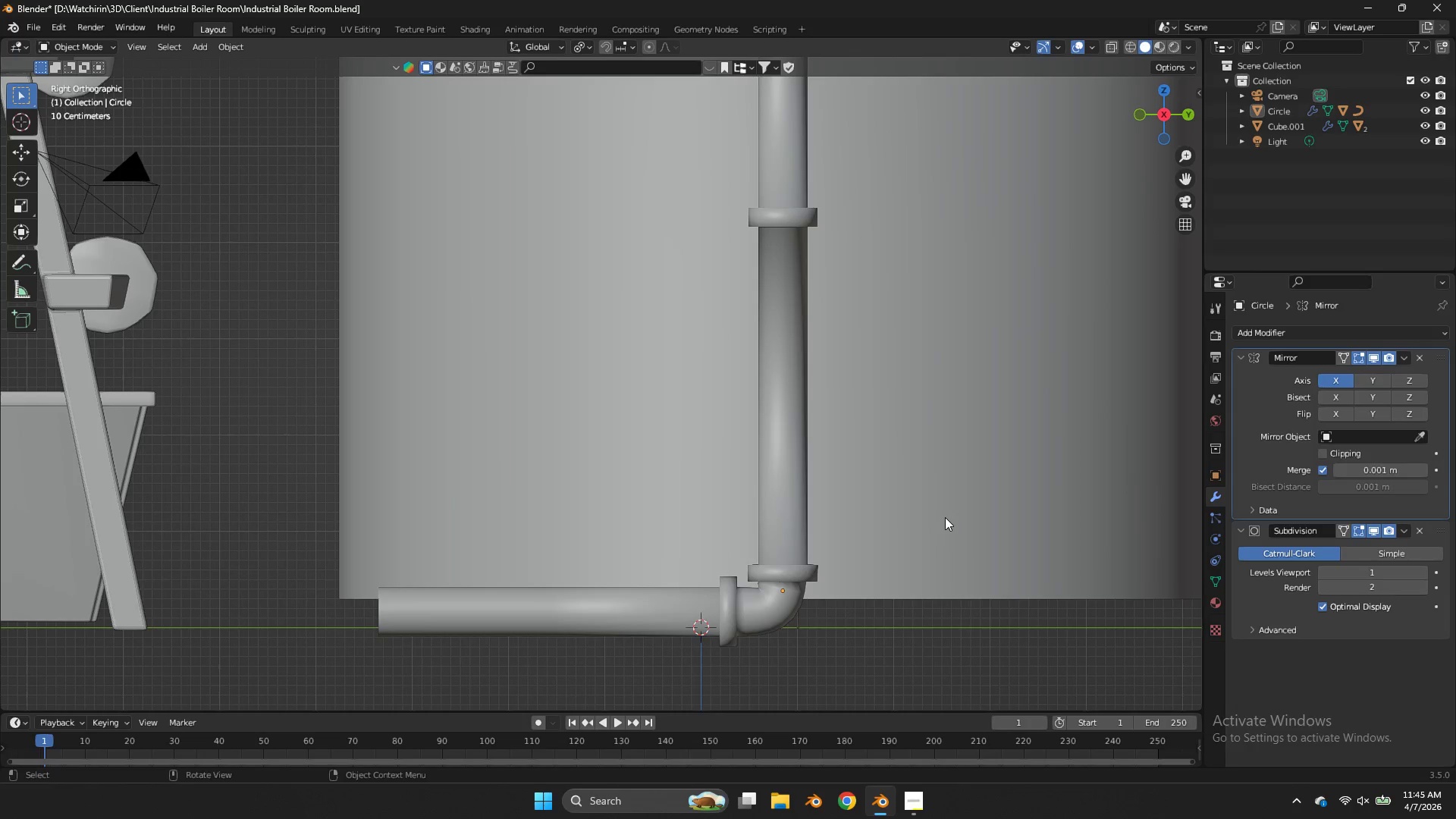 
key(Tab)
 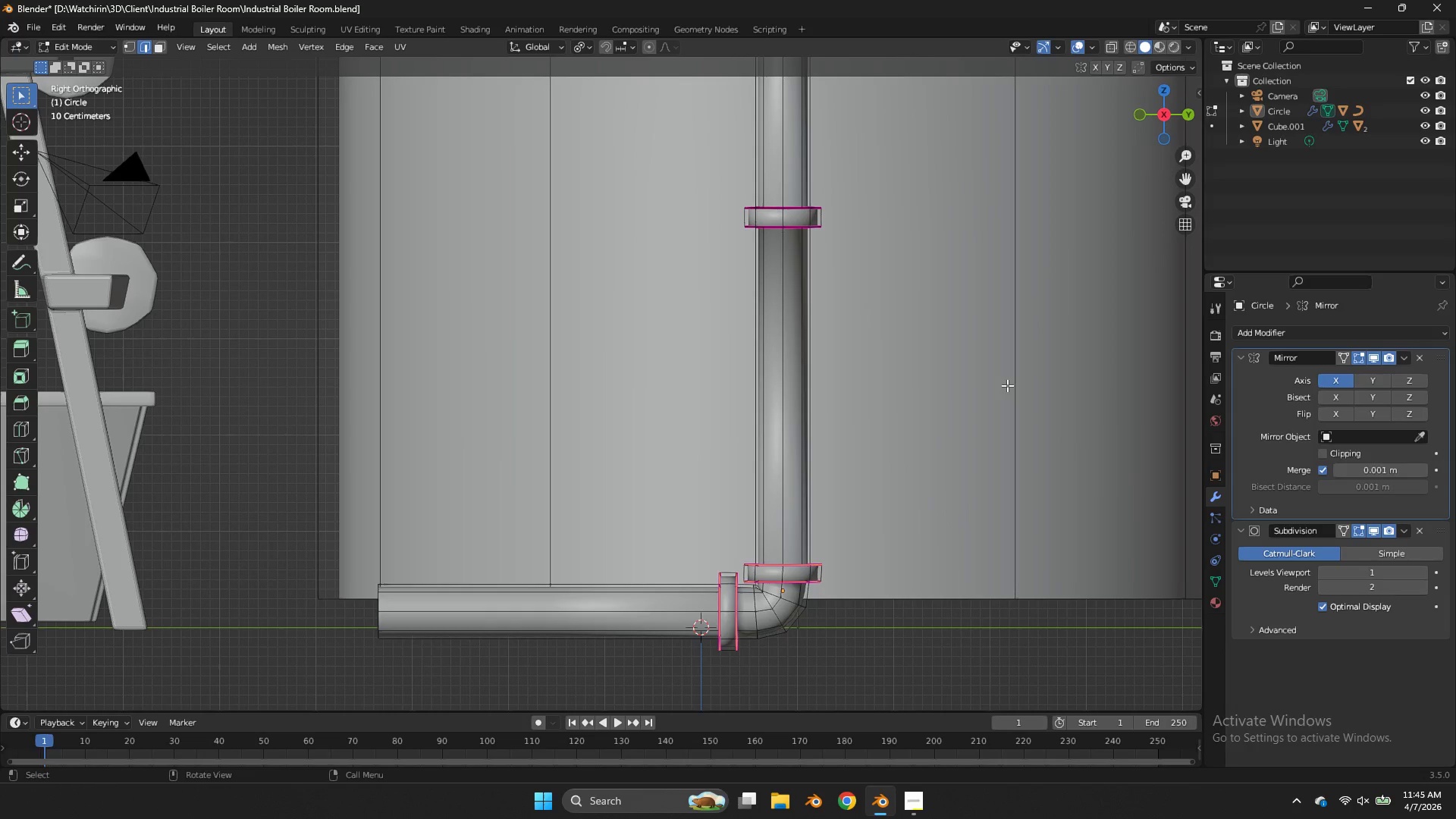 
key(Tab)
 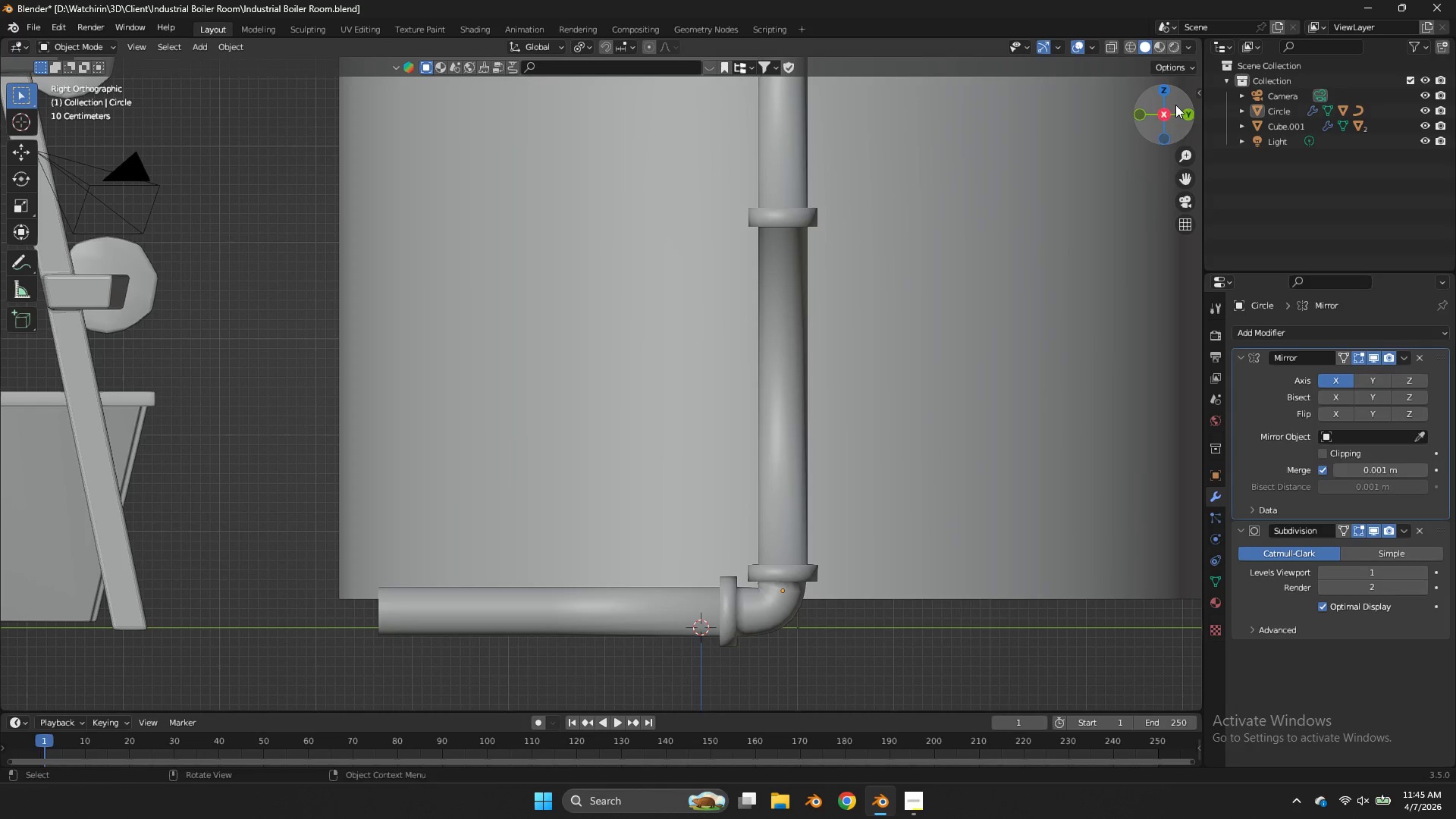 
left_click_drag(start_coordinate=[1175, 105], to_coordinate=[78, 136])
 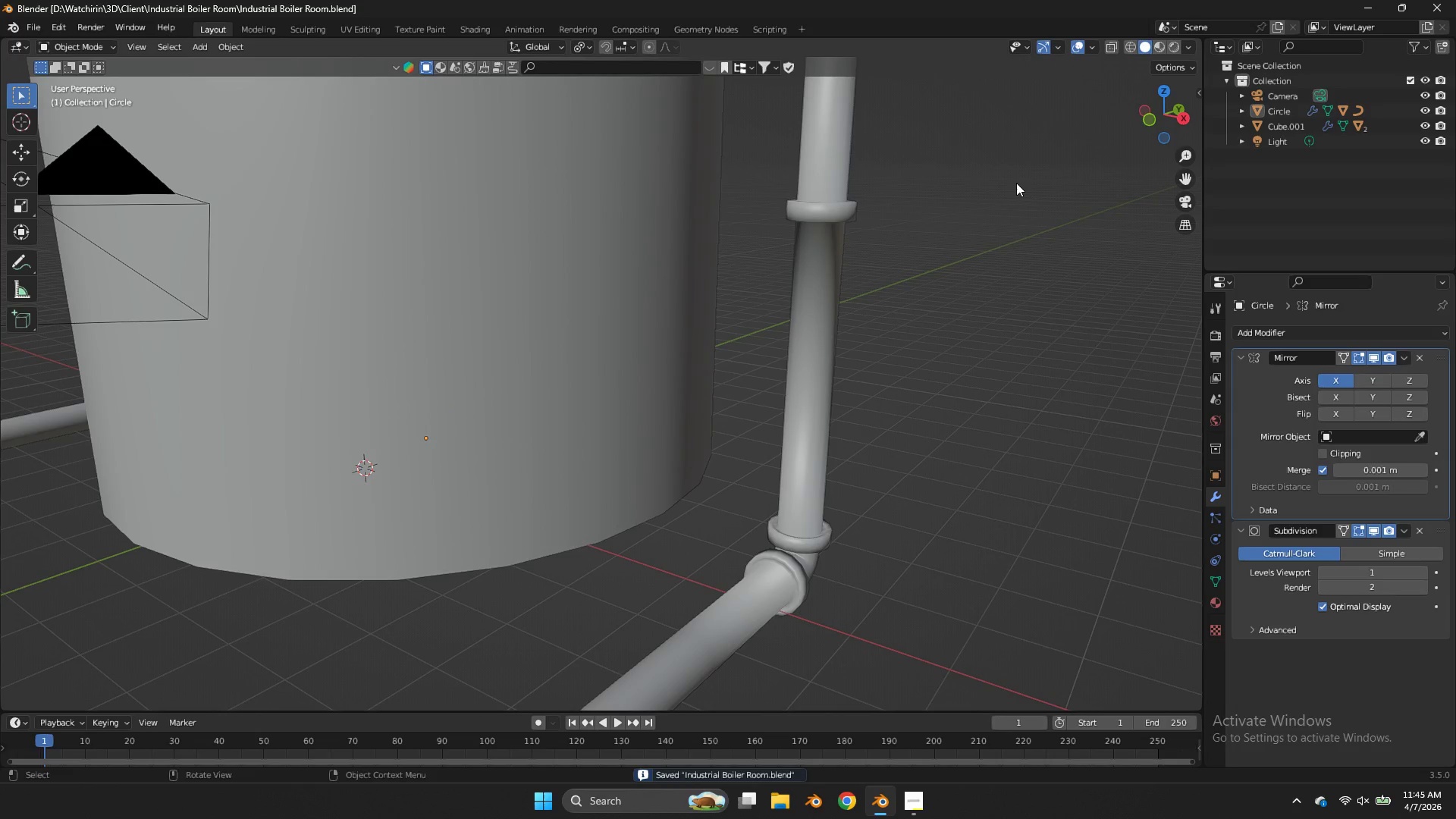 
key(Control+ControlLeft)
 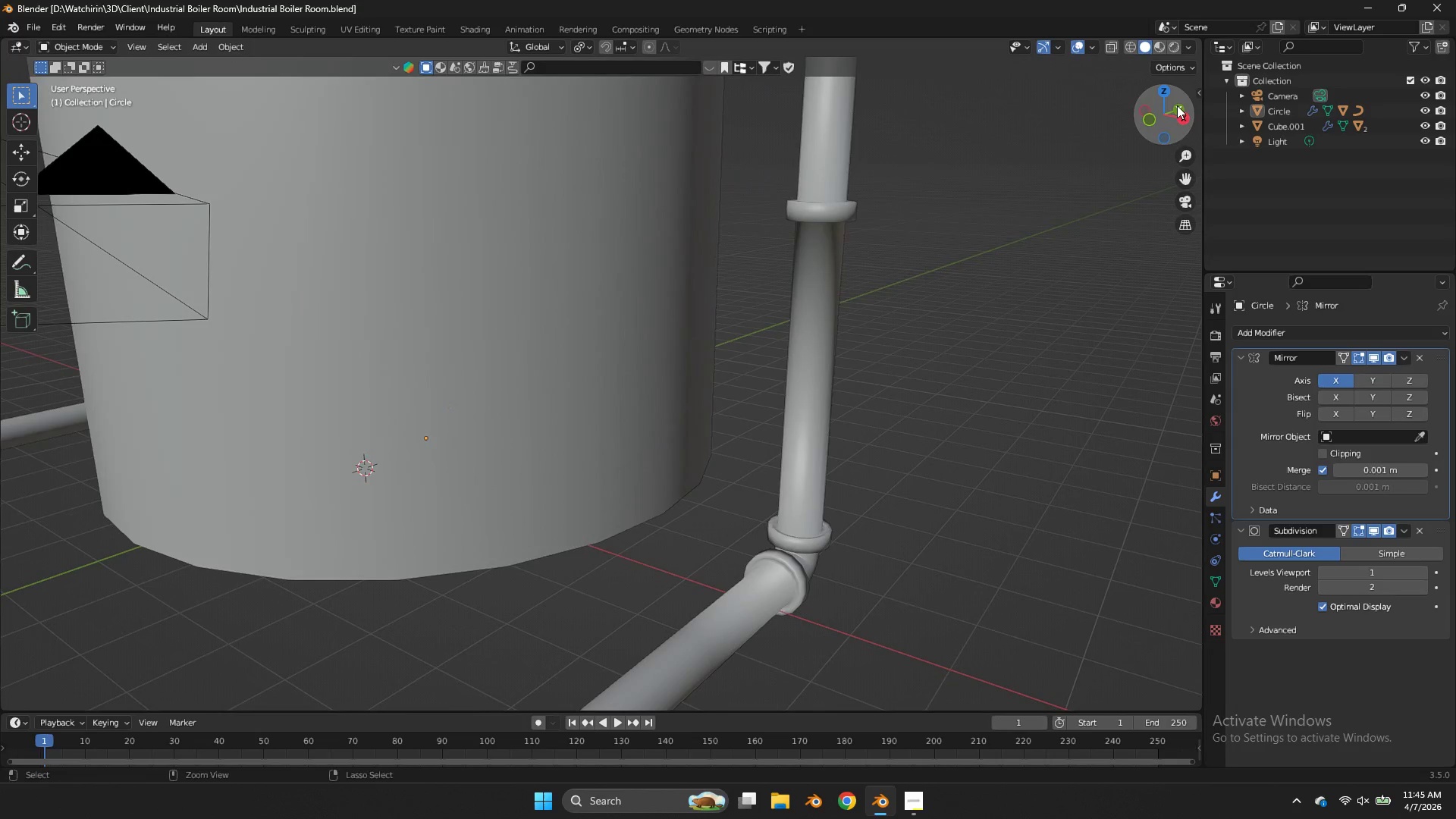 
key(Control+S)
 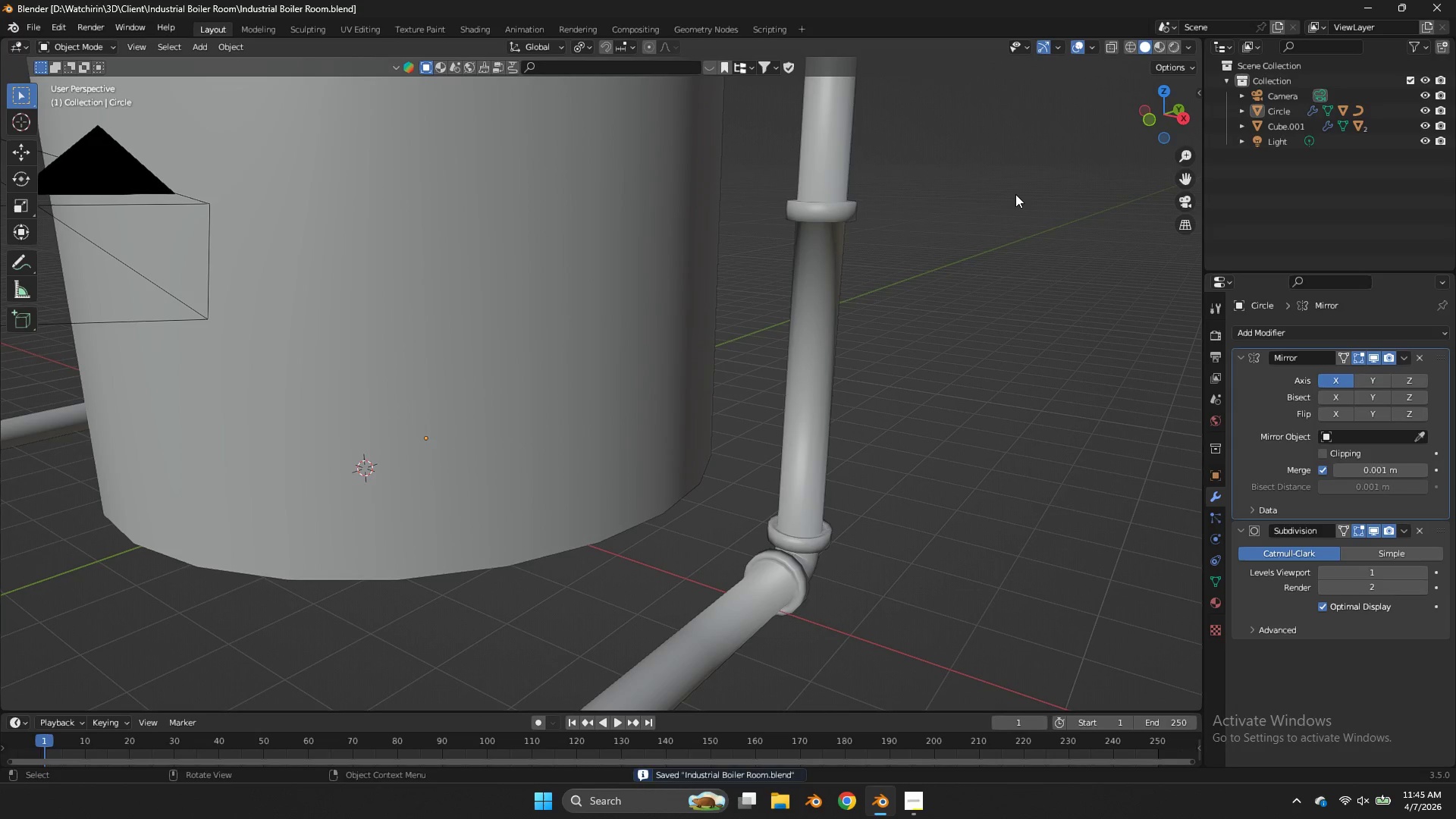 
wait(9.73)
 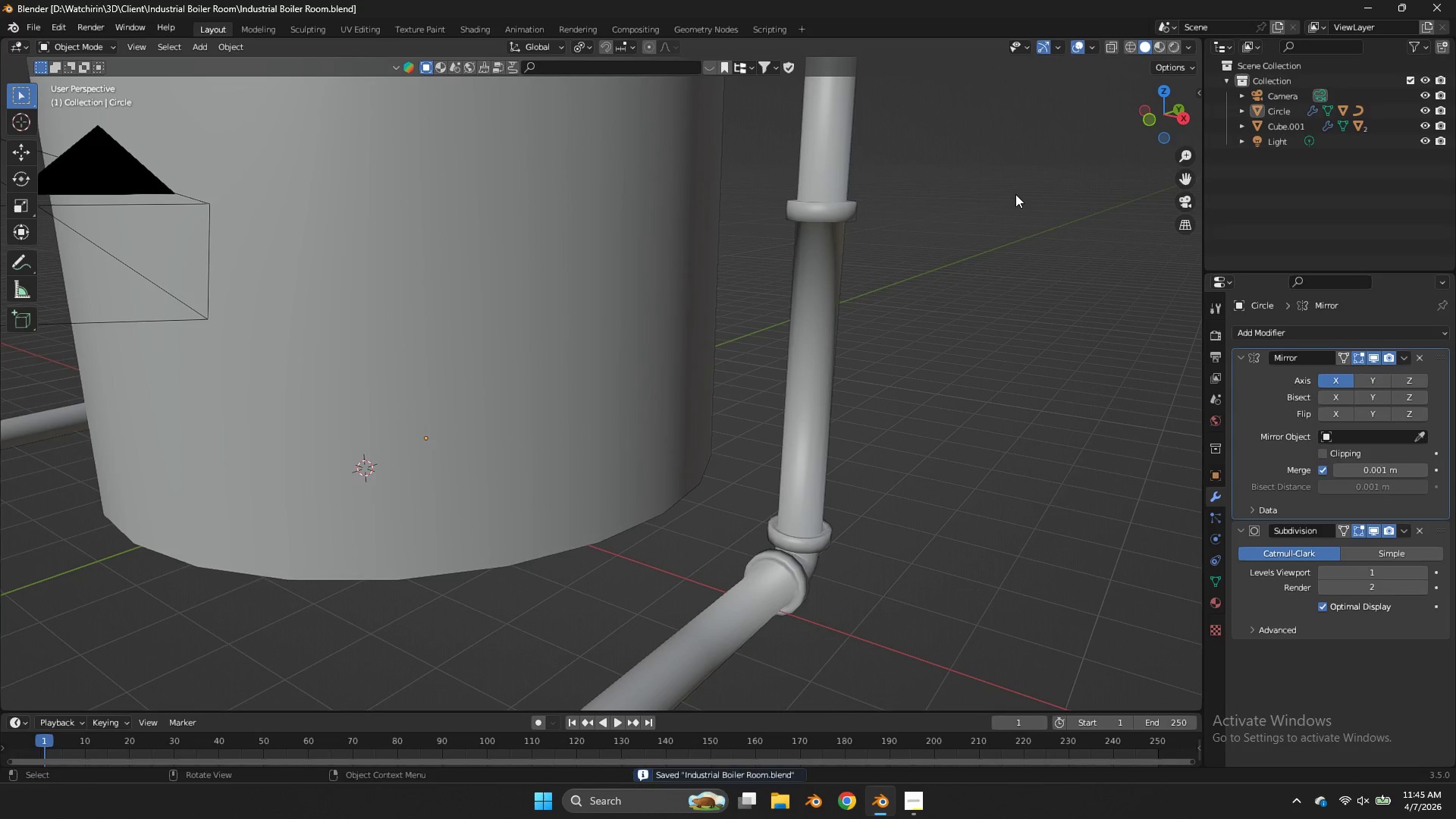 
left_click_drag(start_coordinate=[1180, 182], to_coordinate=[446, 707])
 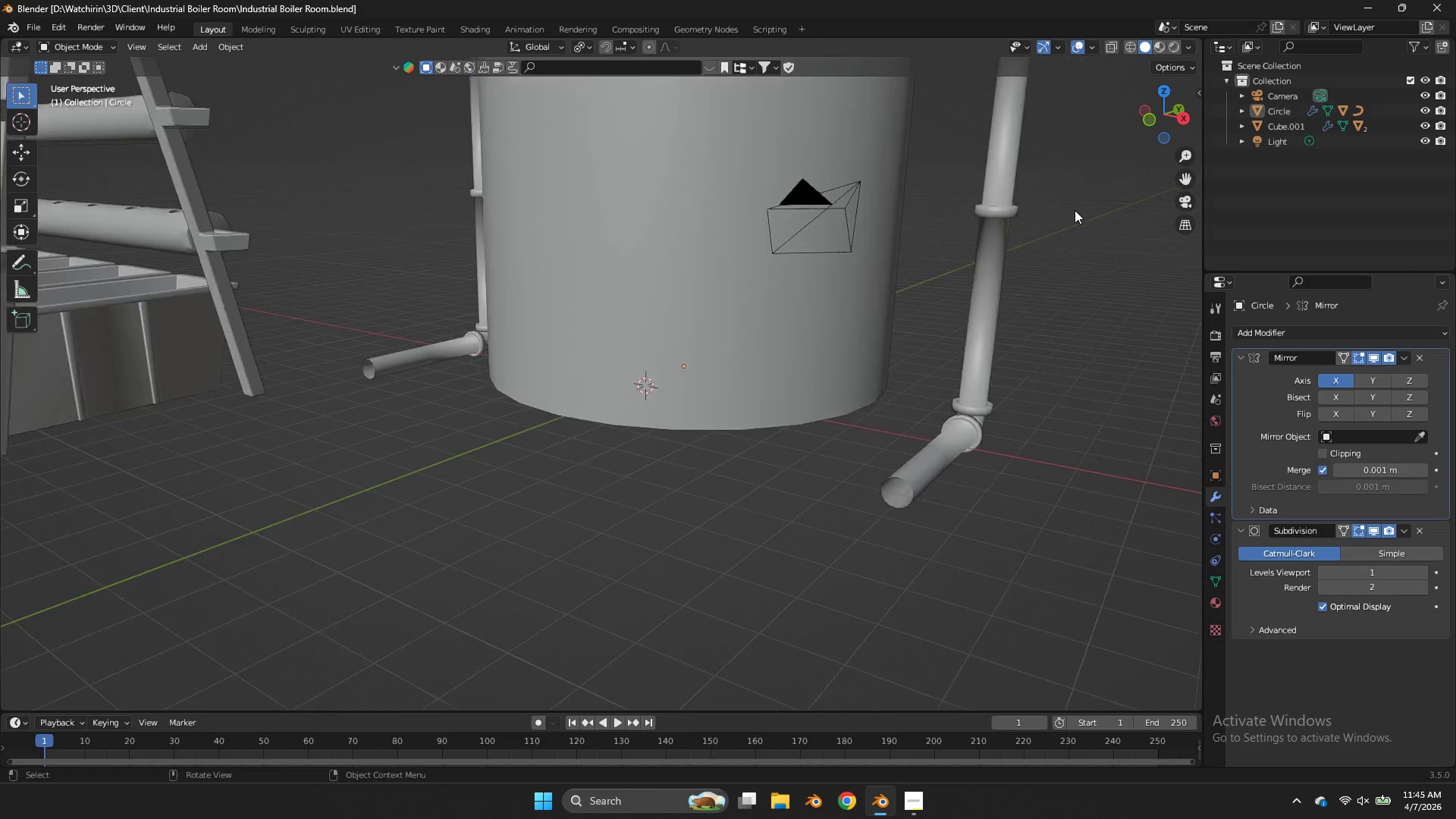 
scroll: coordinate [1075, 210], scroll_direction: down, amount: 7.0
 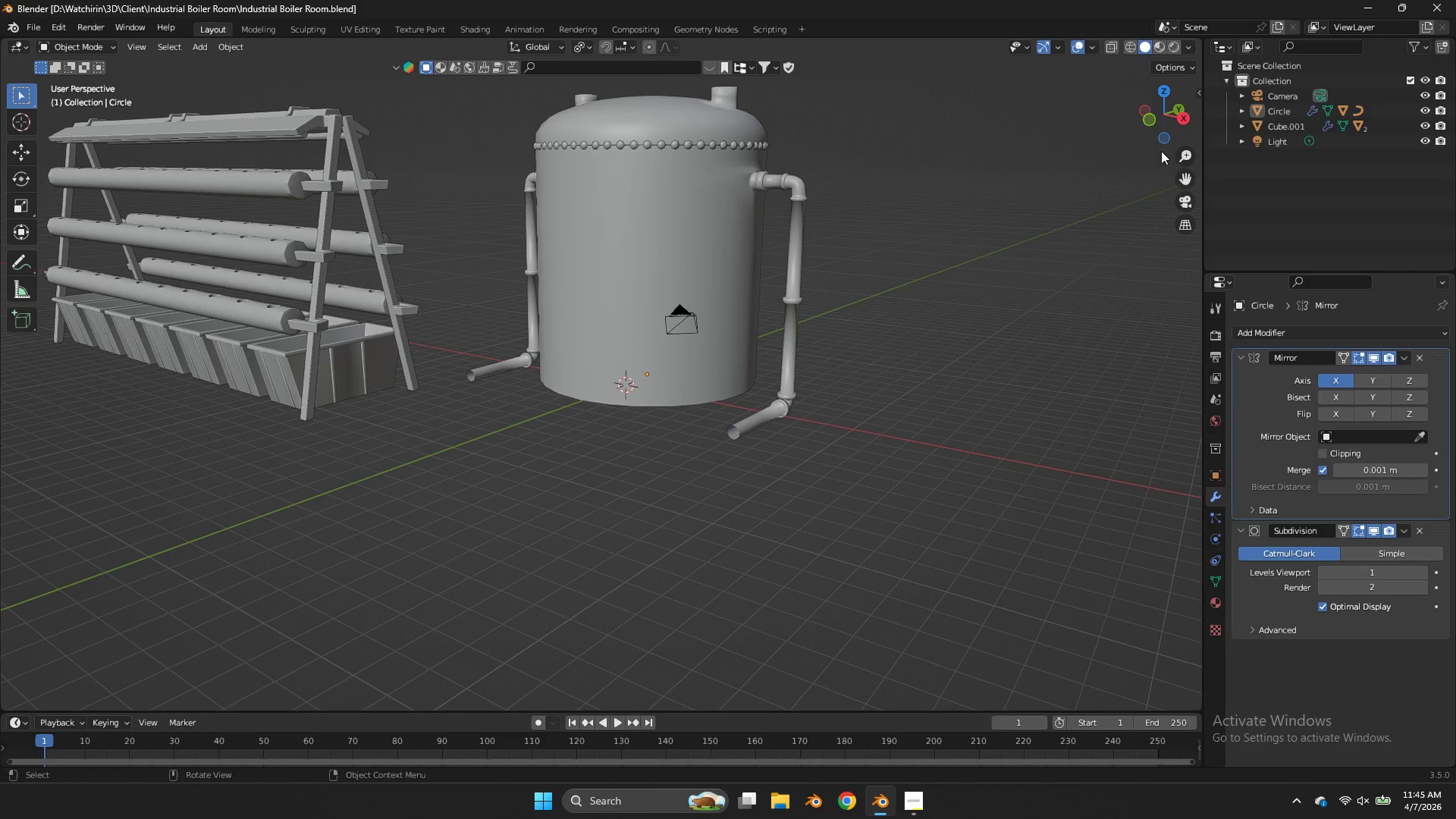 
left_click_drag(start_coordinate=[1162, 121], to_coordinate=[1096, 125])
 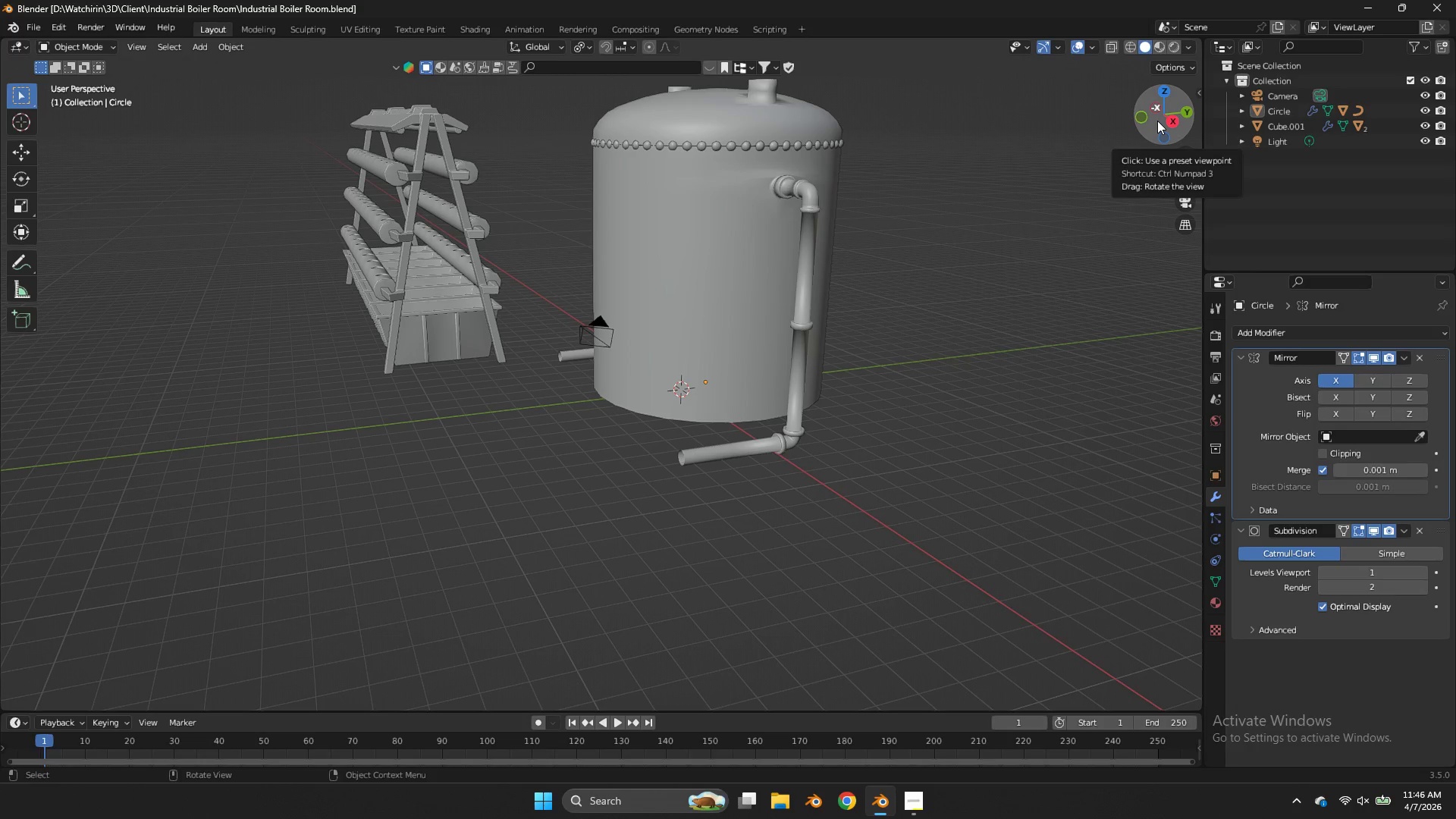 
wait(25.3)
 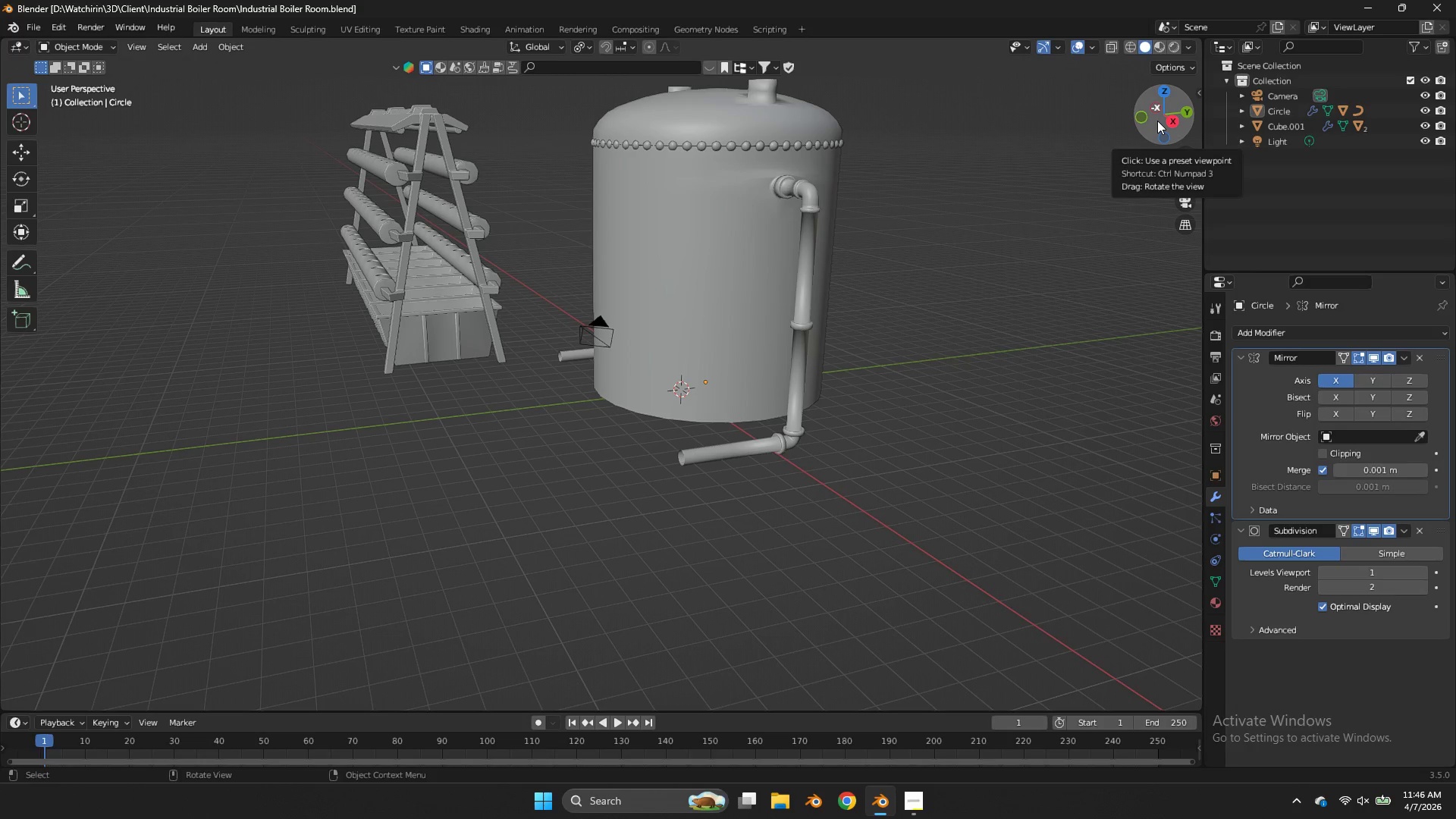 
left_click([1138, 121])
 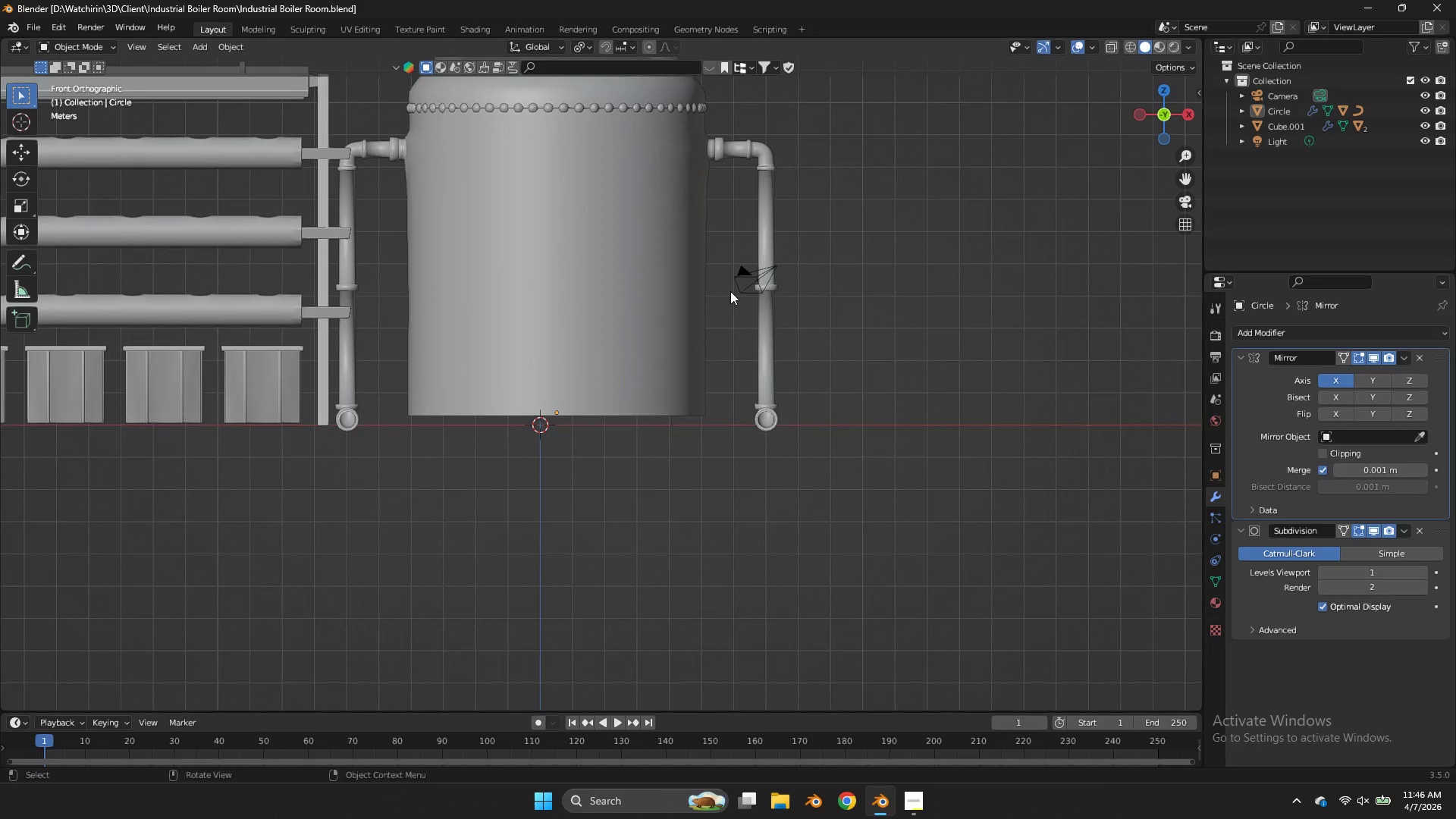 
key(Shift+A)
 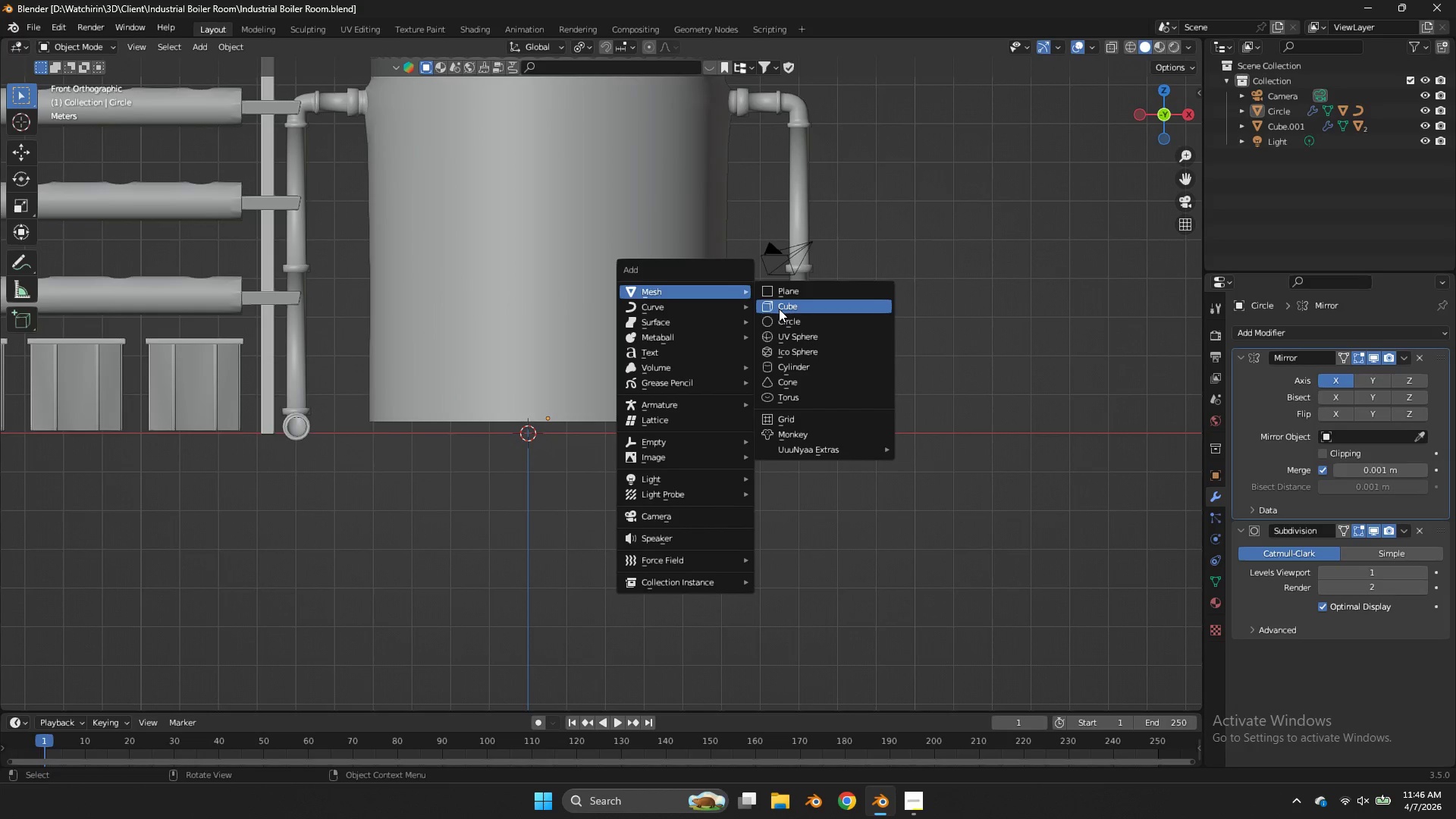 
scroll: coordinate [730, 291], scroll_direction: up, amount: 2.0
 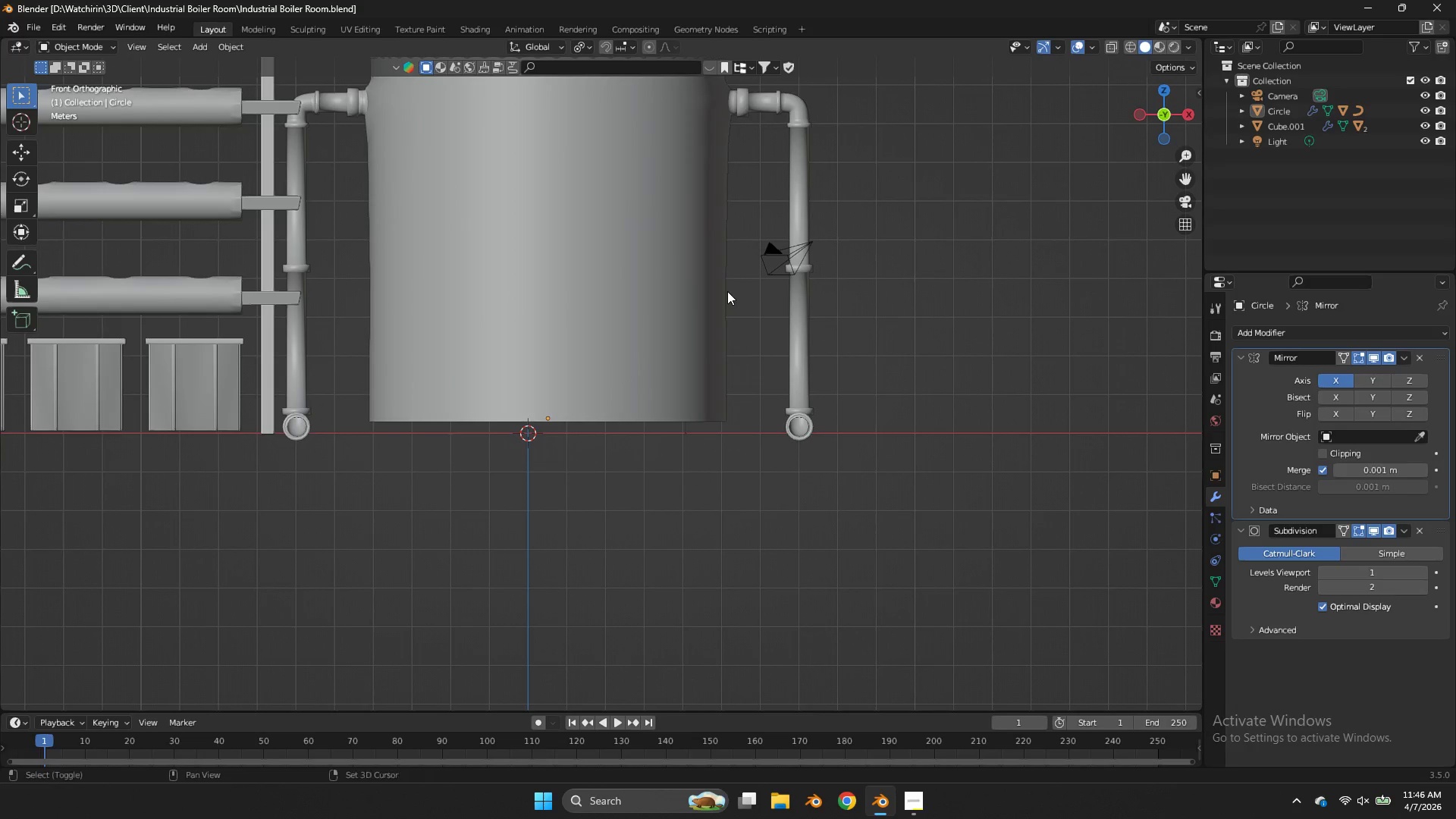 
left_click([779, 309])
 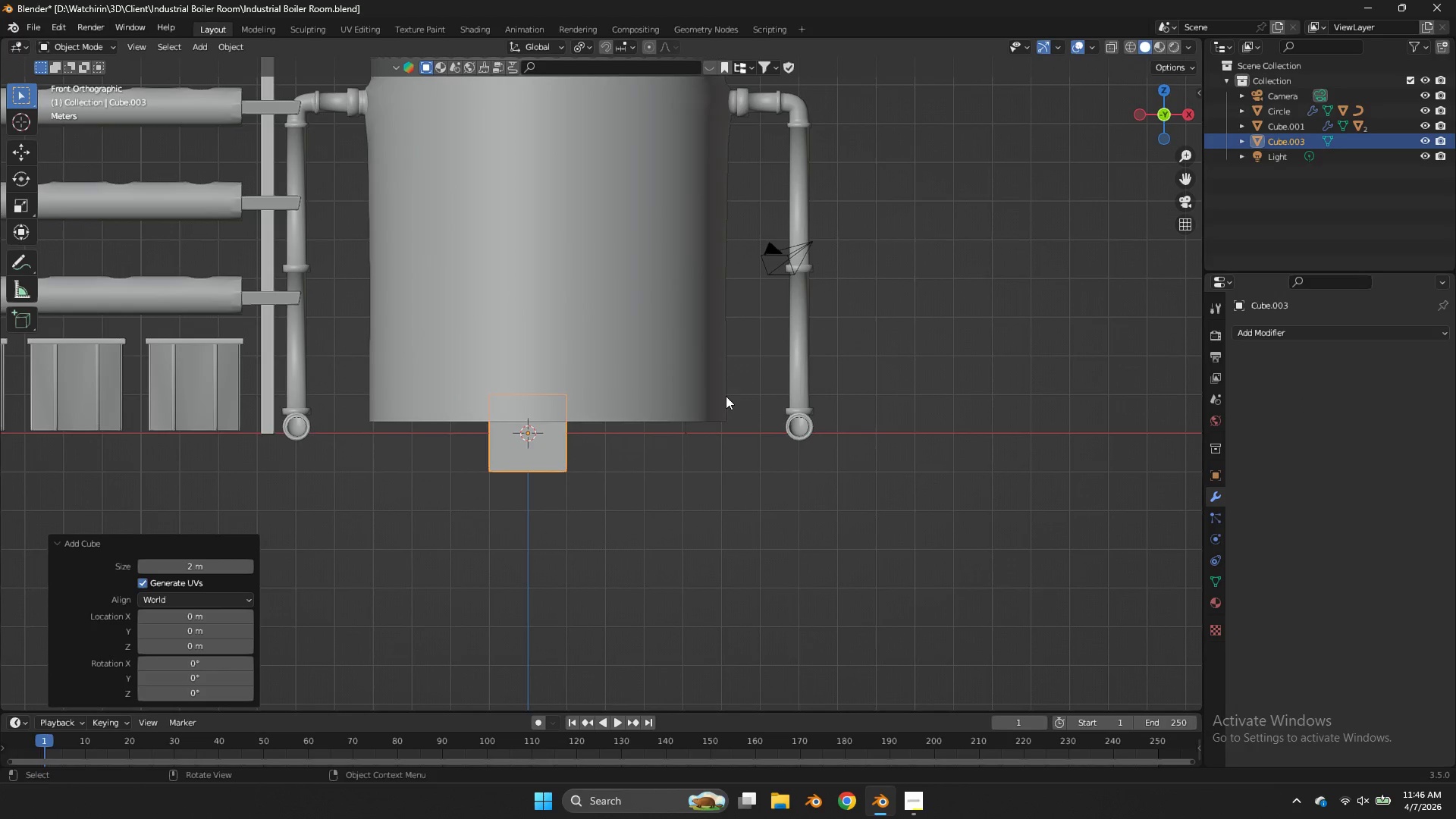 
scroll: coordinate [827, 359], scroll_direction: down, amount: 2.0
 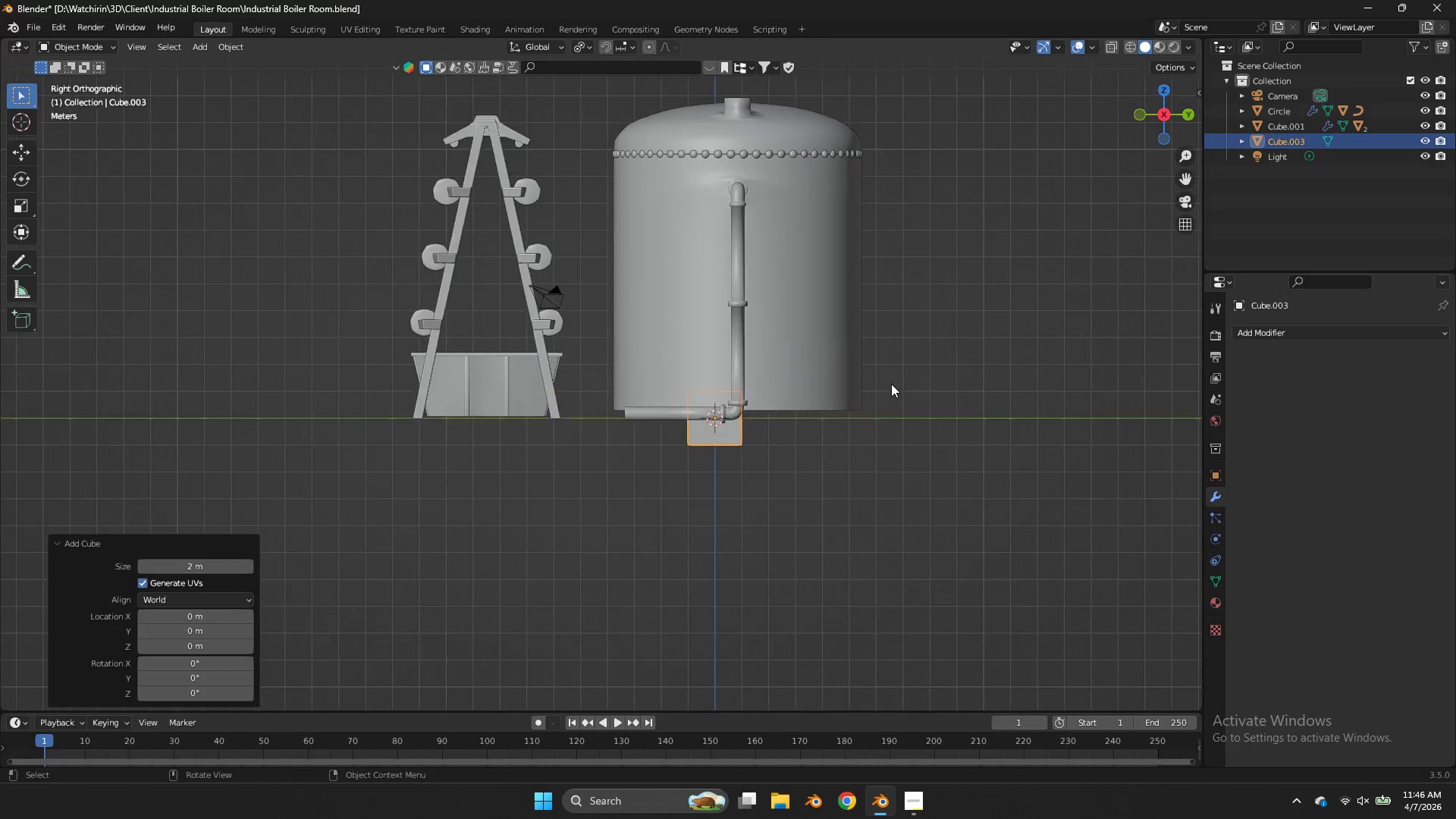 
key(G)
 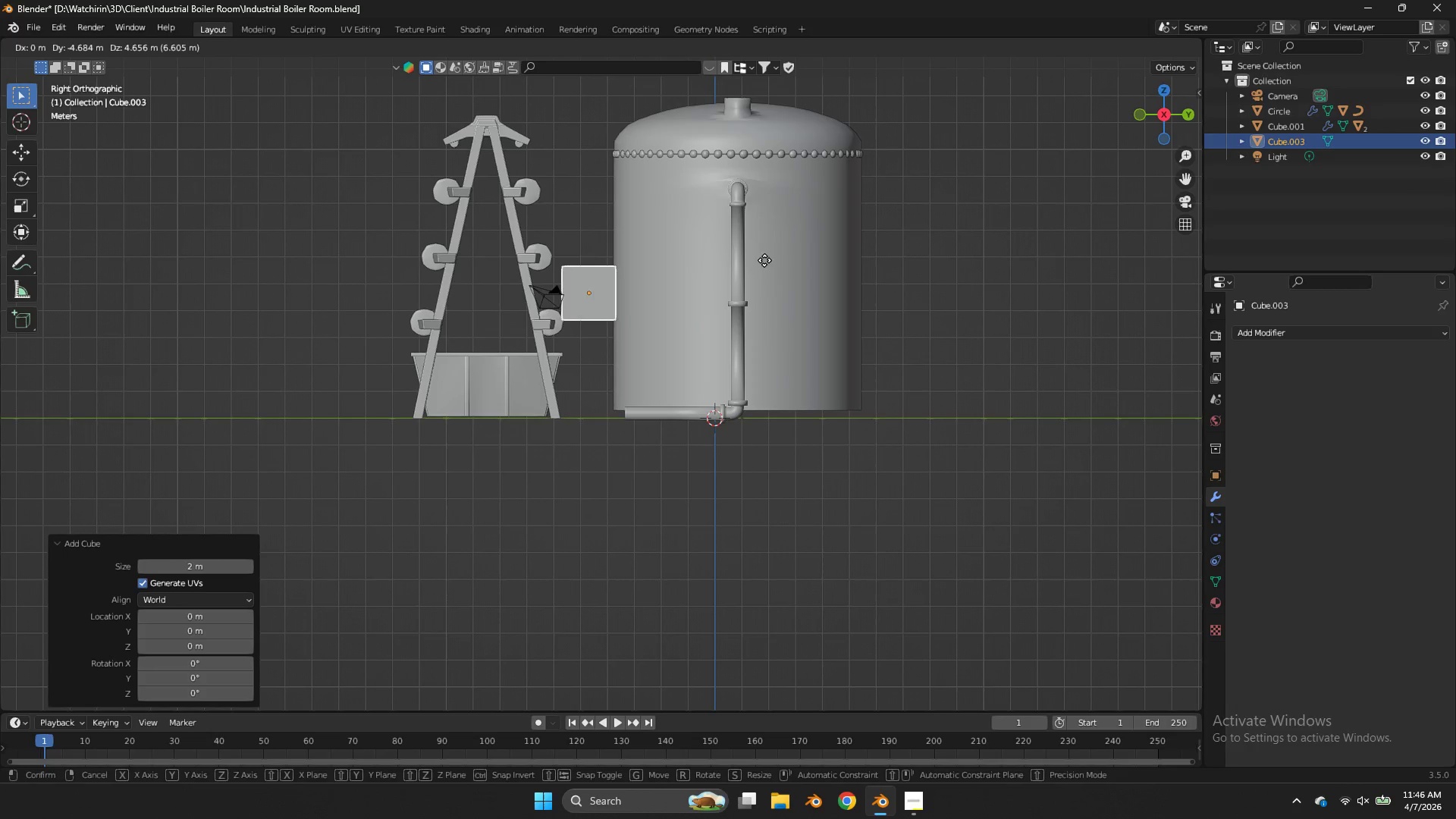 
left_click([767, 260])
 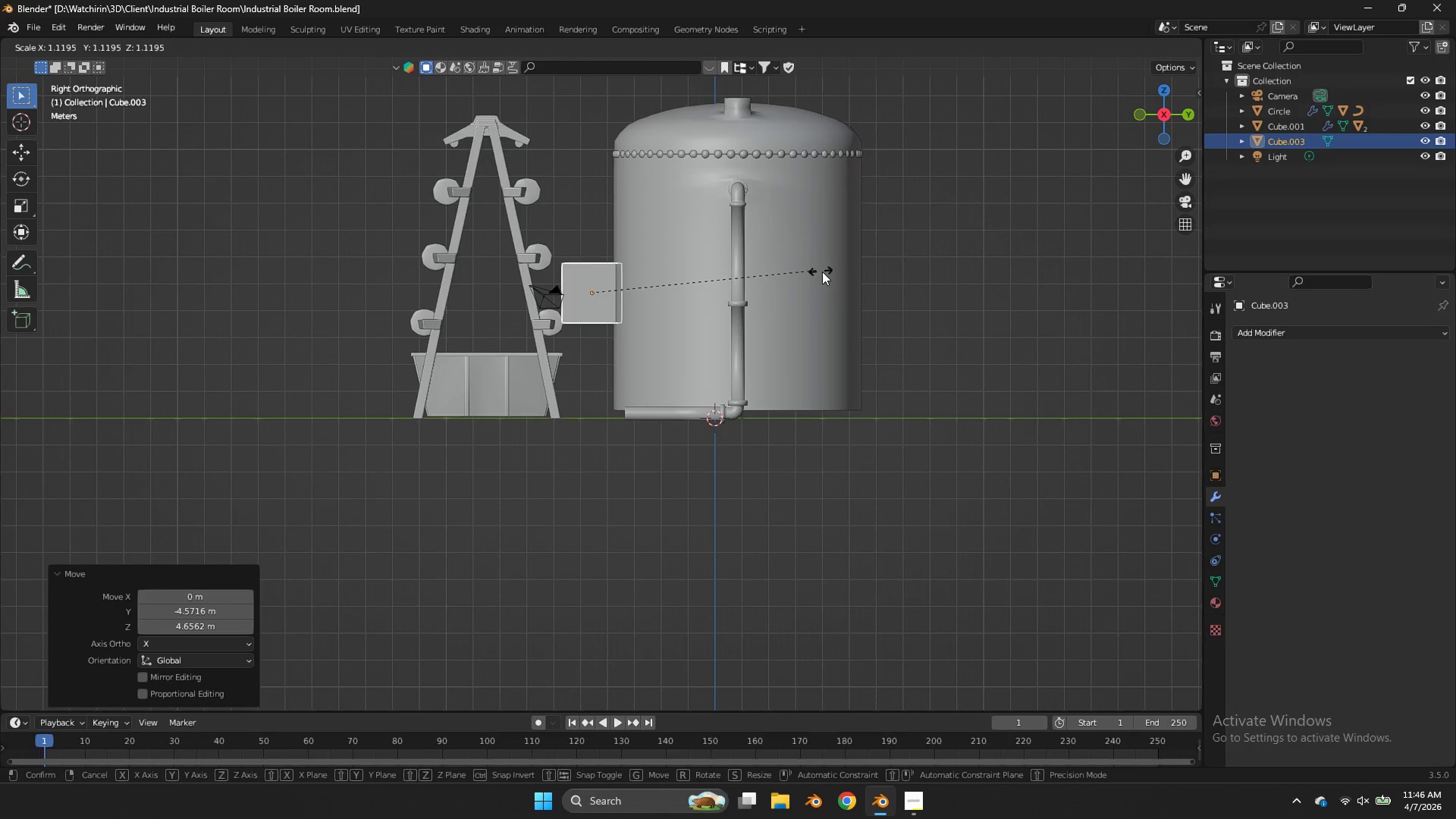 
type(sy)
 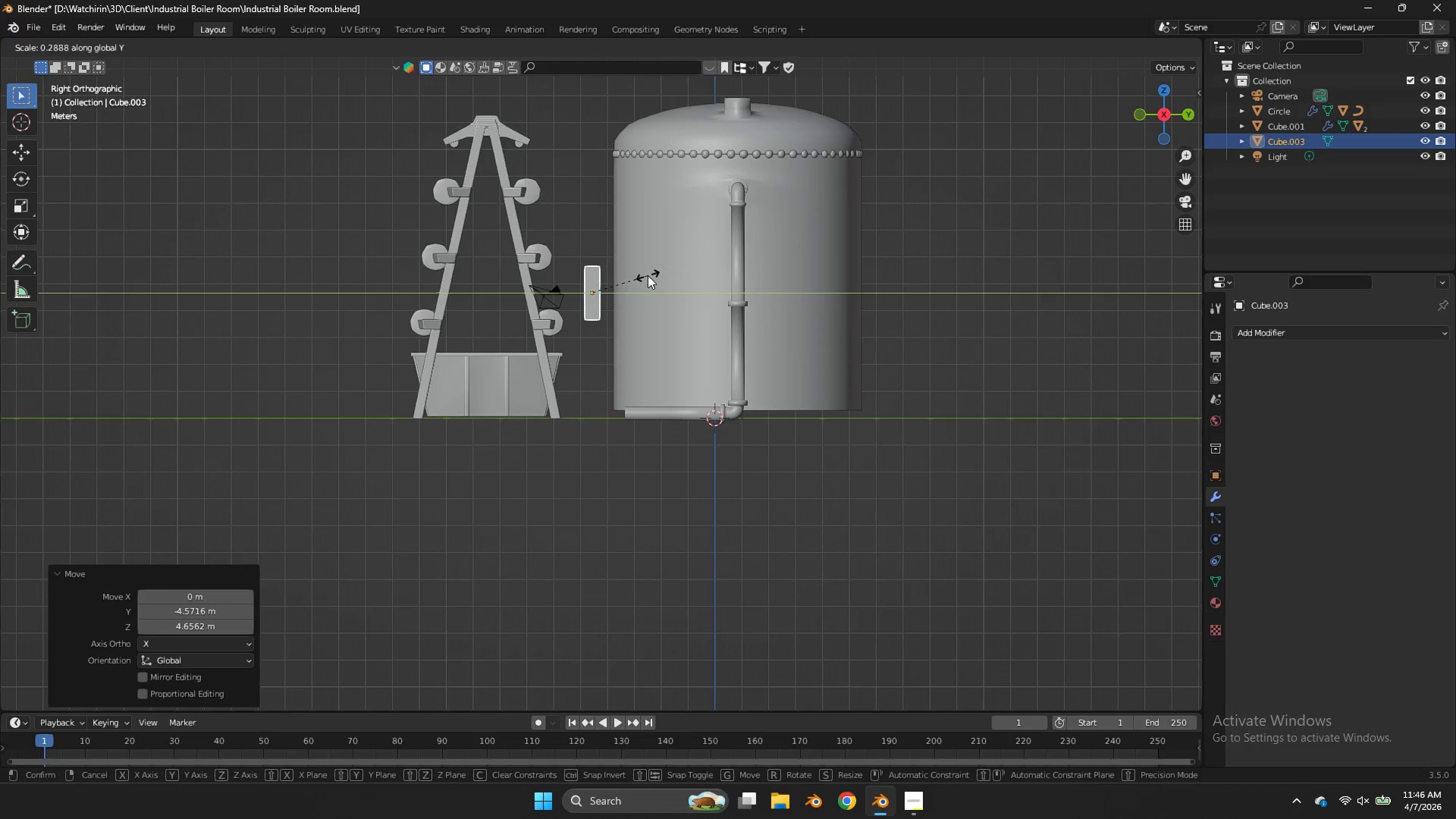 
left_click([648, 275])
 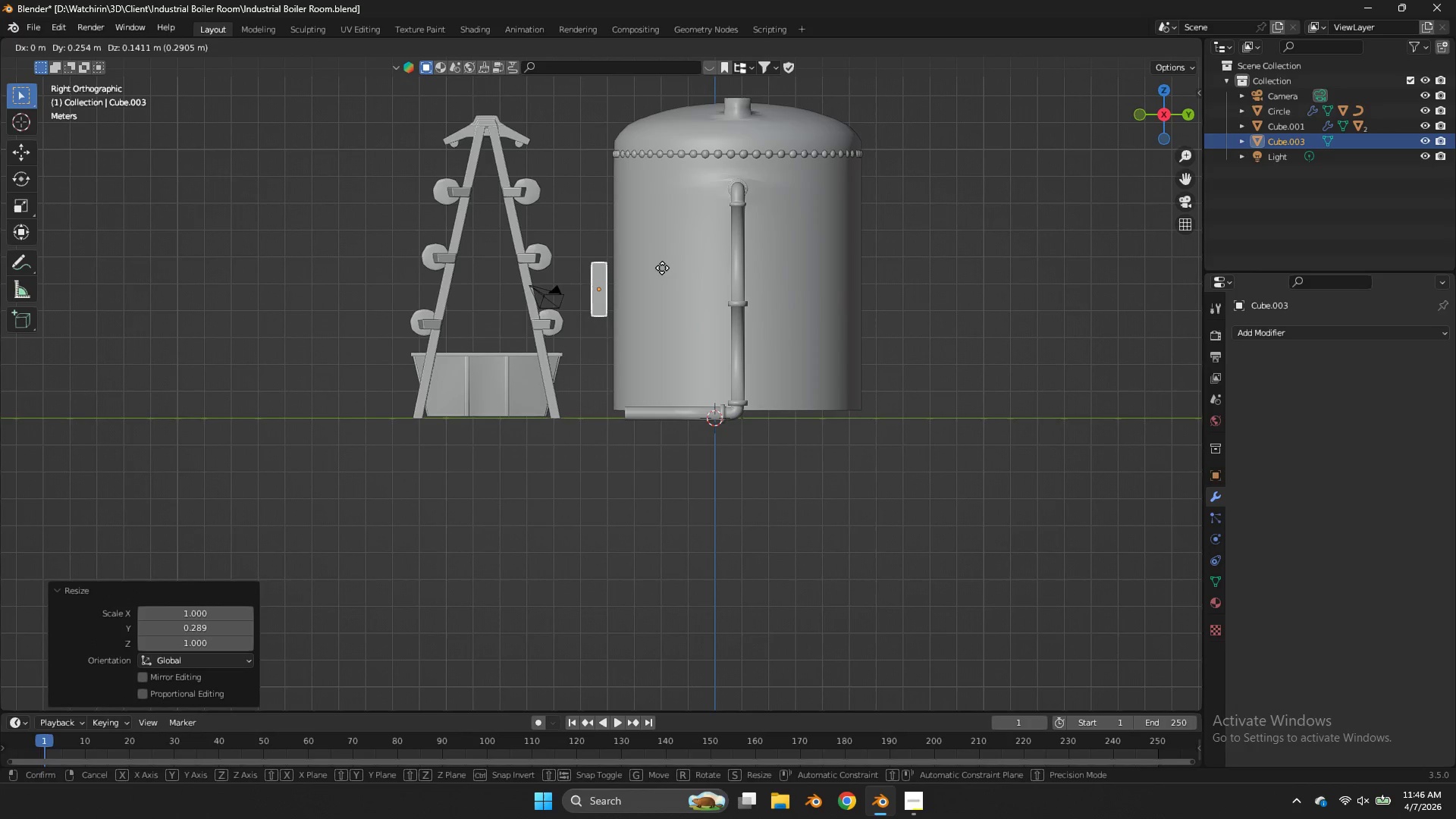 
key(G)
 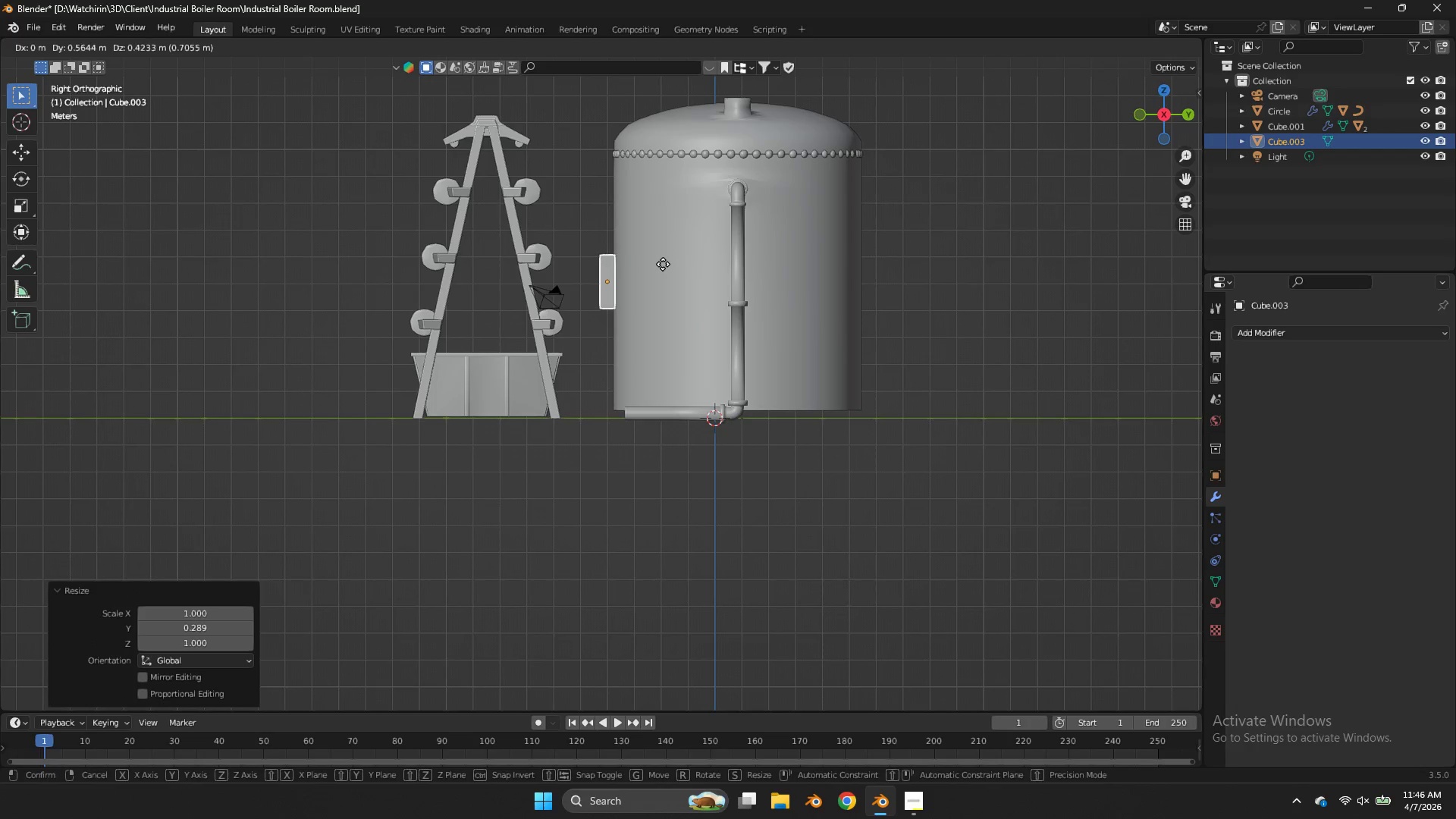 
left_click([663, 264])
 